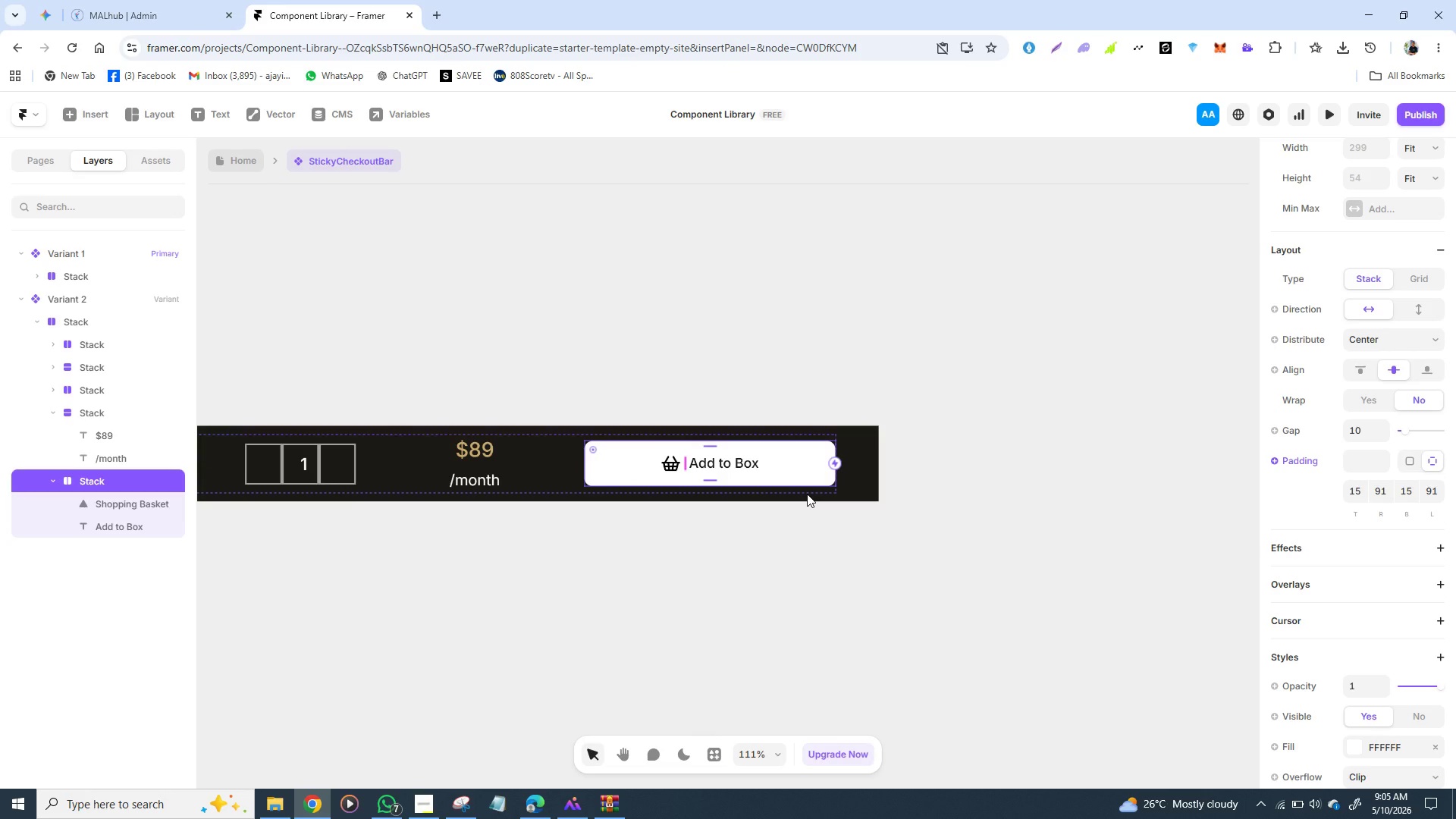 
wait(24.75)
 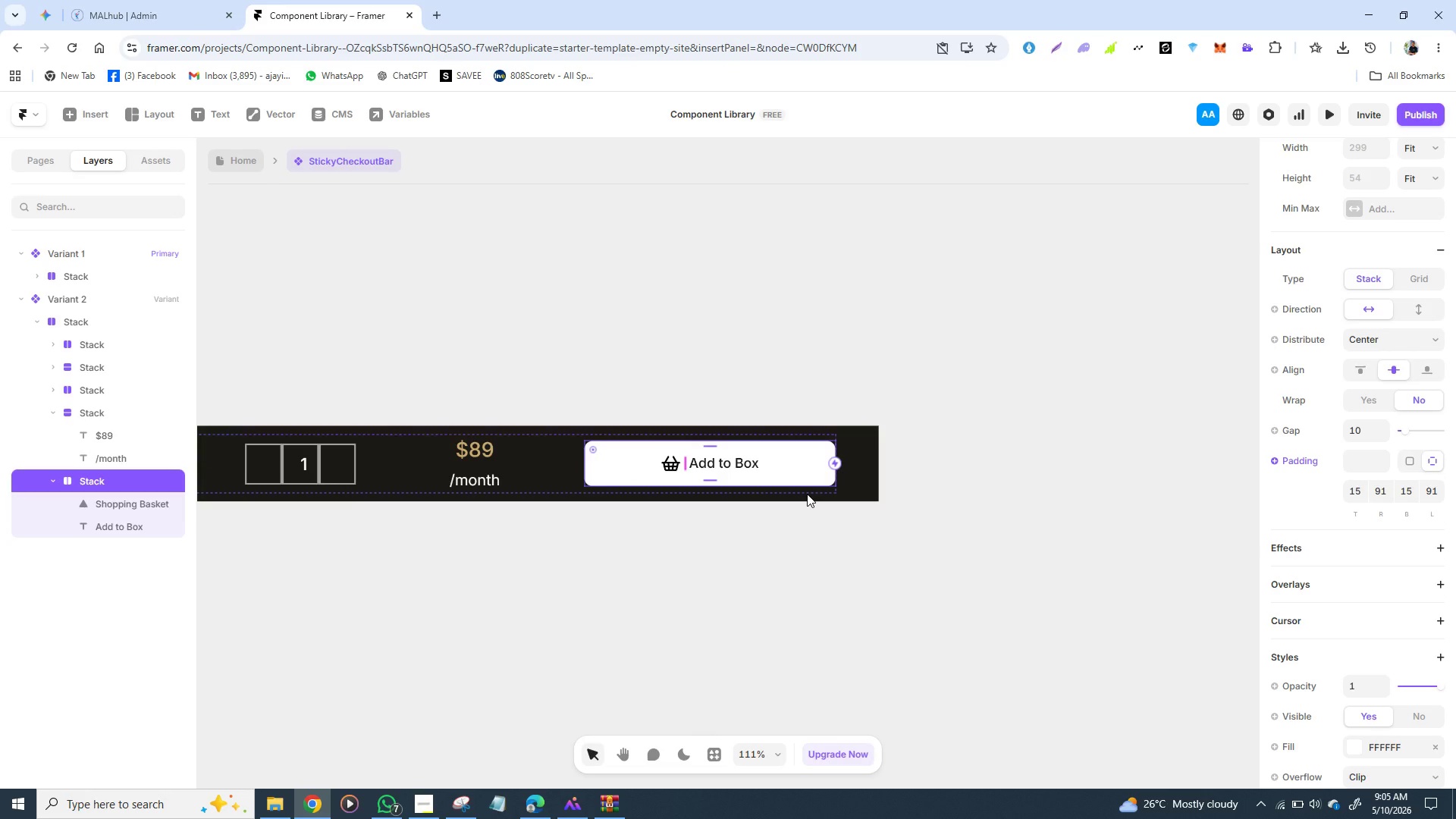 
left_click([731, 465])
 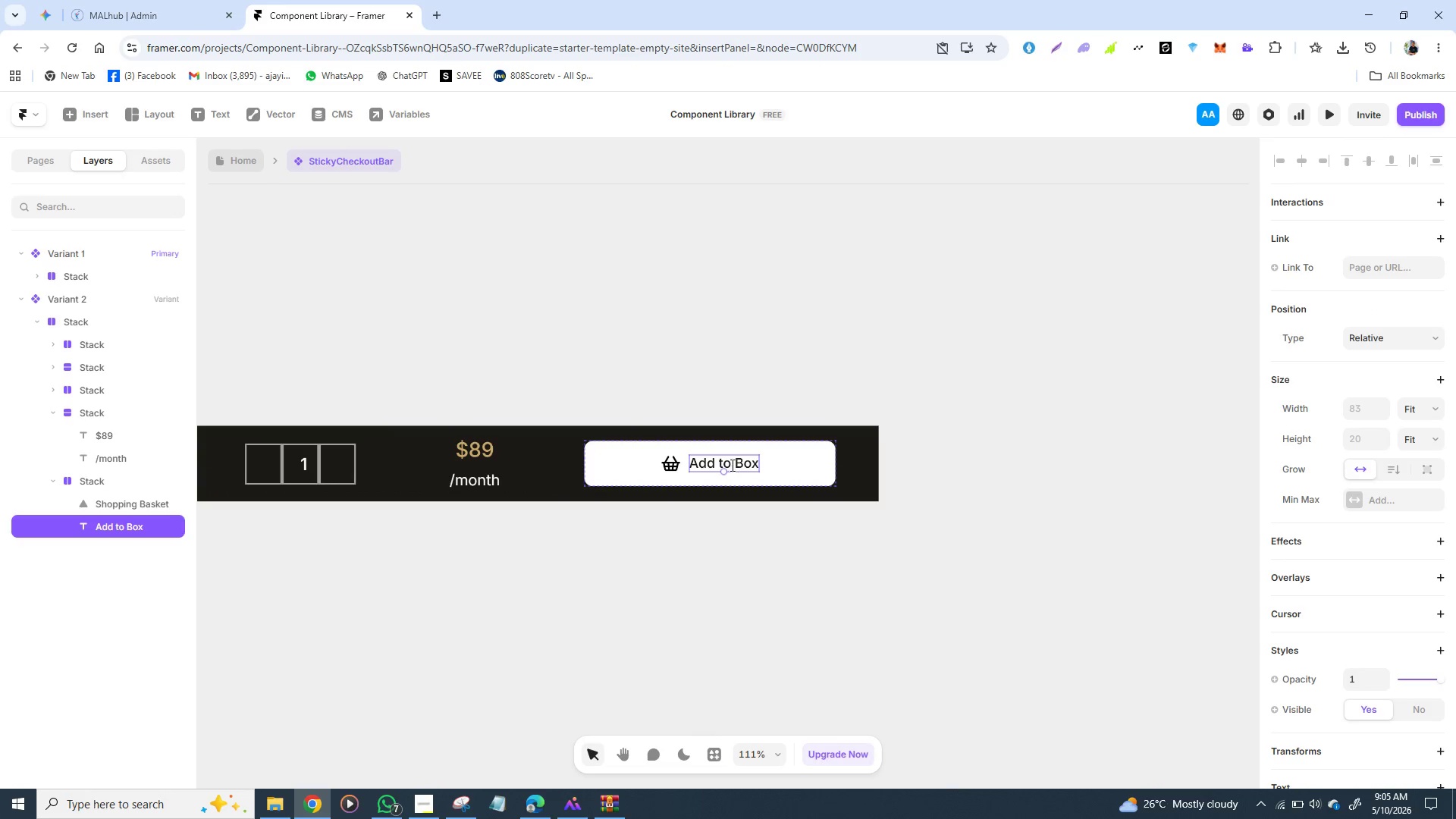 
double_click([731, 465])
 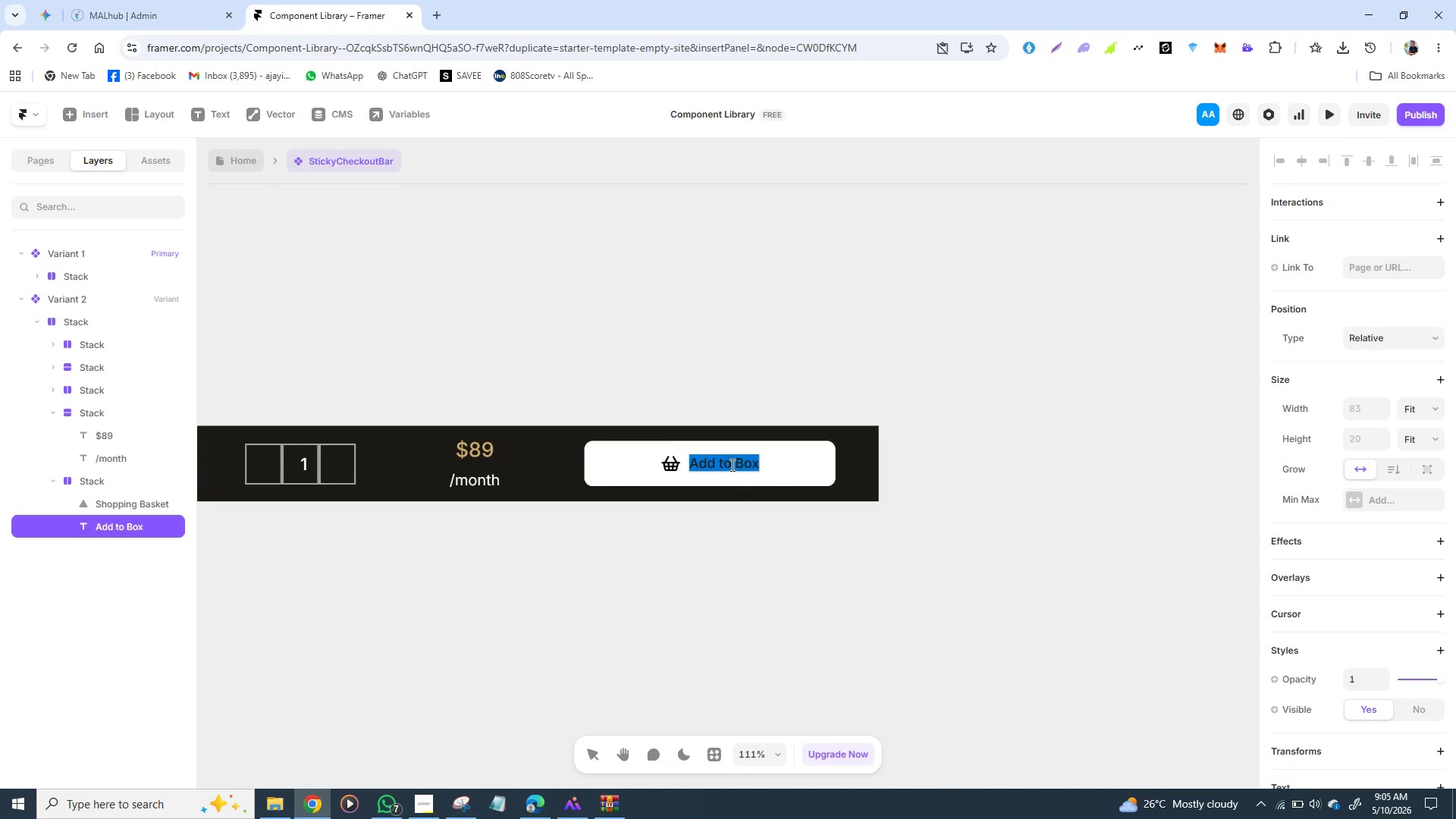 
triple_click([731, 465])
 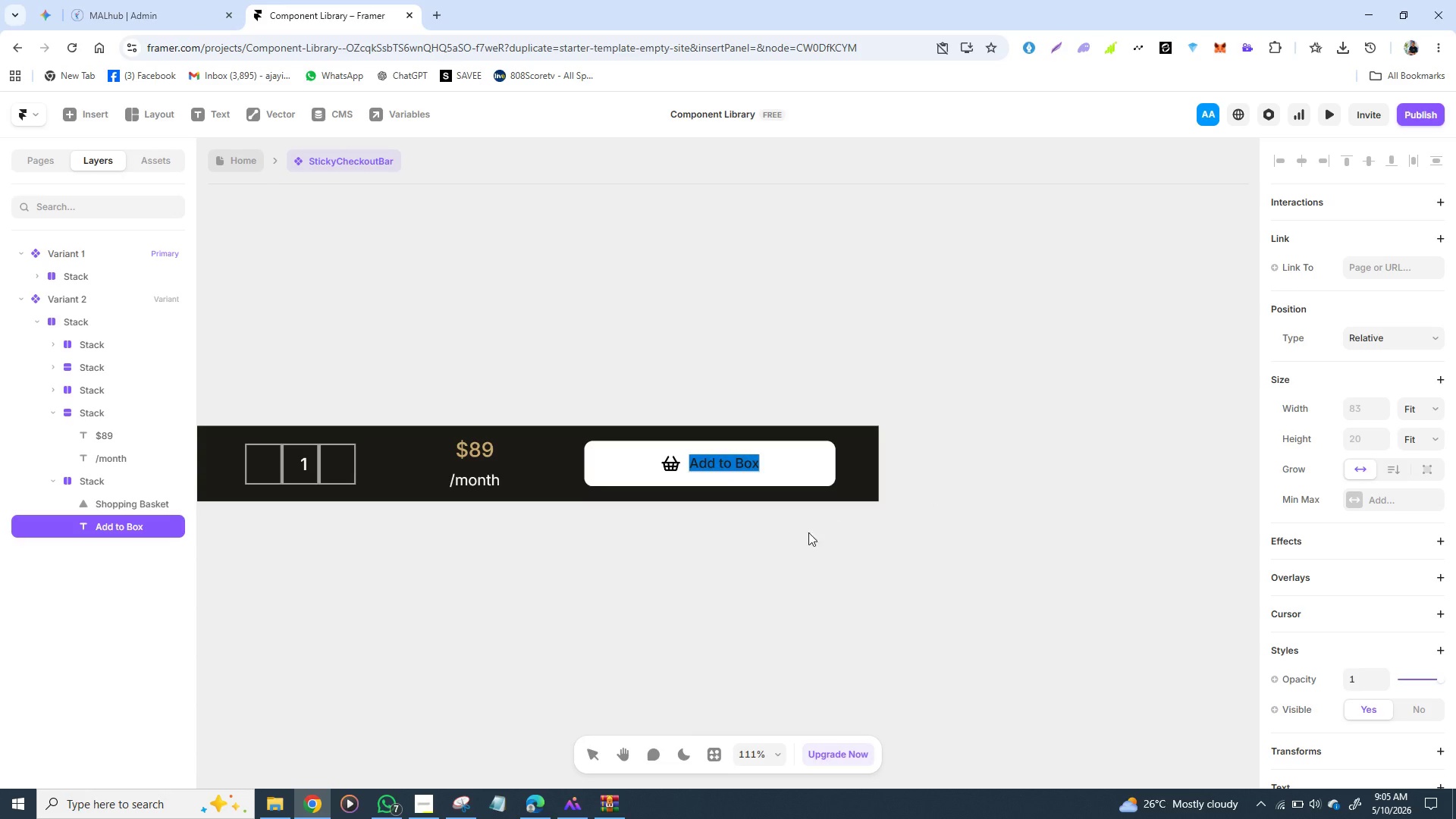 
wait(34.0)
 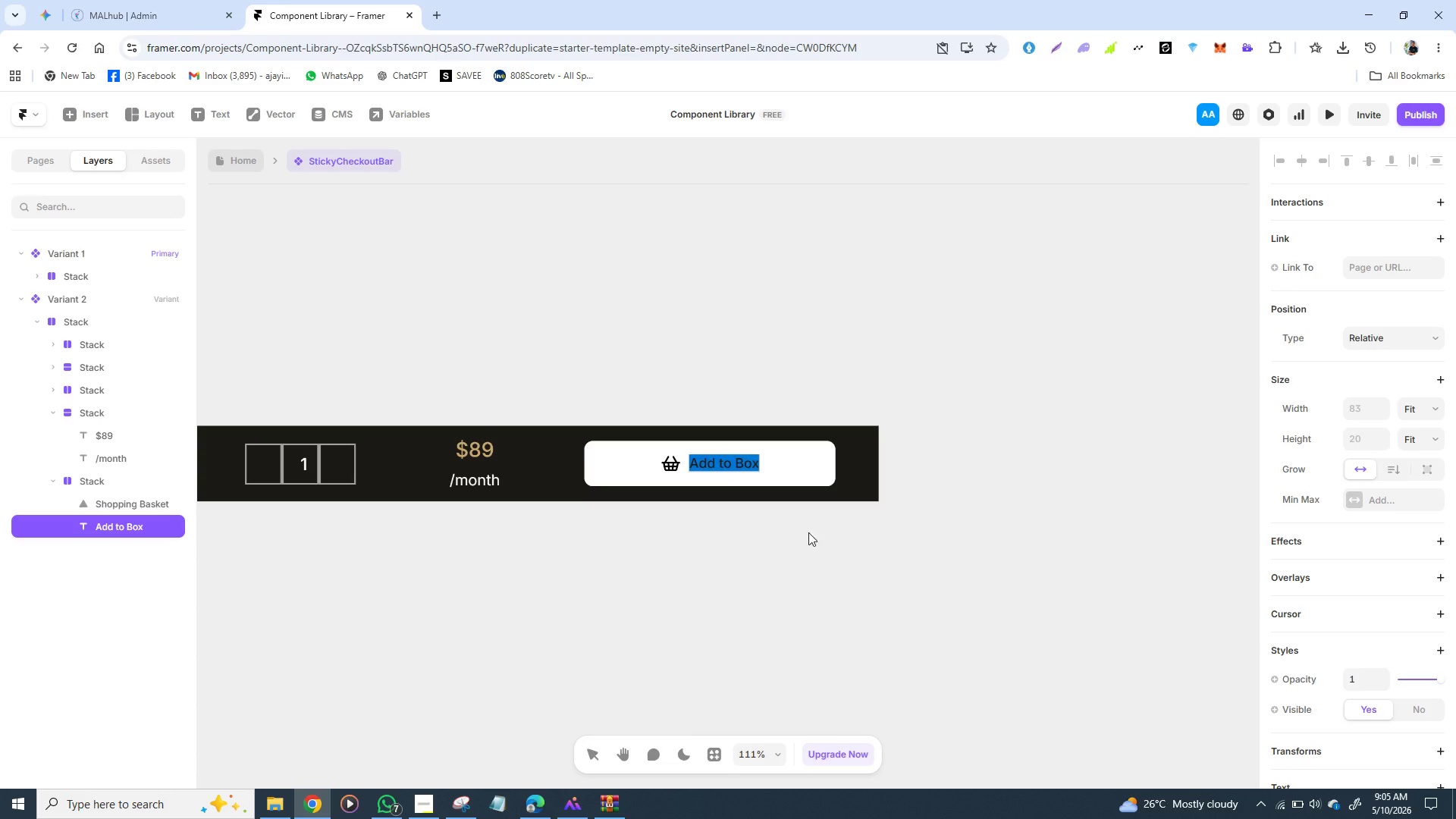 
left_click([611, 480])
 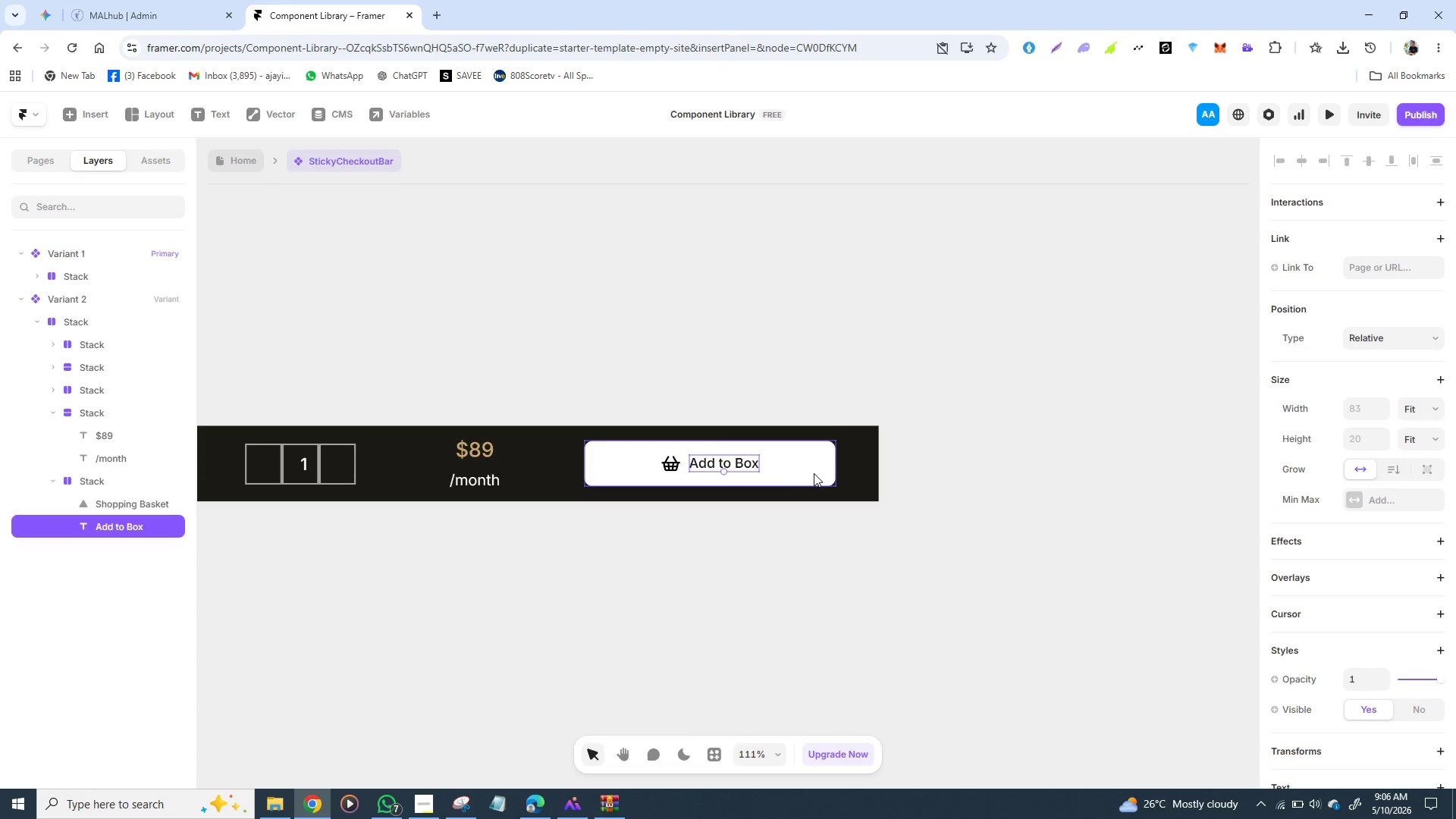 
double_click([814, 473])
 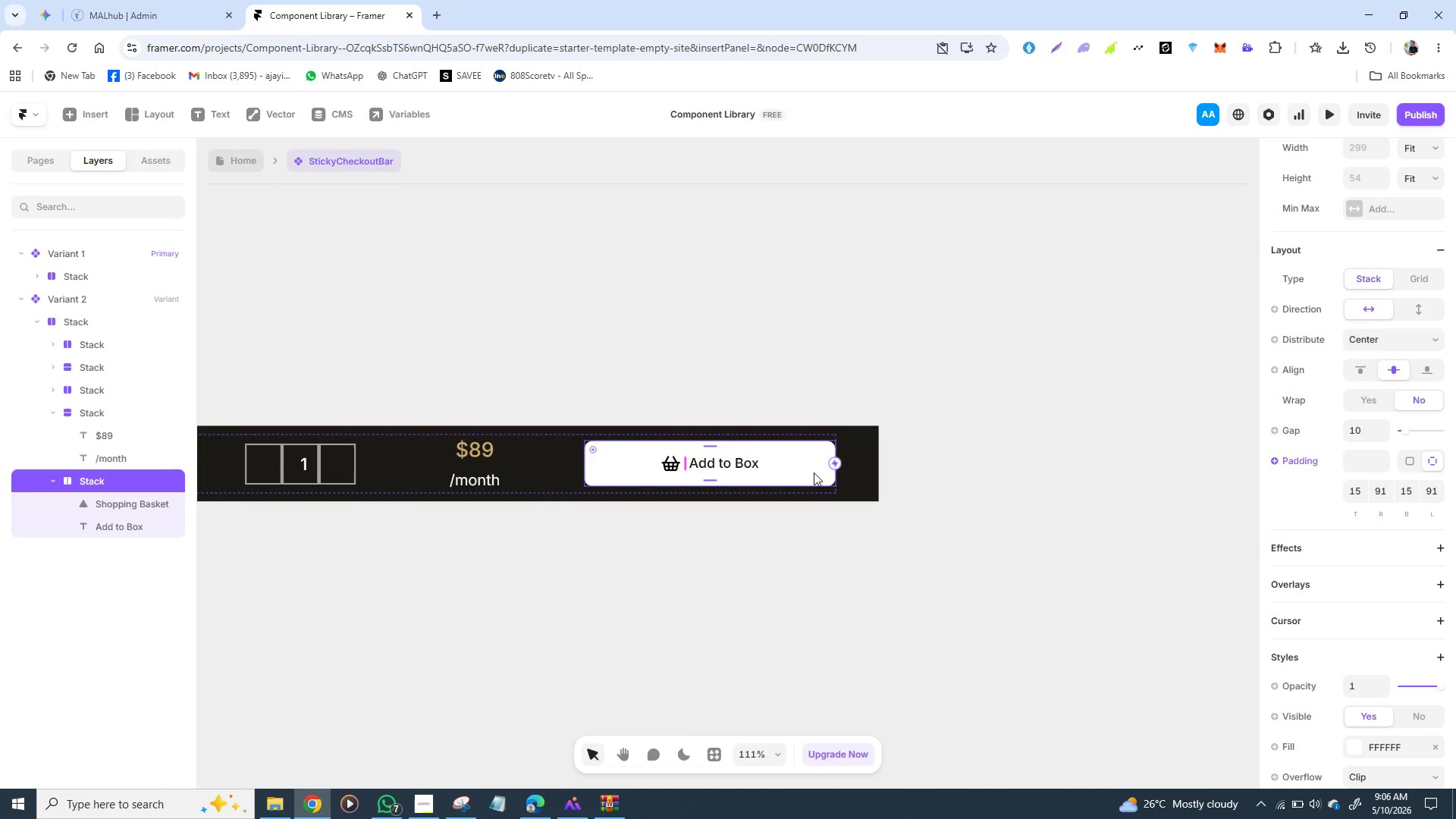 
triple_click([814, 473])
 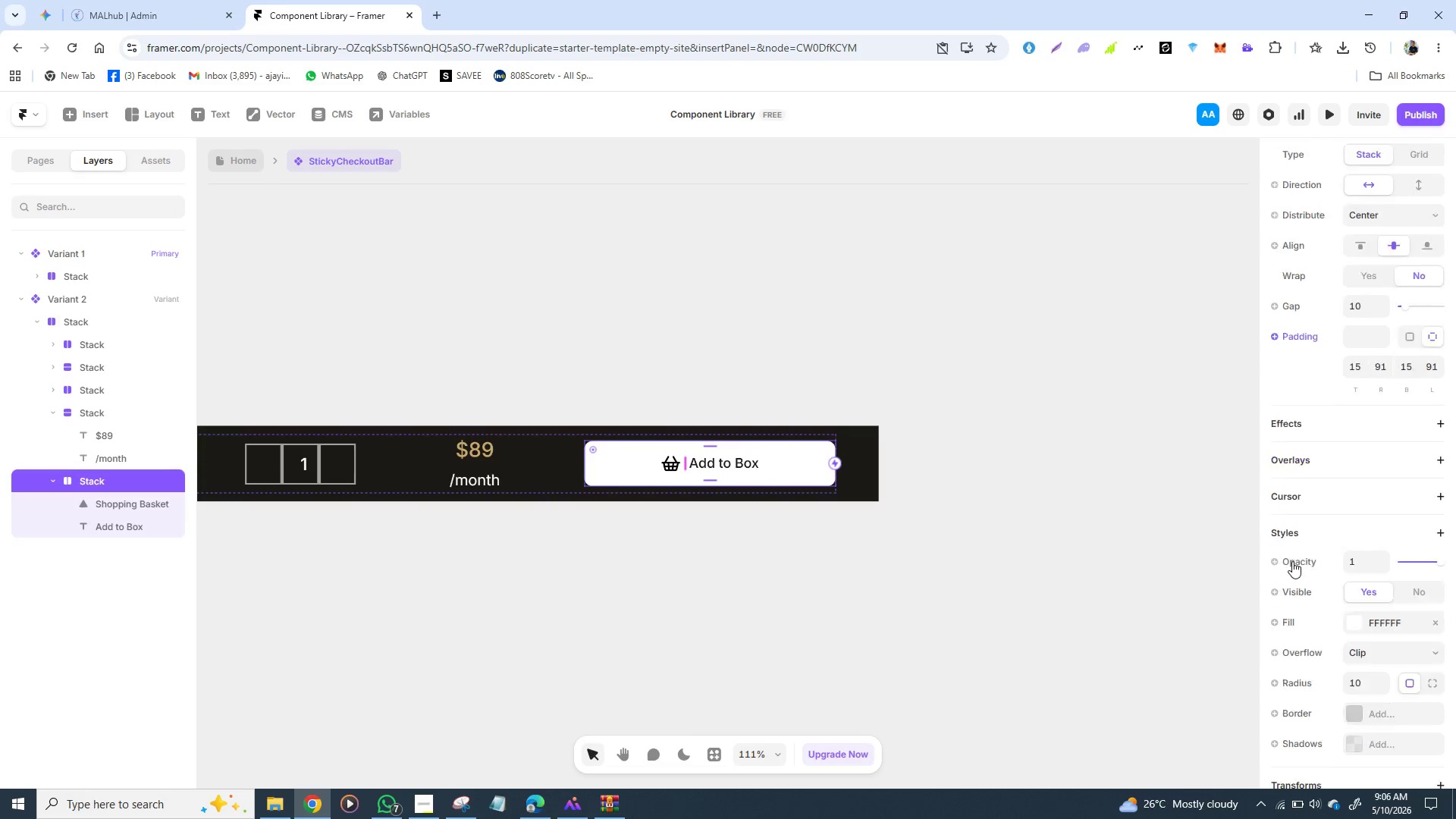 
scroll: coordinate [1292, 561], scroll_direction: down, amount: 2.0
 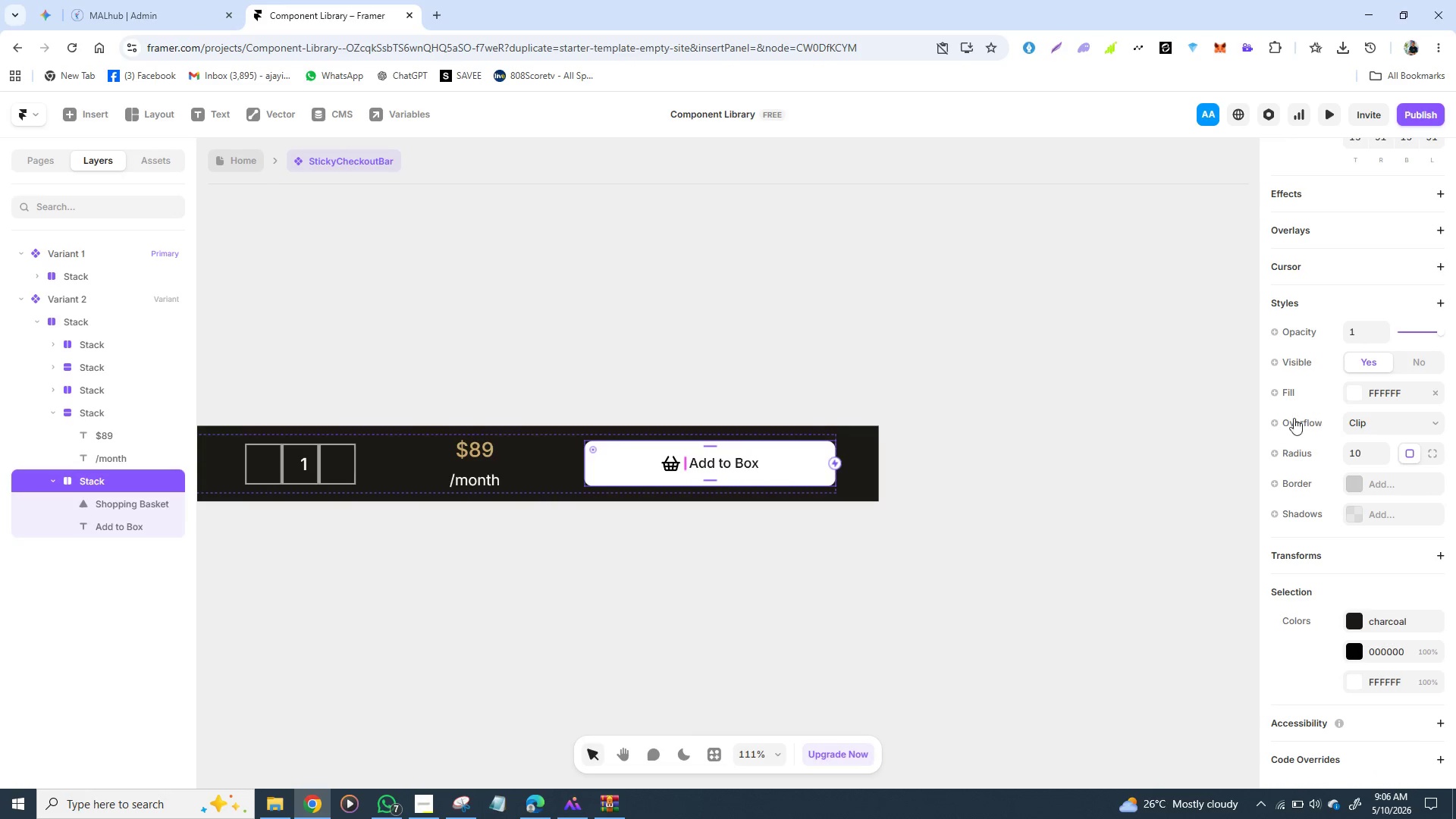 
wait(5.89)
 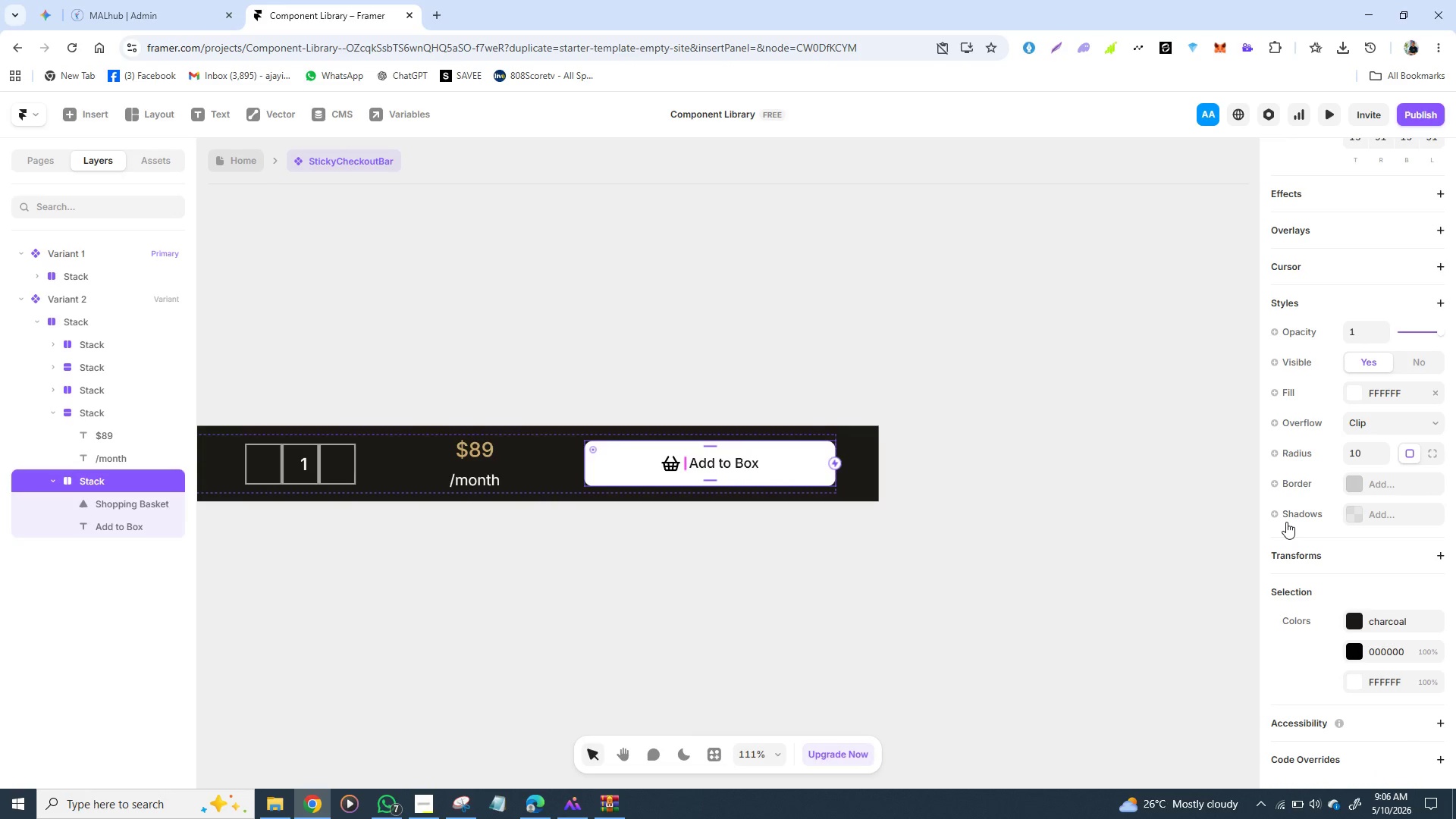 
double_click([799, 474])
 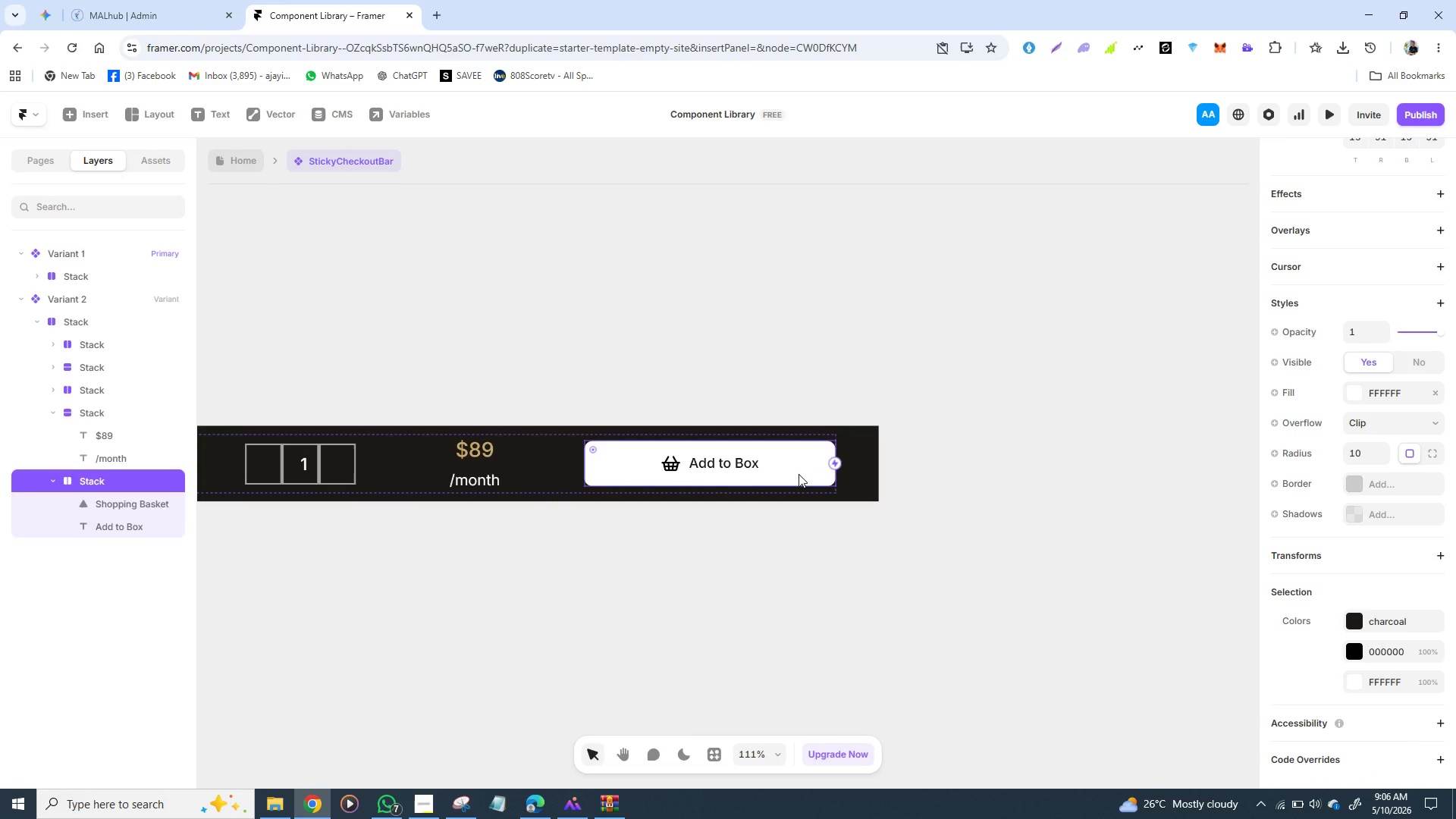 
triple_click([799, 474])
 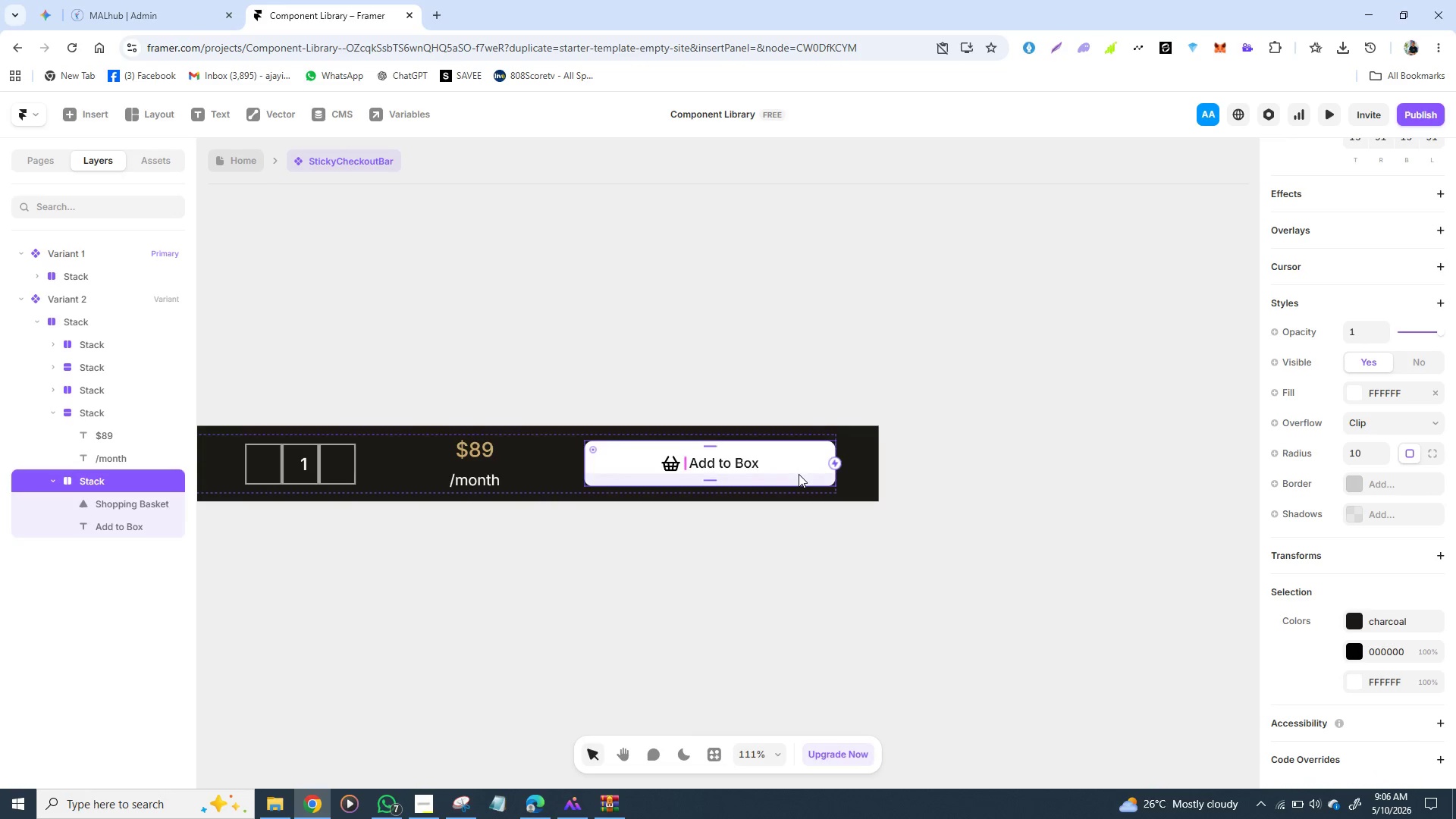 
triple_click([799, 474])
 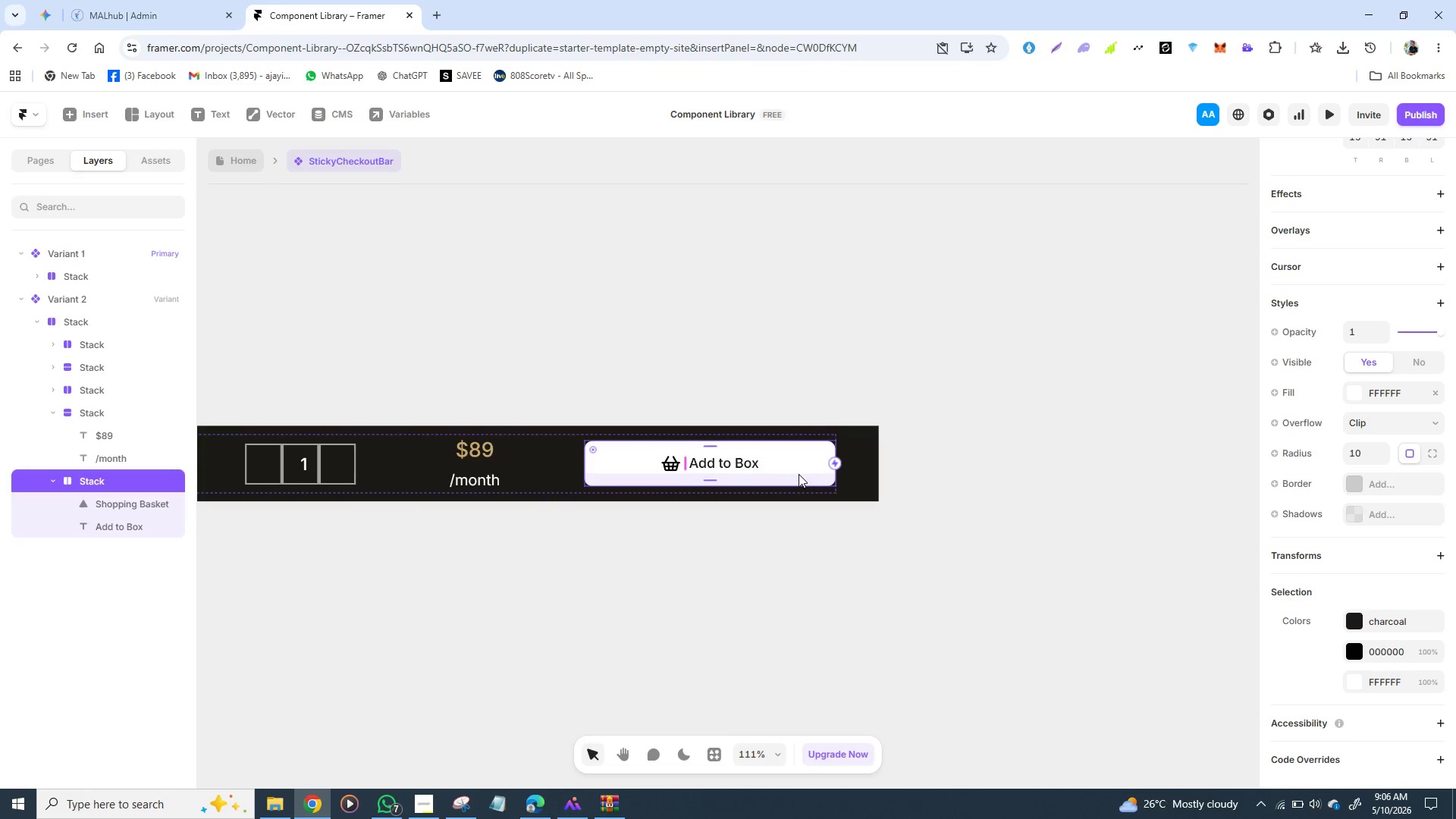 
triple_click([799, 474])
 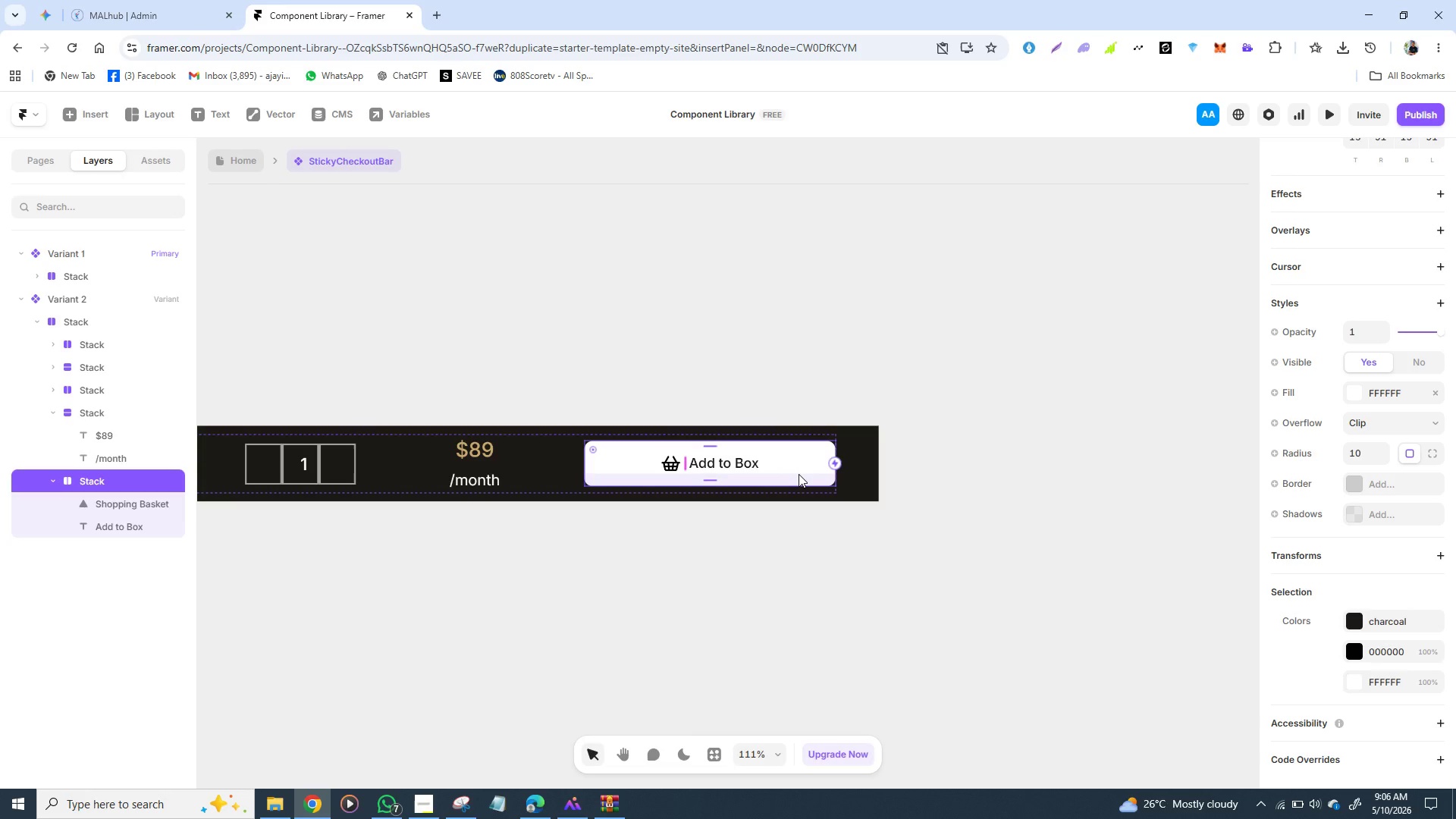 
triple_click([799, 474])
 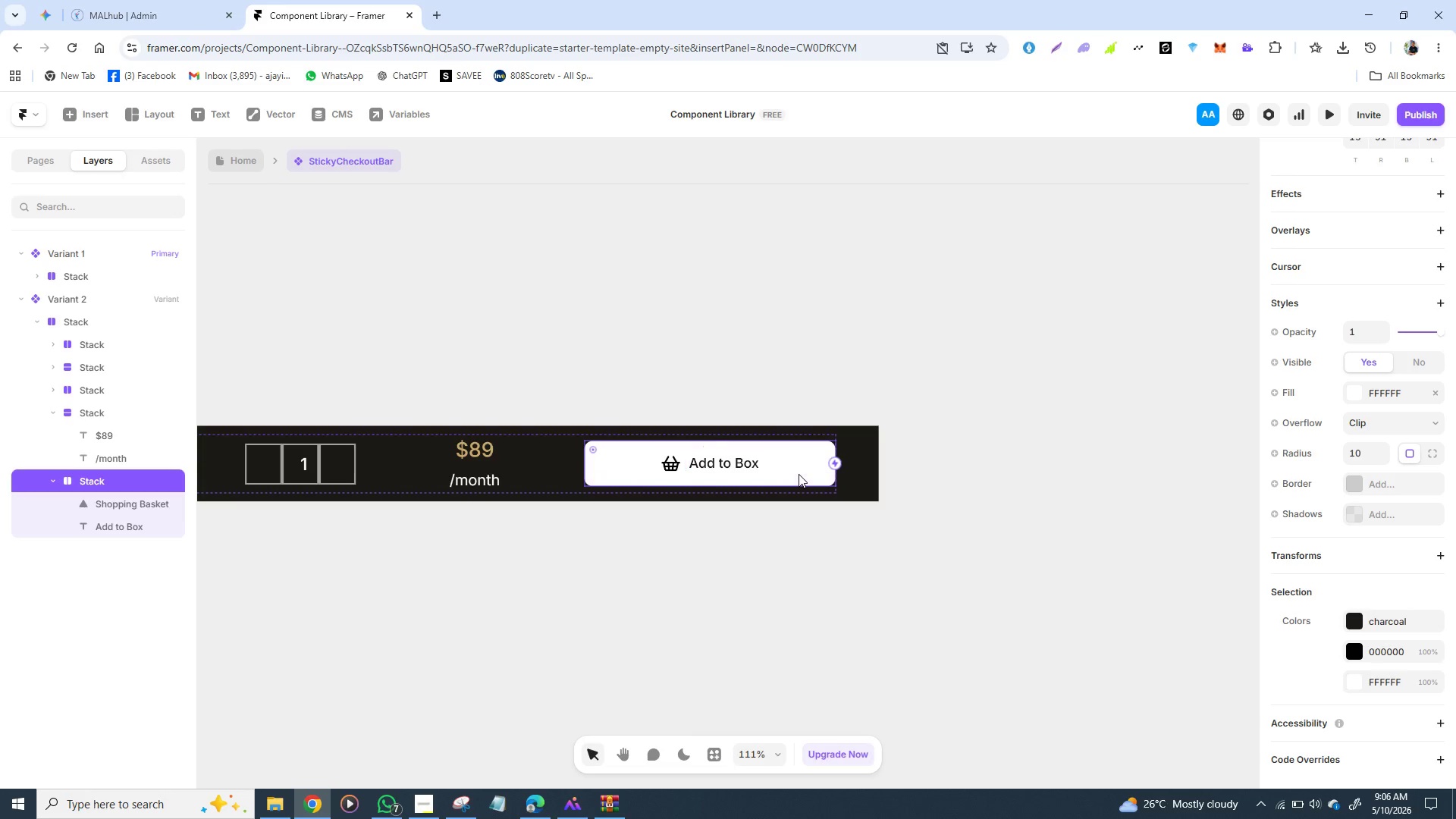 
triple_click([799, 474])
 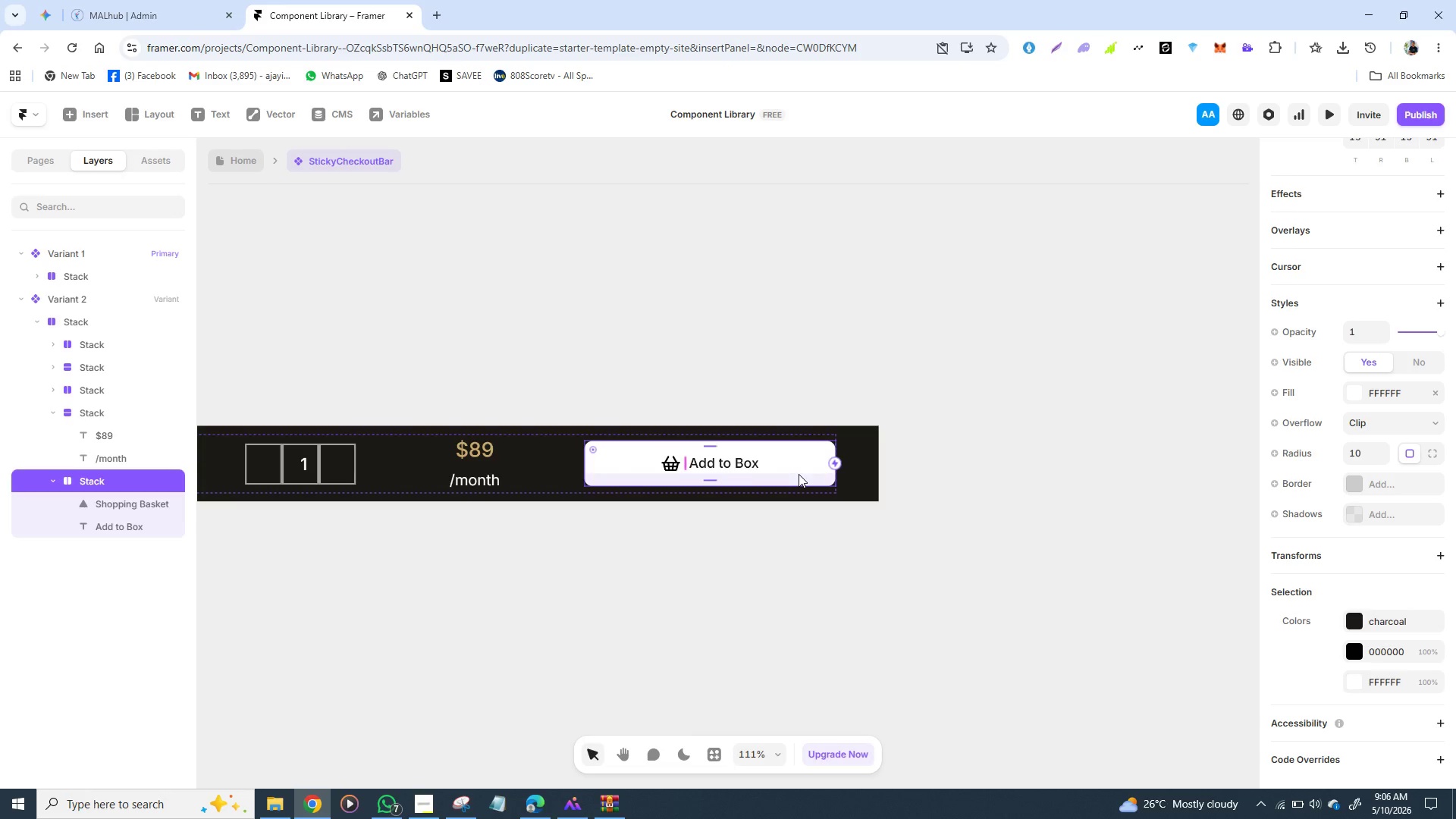 
triple_click([799, 474])
 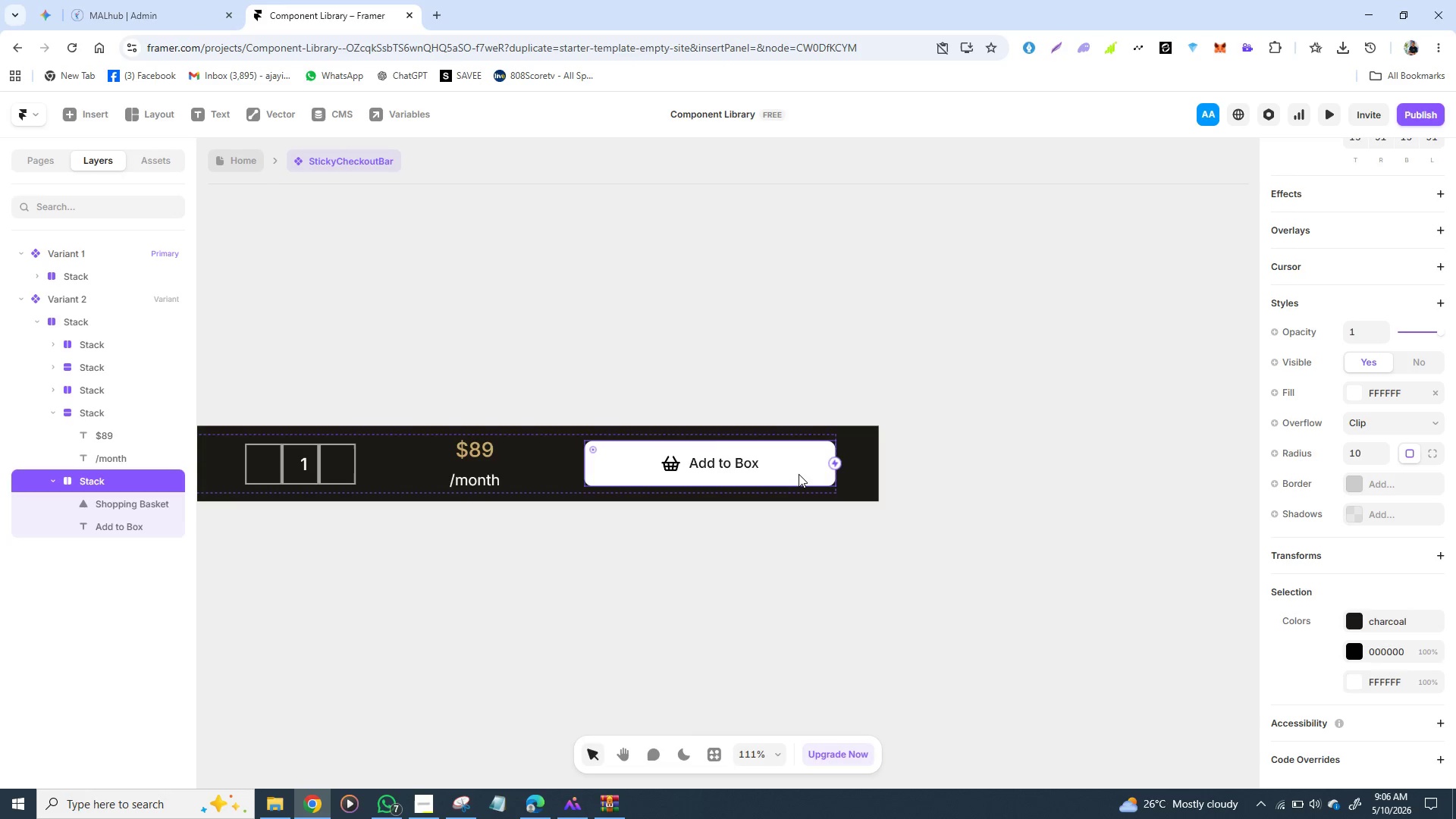 
triple_click([799, 474])
 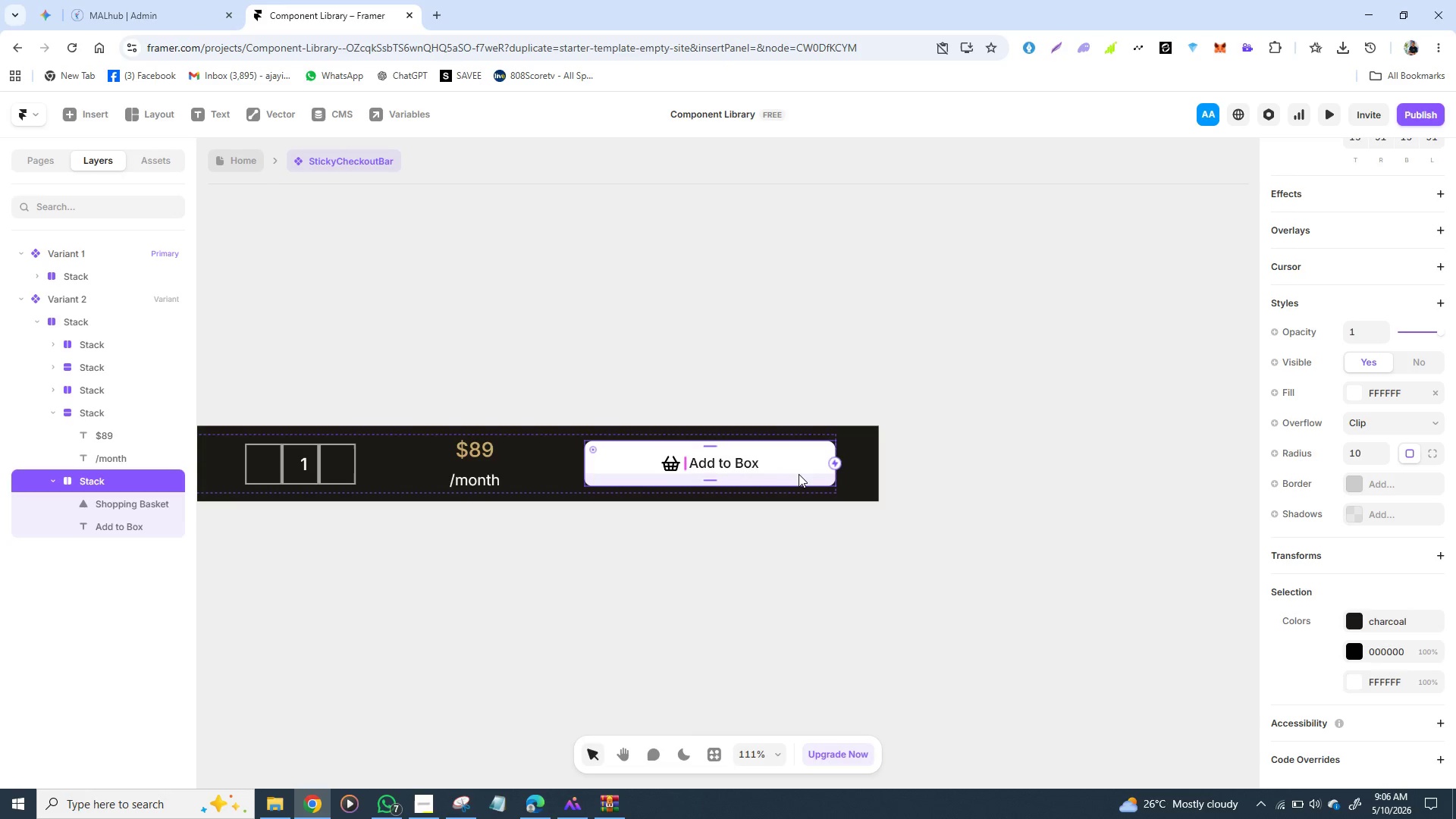 
triple_click([799, 474])
 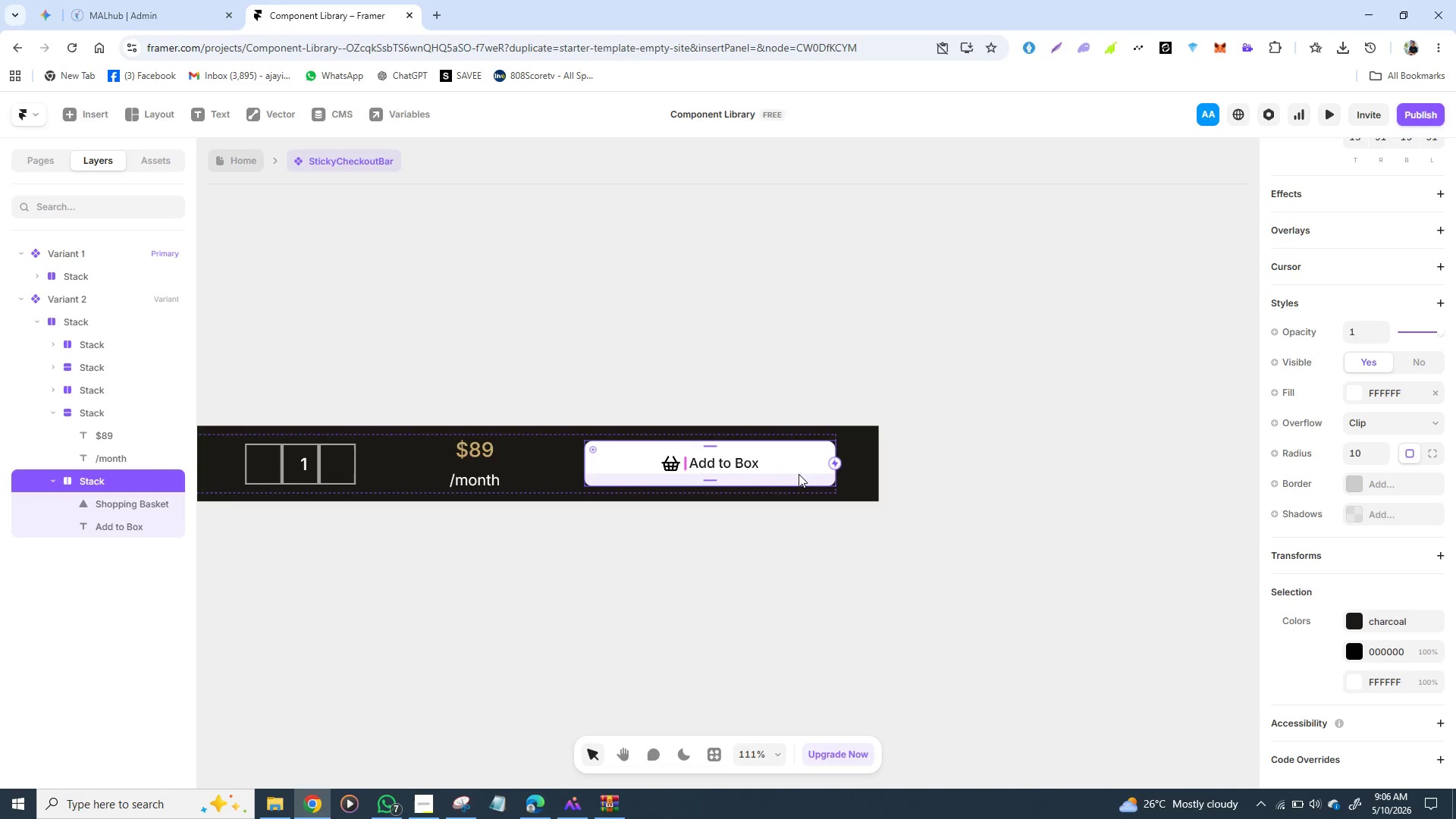 
triple_click([799, 474])
 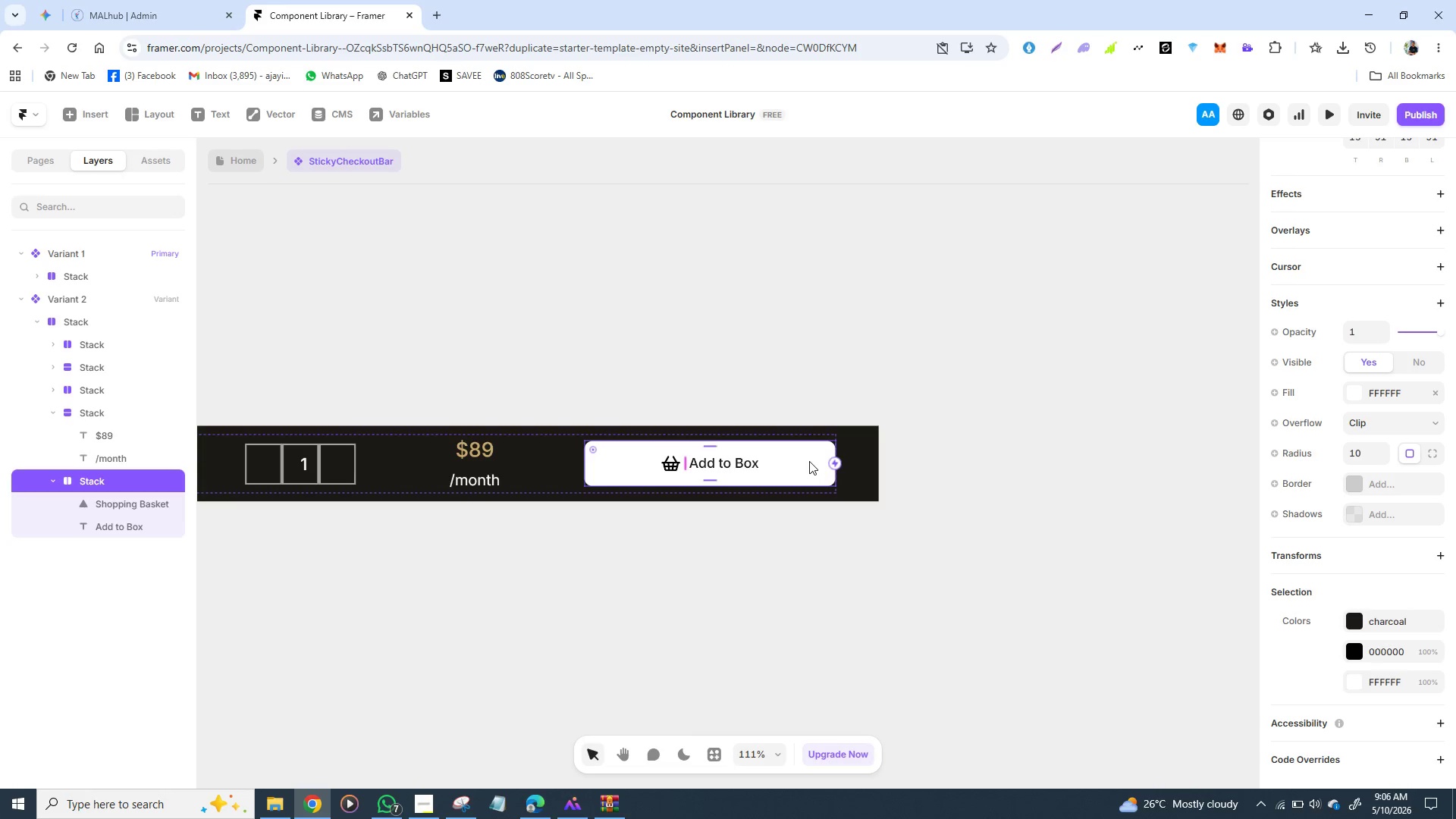 
left_click([809, 461])
 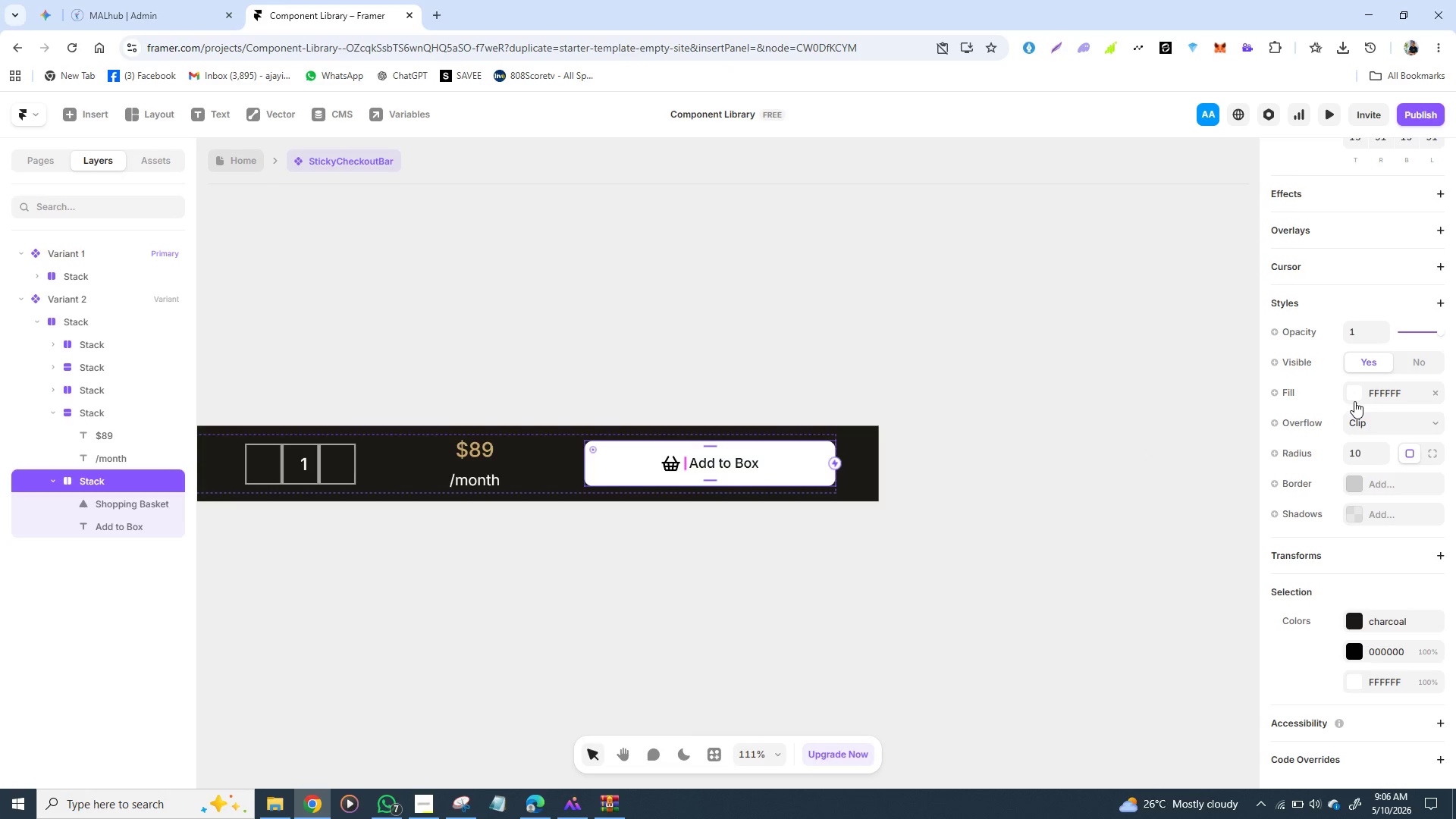 
left_click([1354, 401])
 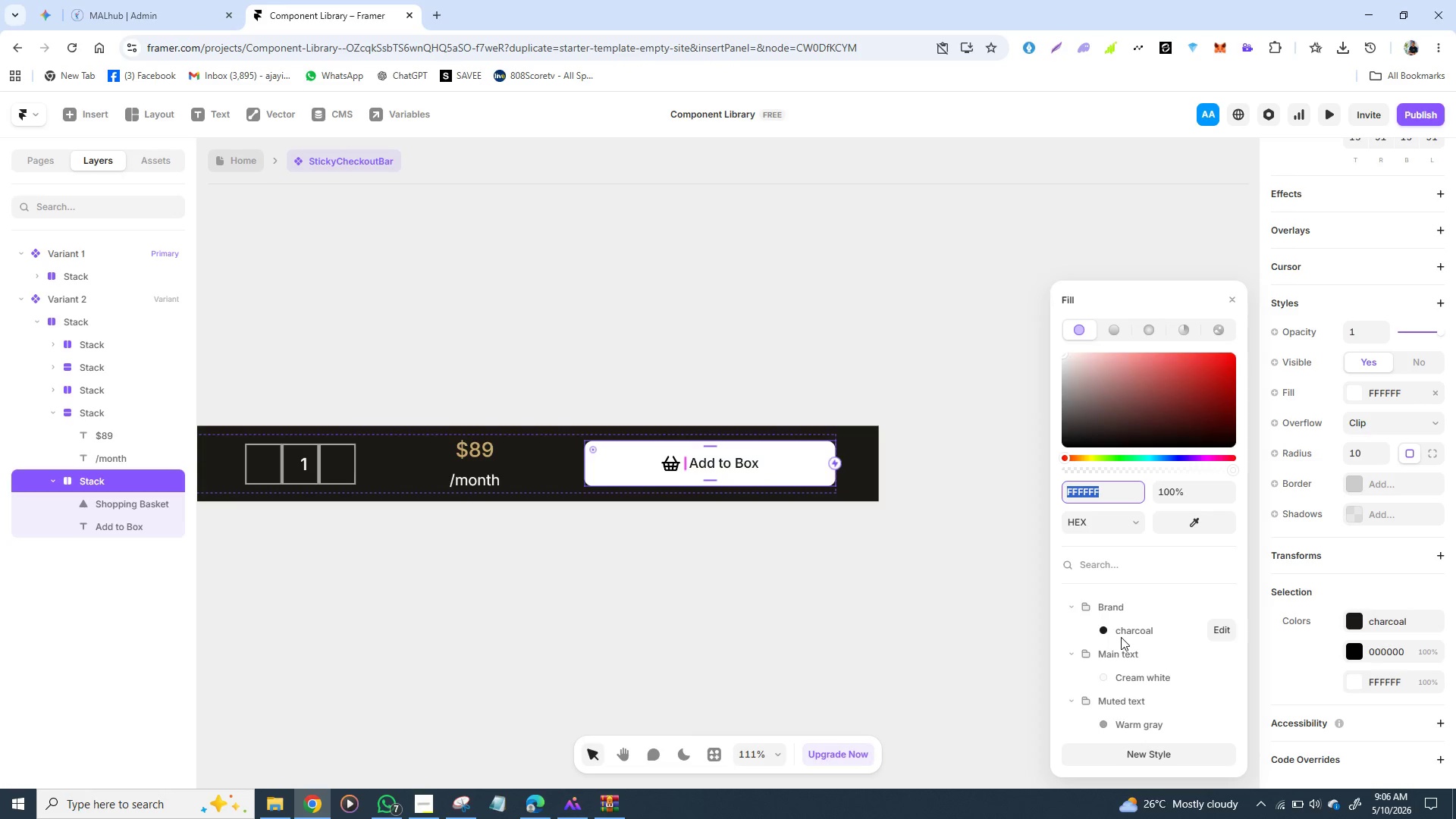 
scroll: coordinate [1123, 637], scroll_direction: down, amount: 1.0
 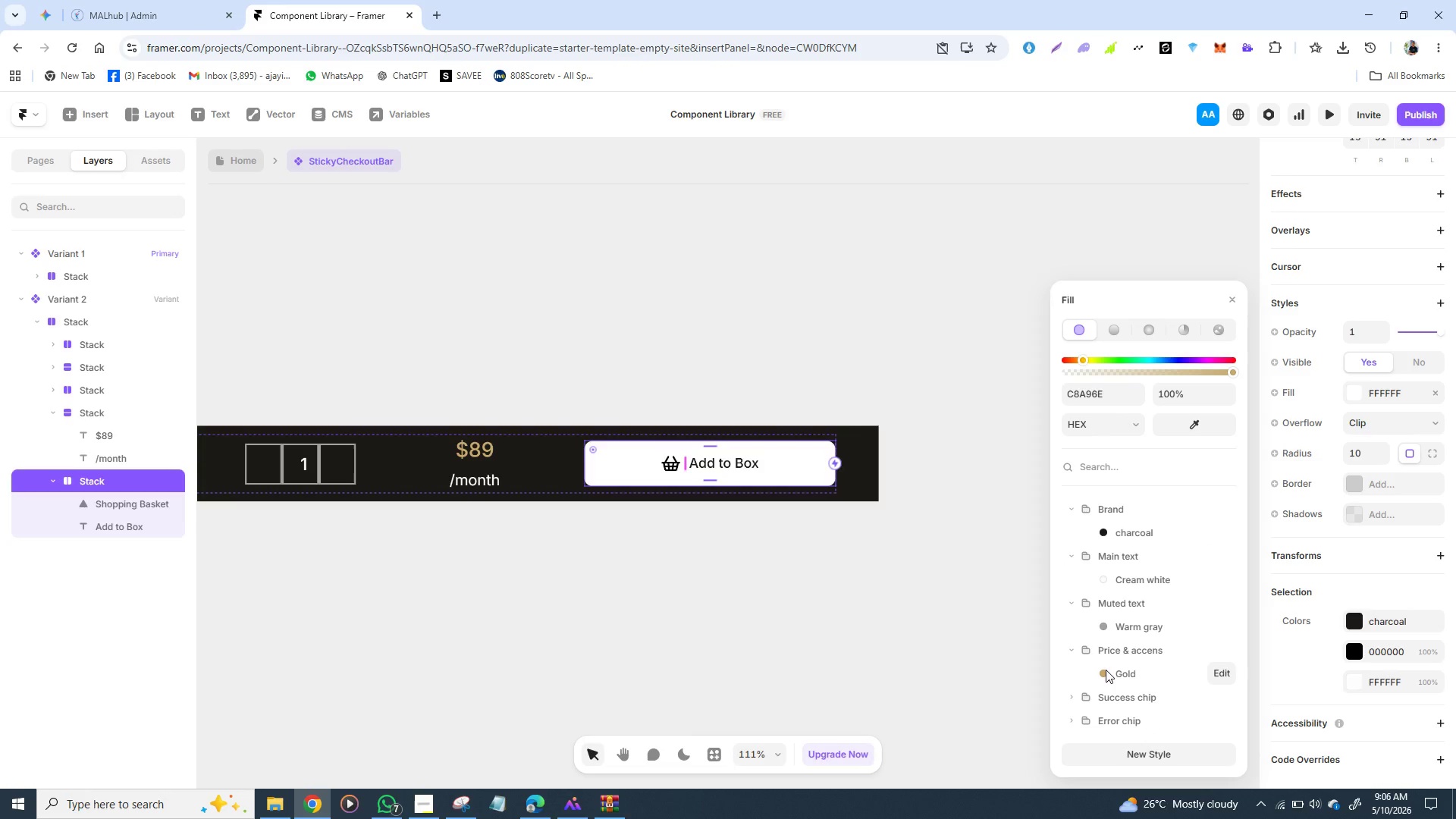 
left_click([1106, 670])
 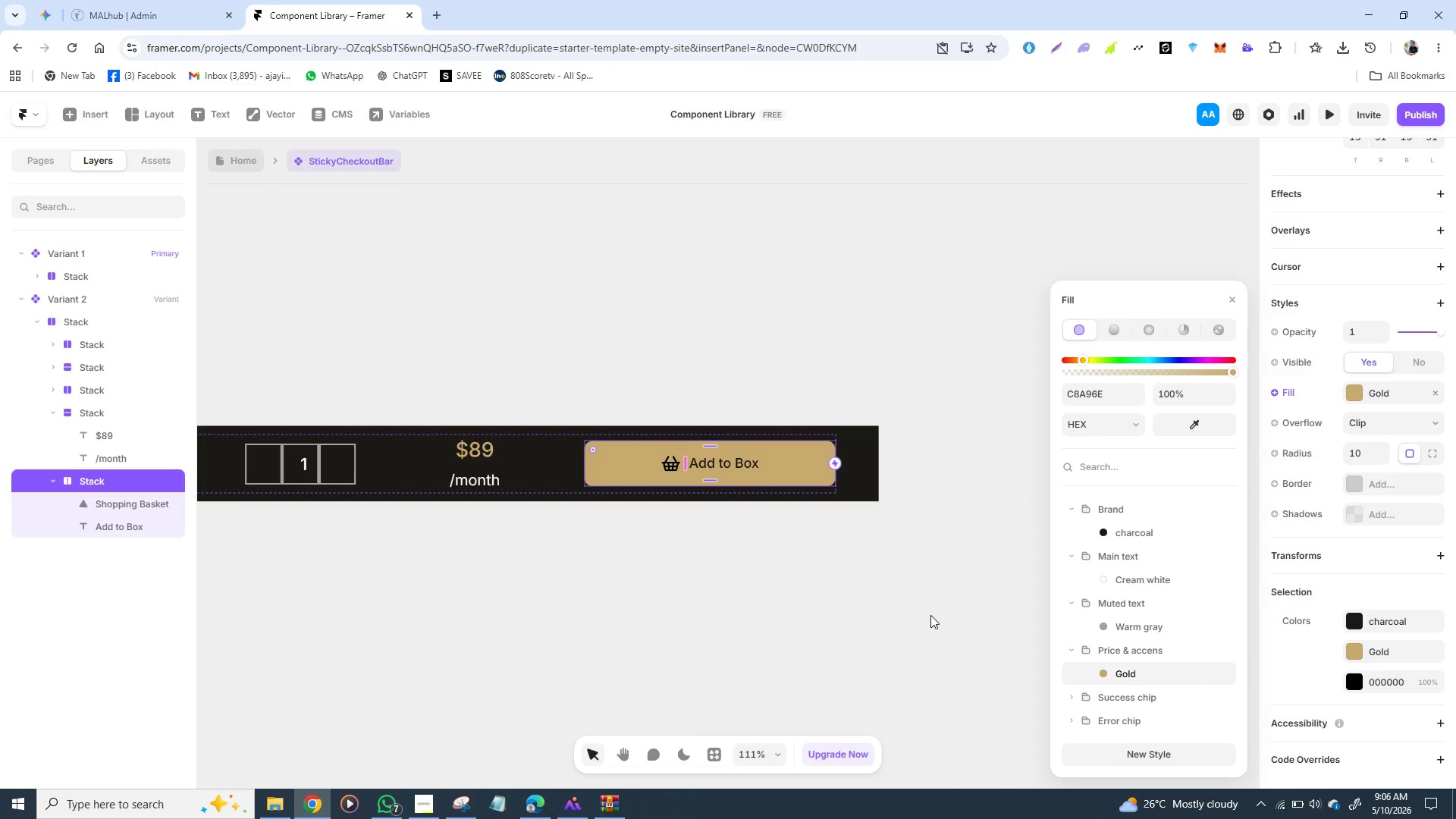 
left_click([930, 615])
 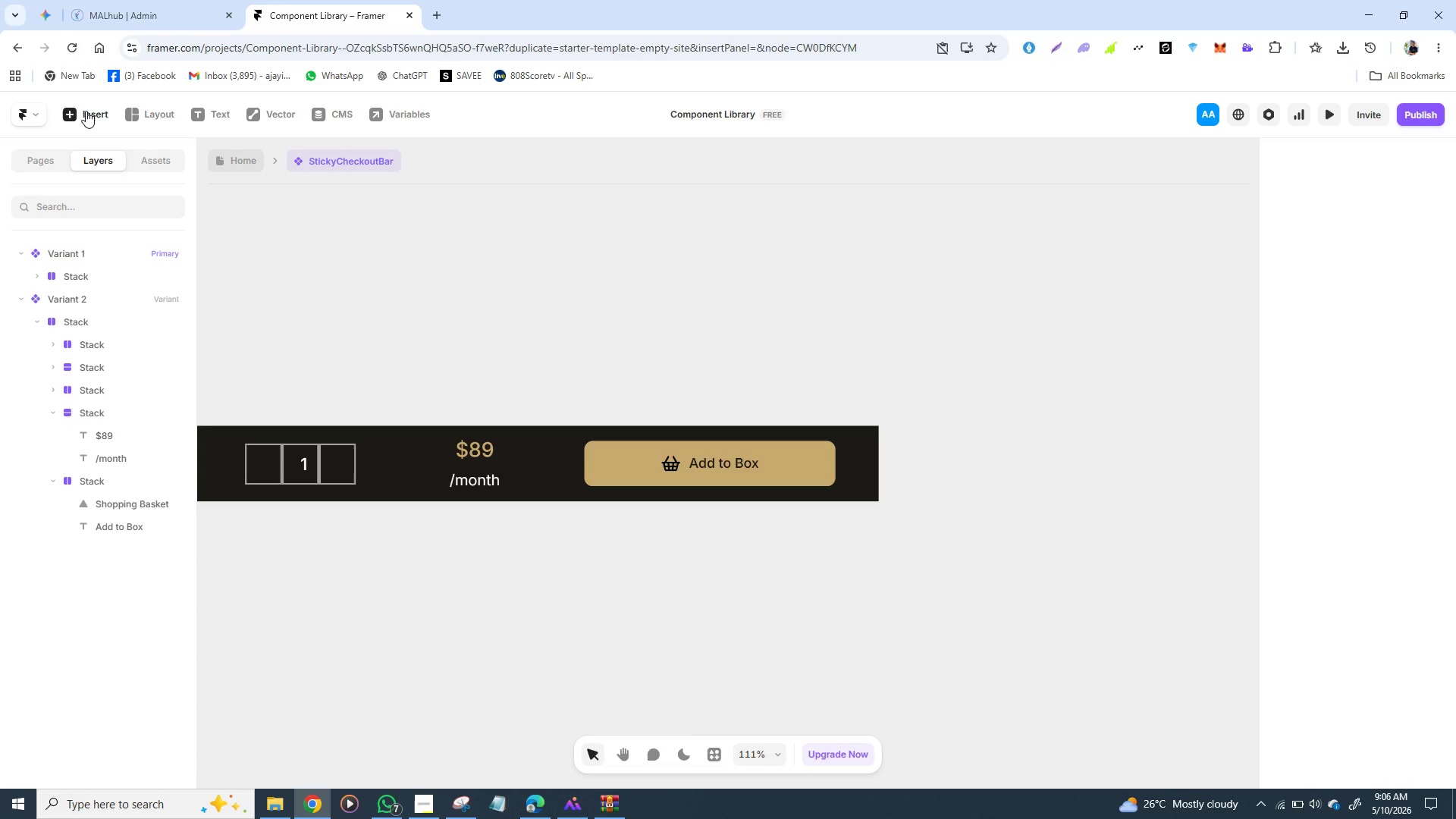 
left_click([70, 111])
 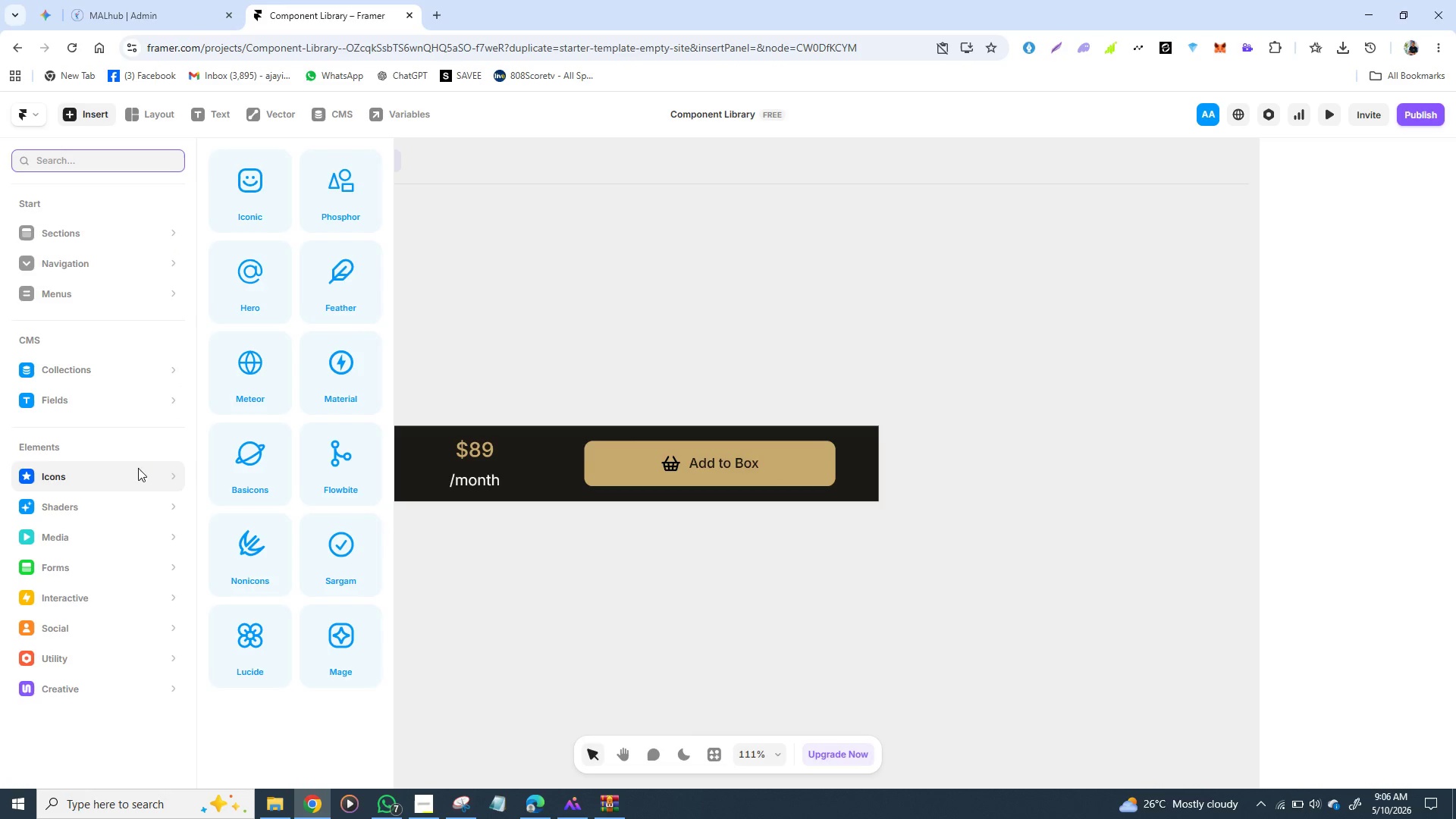 
wait(5.14)
 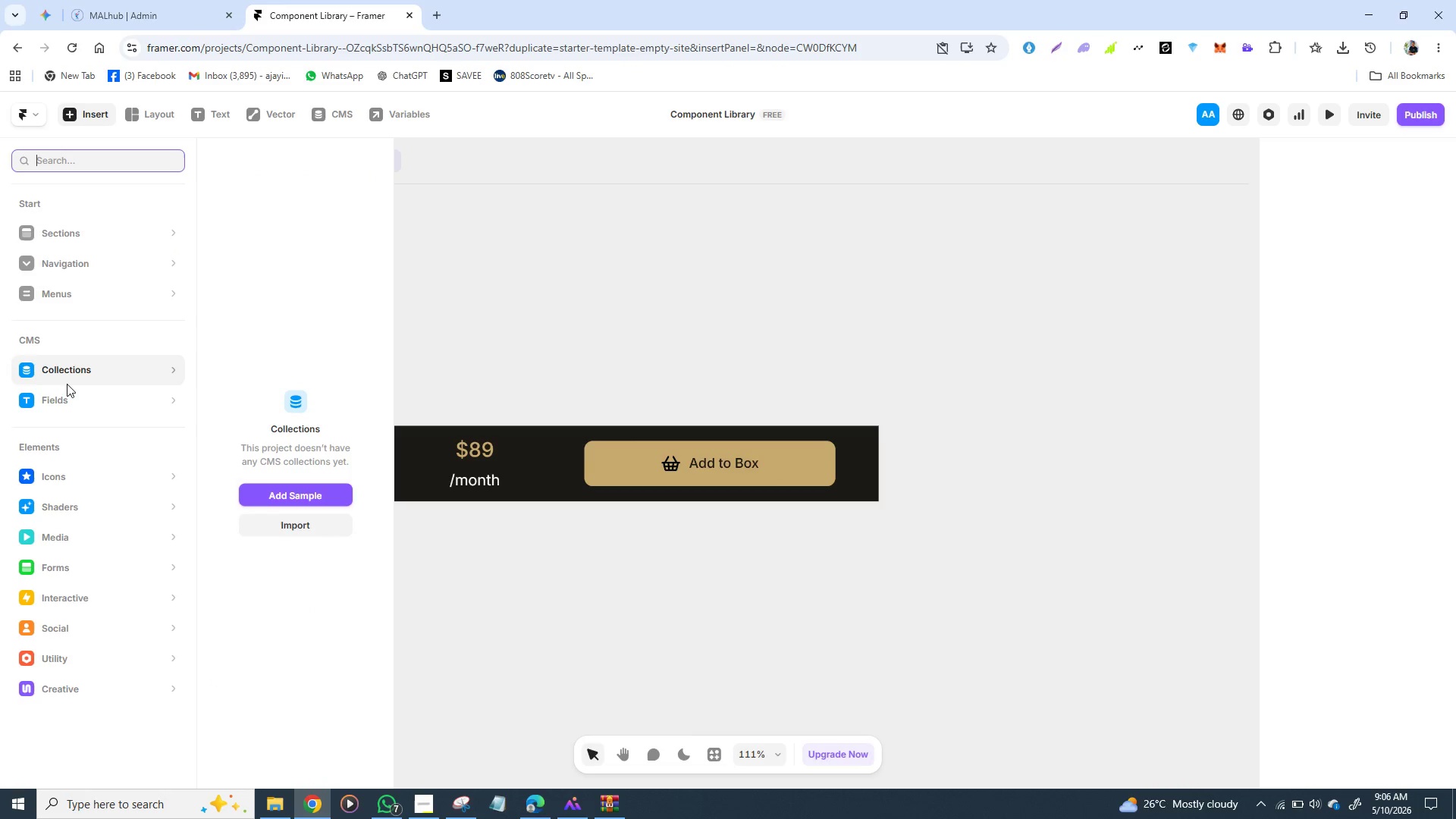 
left_click([253, 565])
 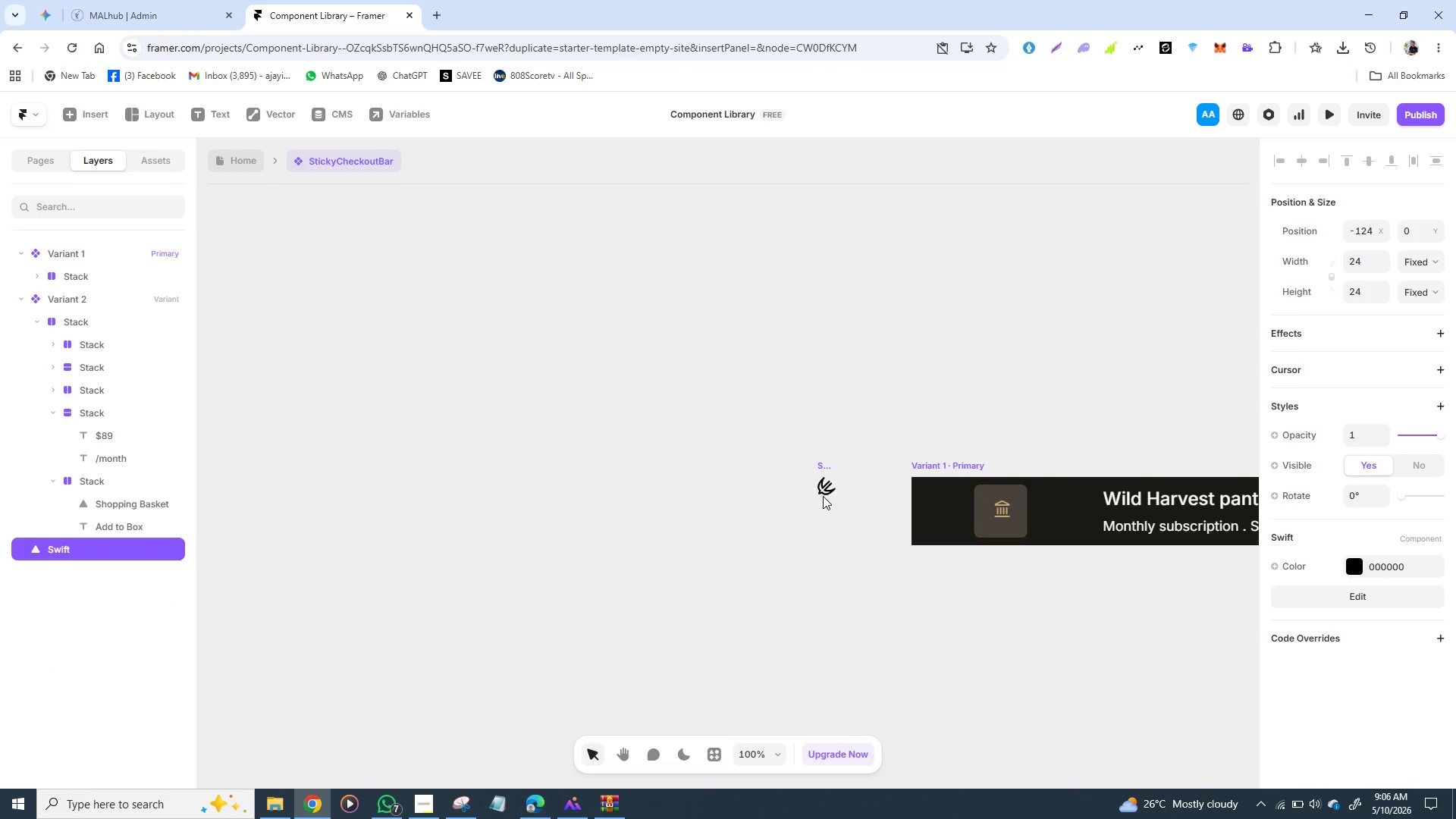 
mouse_move([809, 473])
 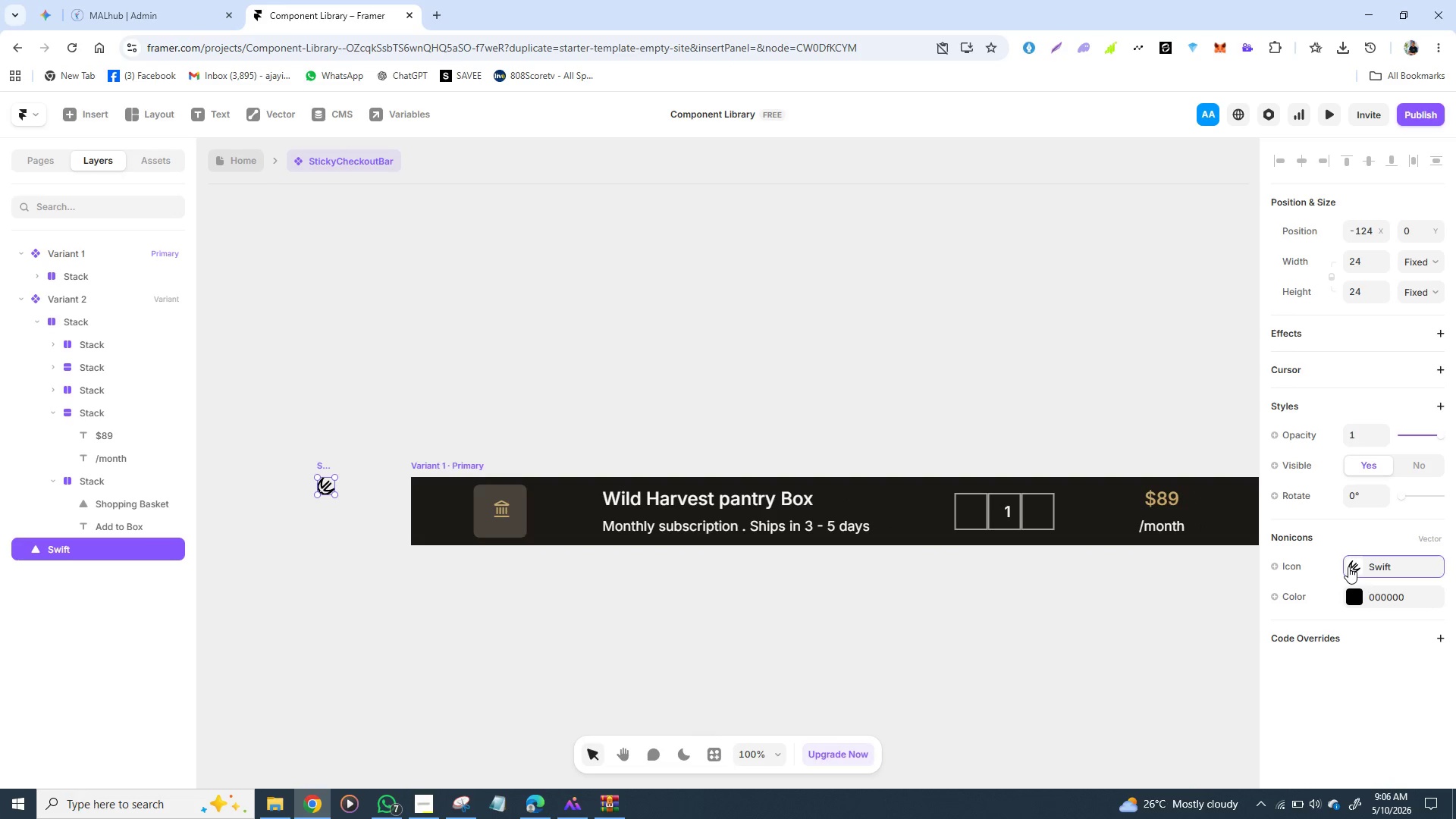 
left_click([1348, 566])
 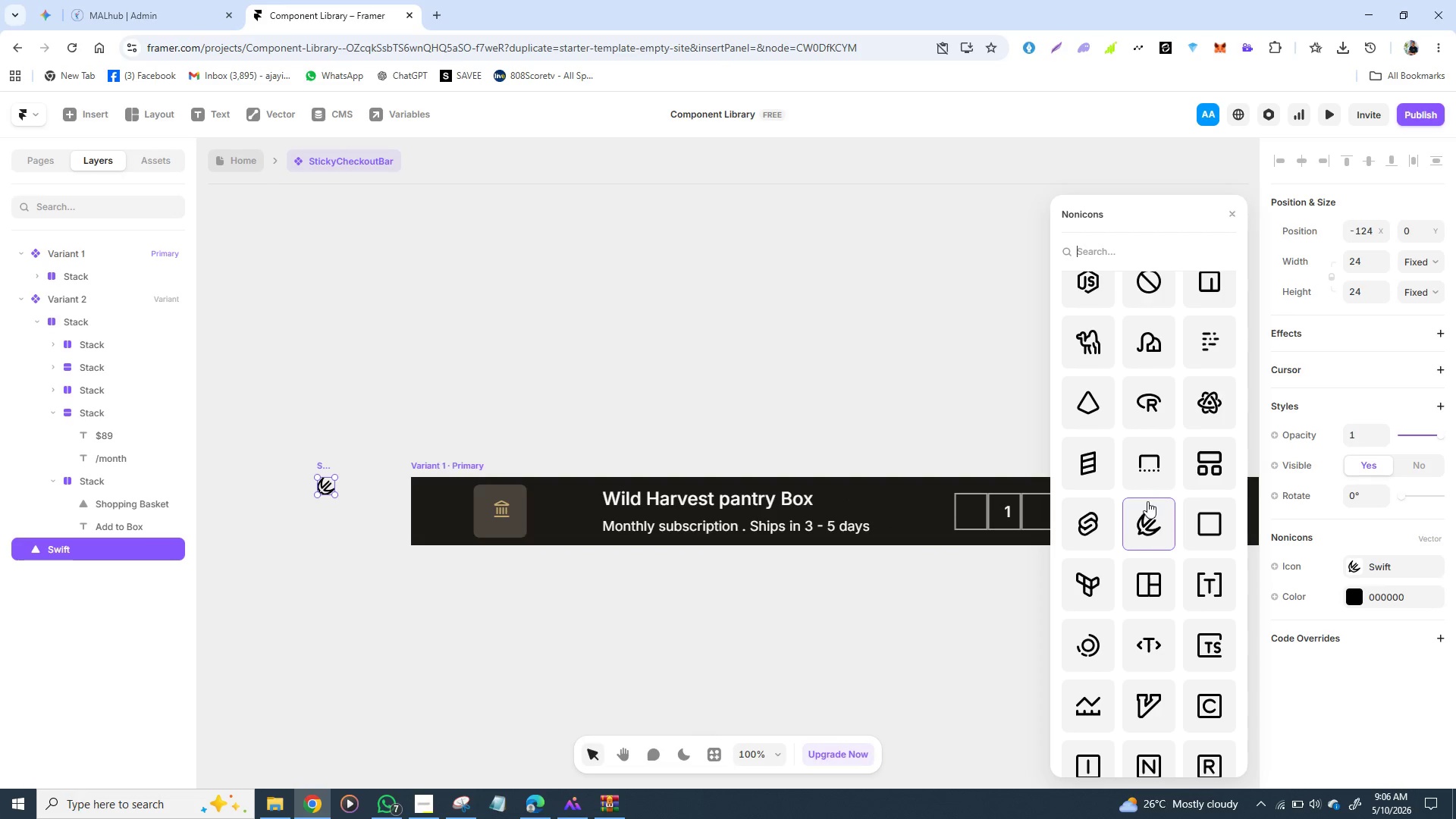 
scroll: coordinate [1146, 500], scroll_direction: none, amount: 0.0
 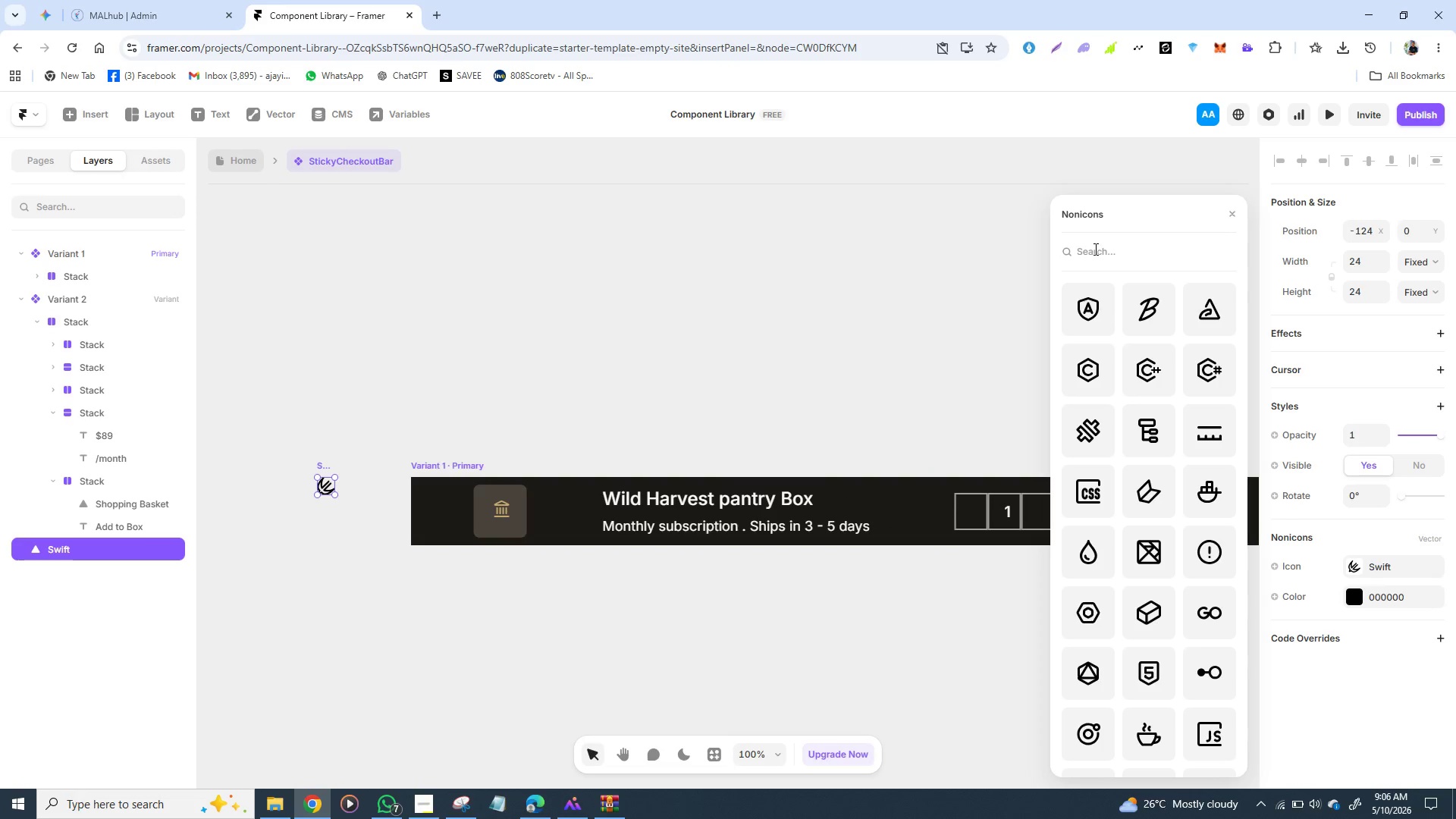 
type(arro)
key(Backspace)
key(Backspace)
key(Backspace)
key(Backspace)
type(ne)
key(Backspace)
key(Backspace)
key(Backspace)
key(Backspace)
 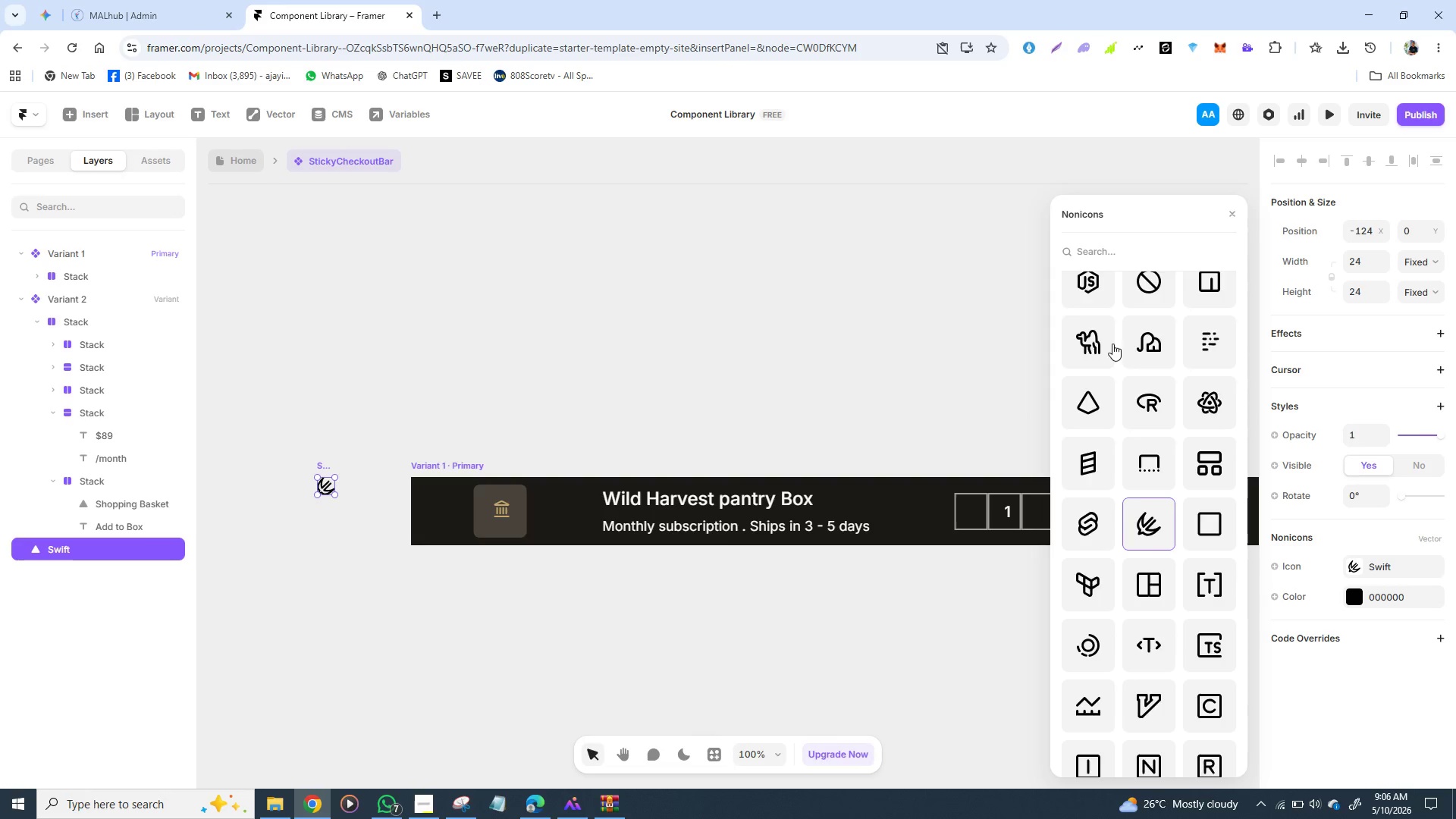 
scroll: coordinate [1112, 352], scroll_direction: down, amount: 3.0
 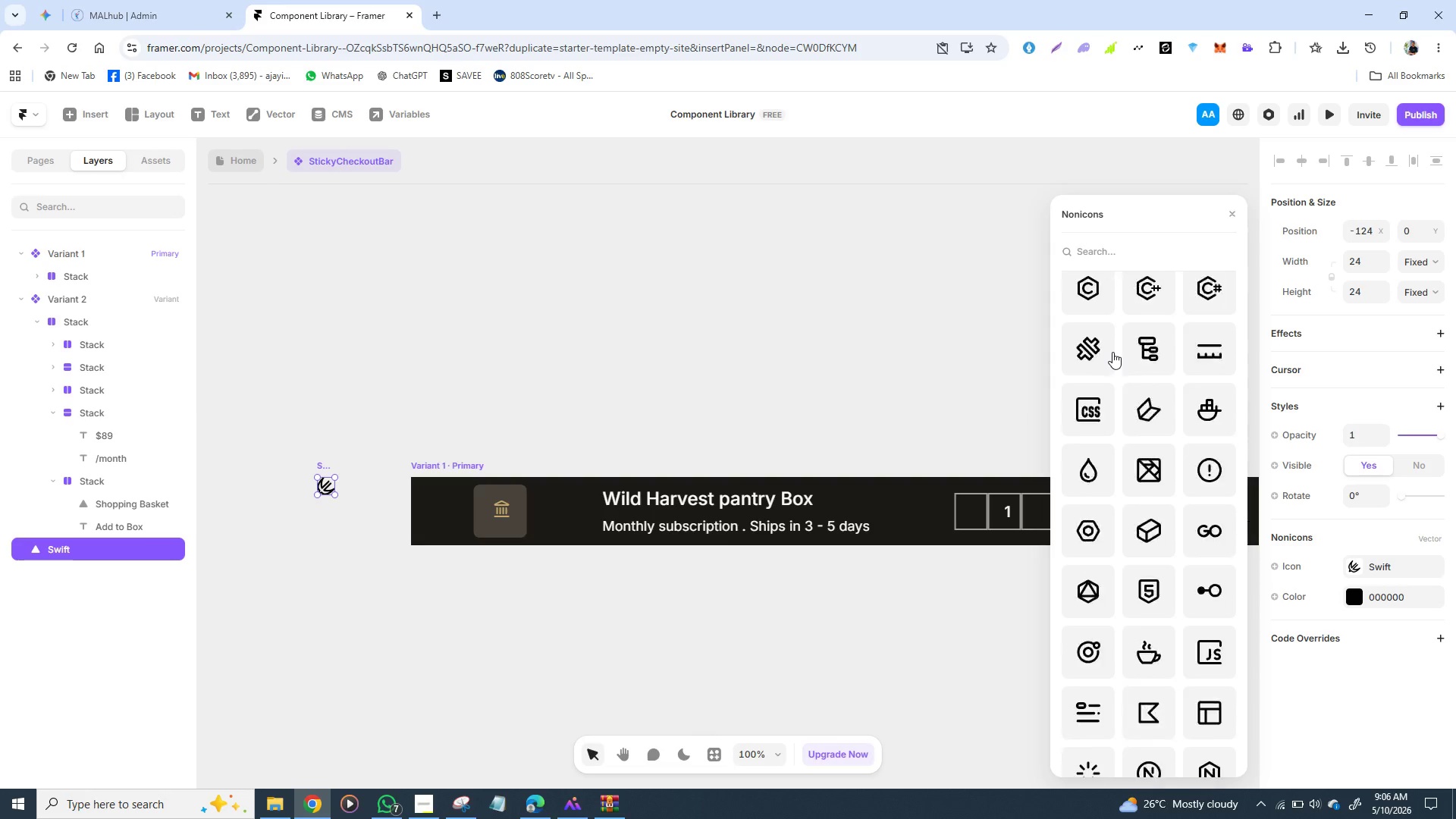 
scroll: coordinate [1112, 348], scroll_direction: up, amount: 9.0
 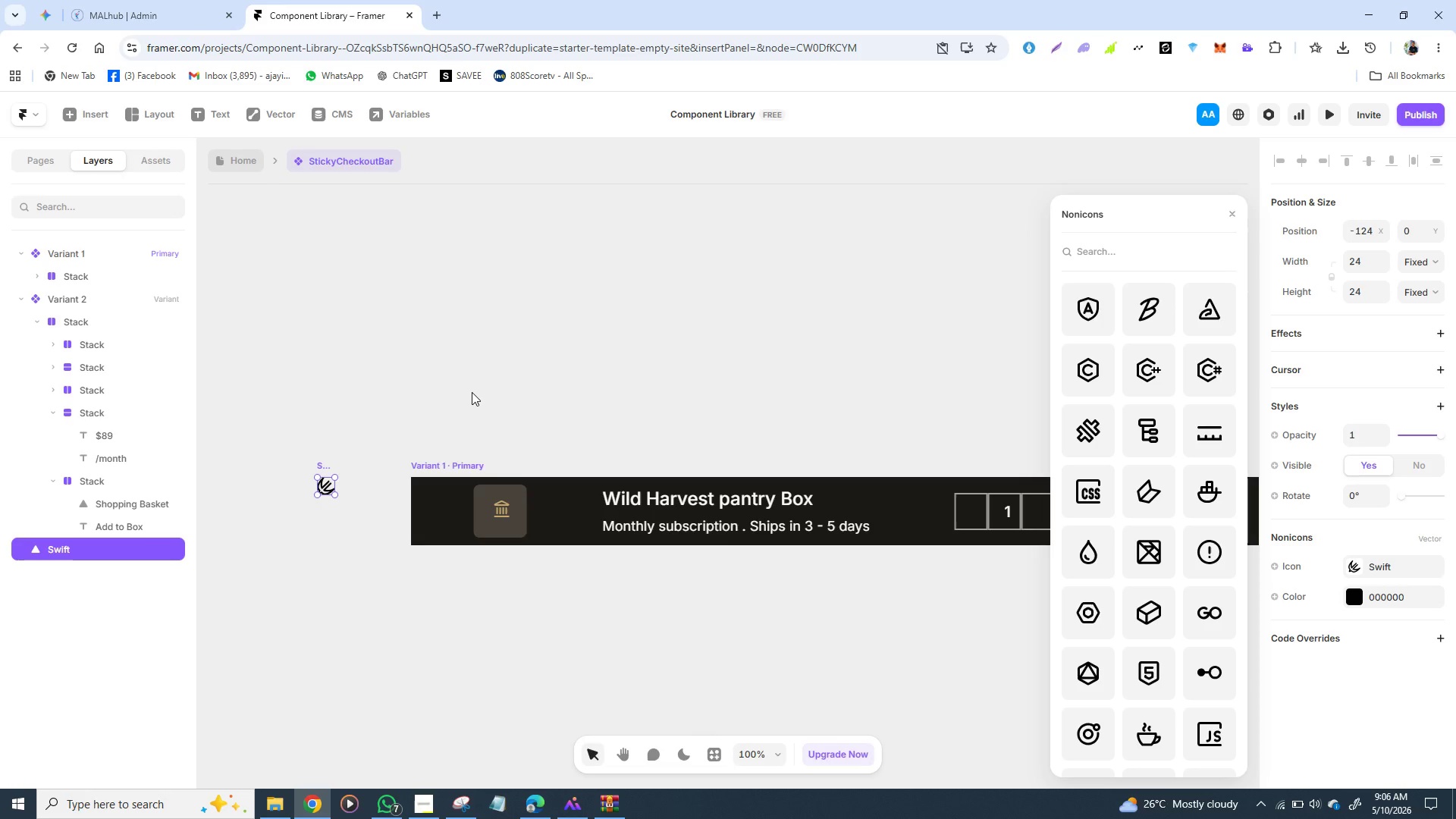 
key(Backspace)
 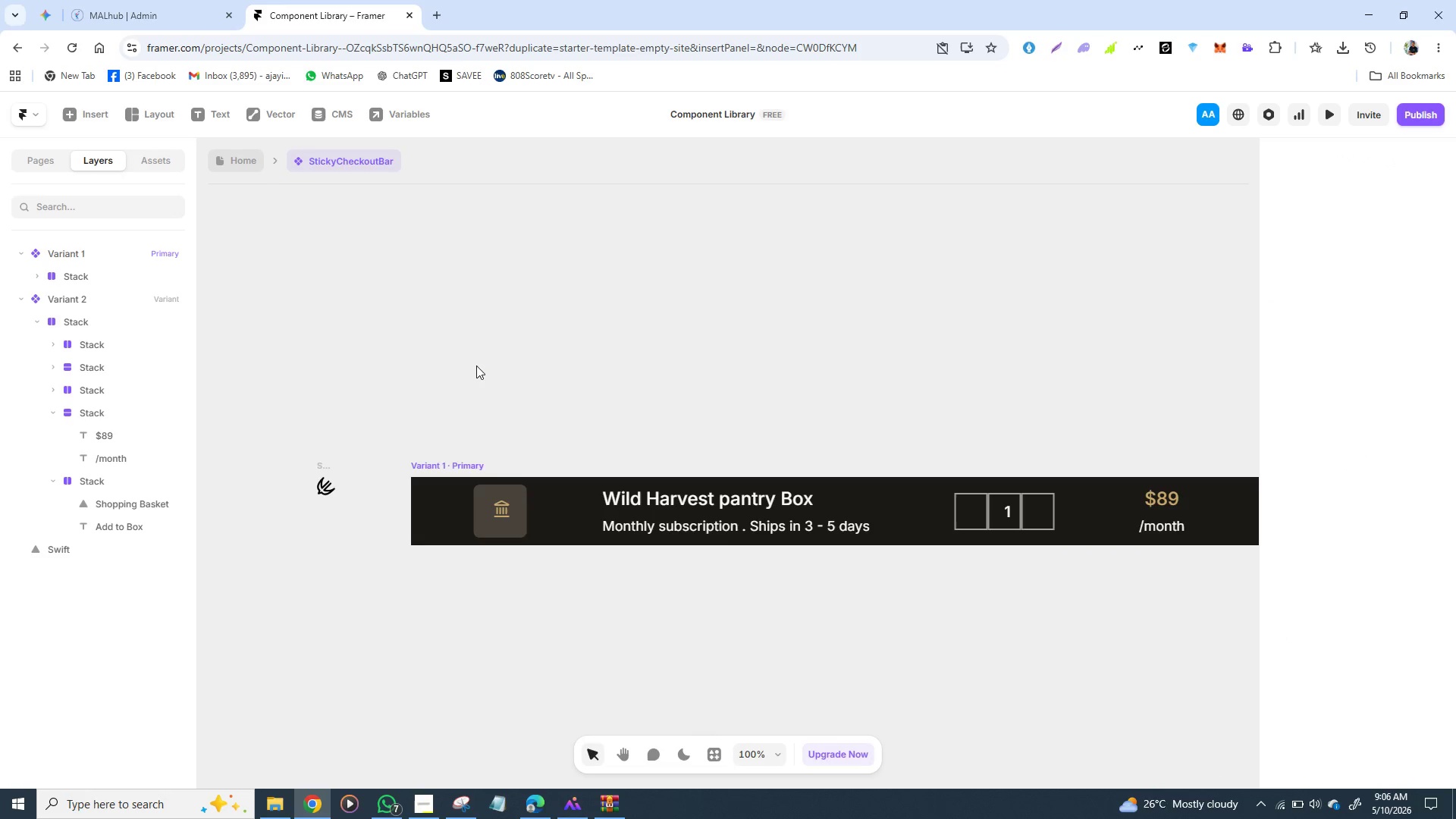 
left_click([476, 366])
 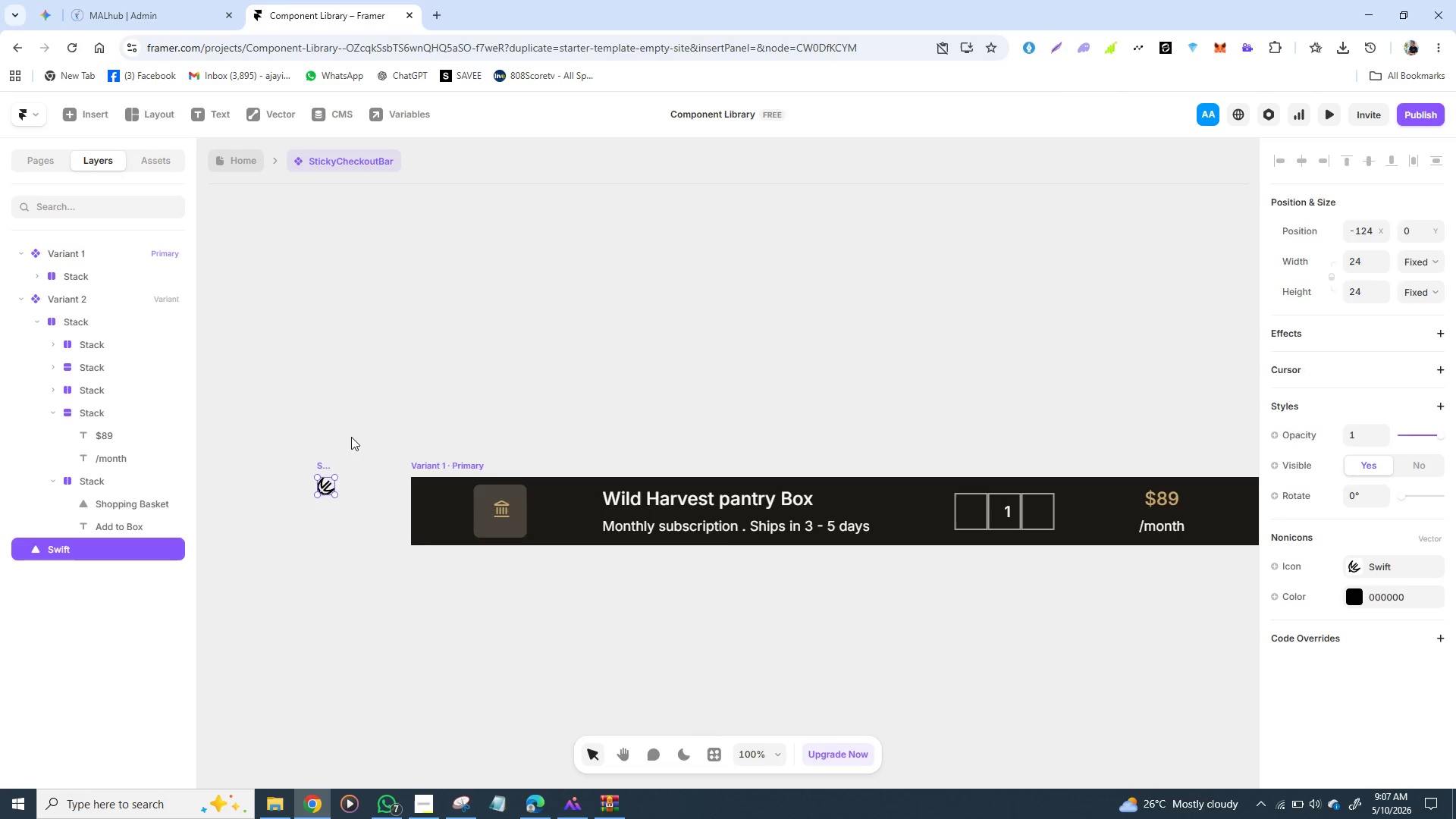 
key(Backspace)
 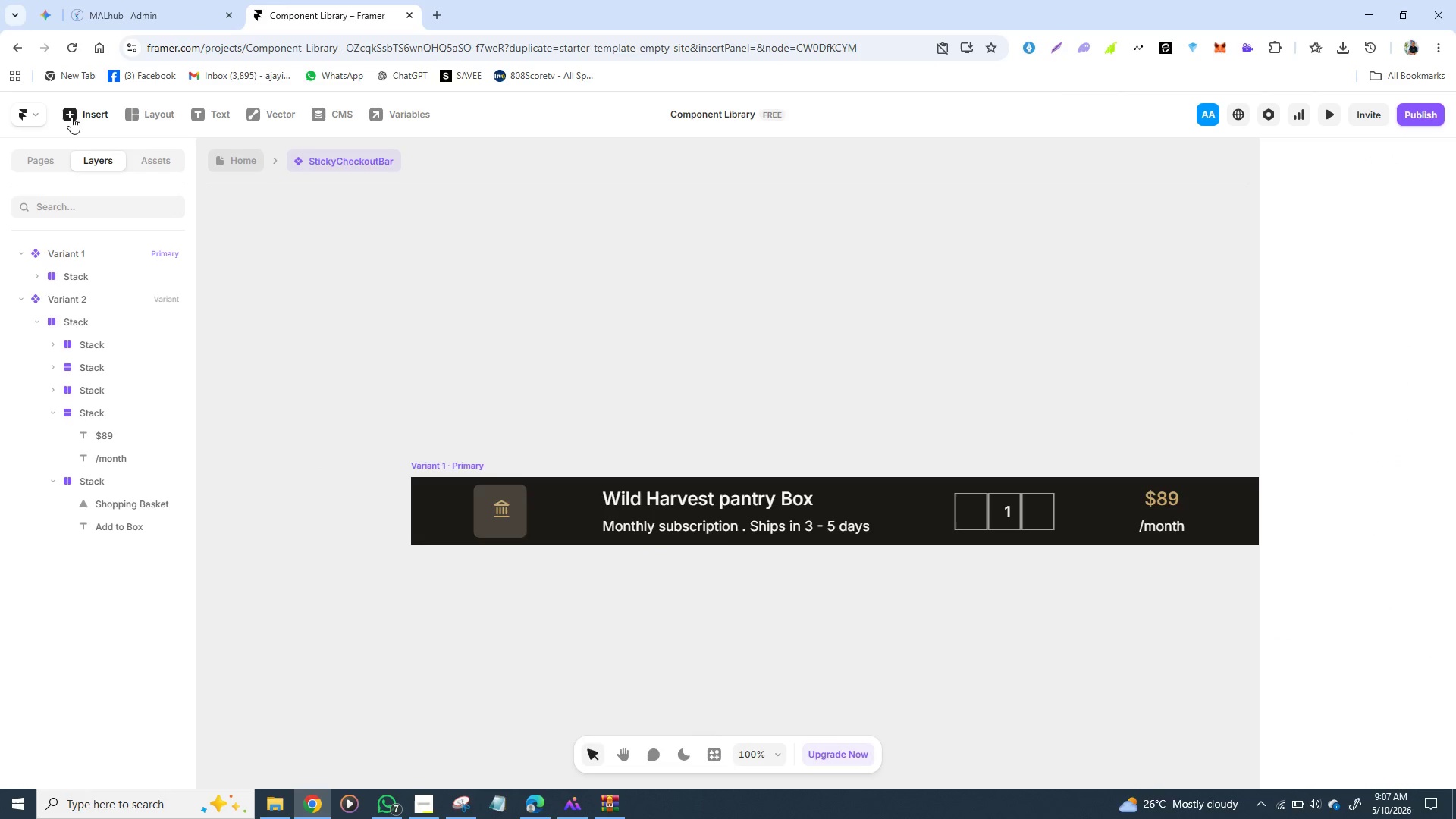 
left_click([71, 117])
 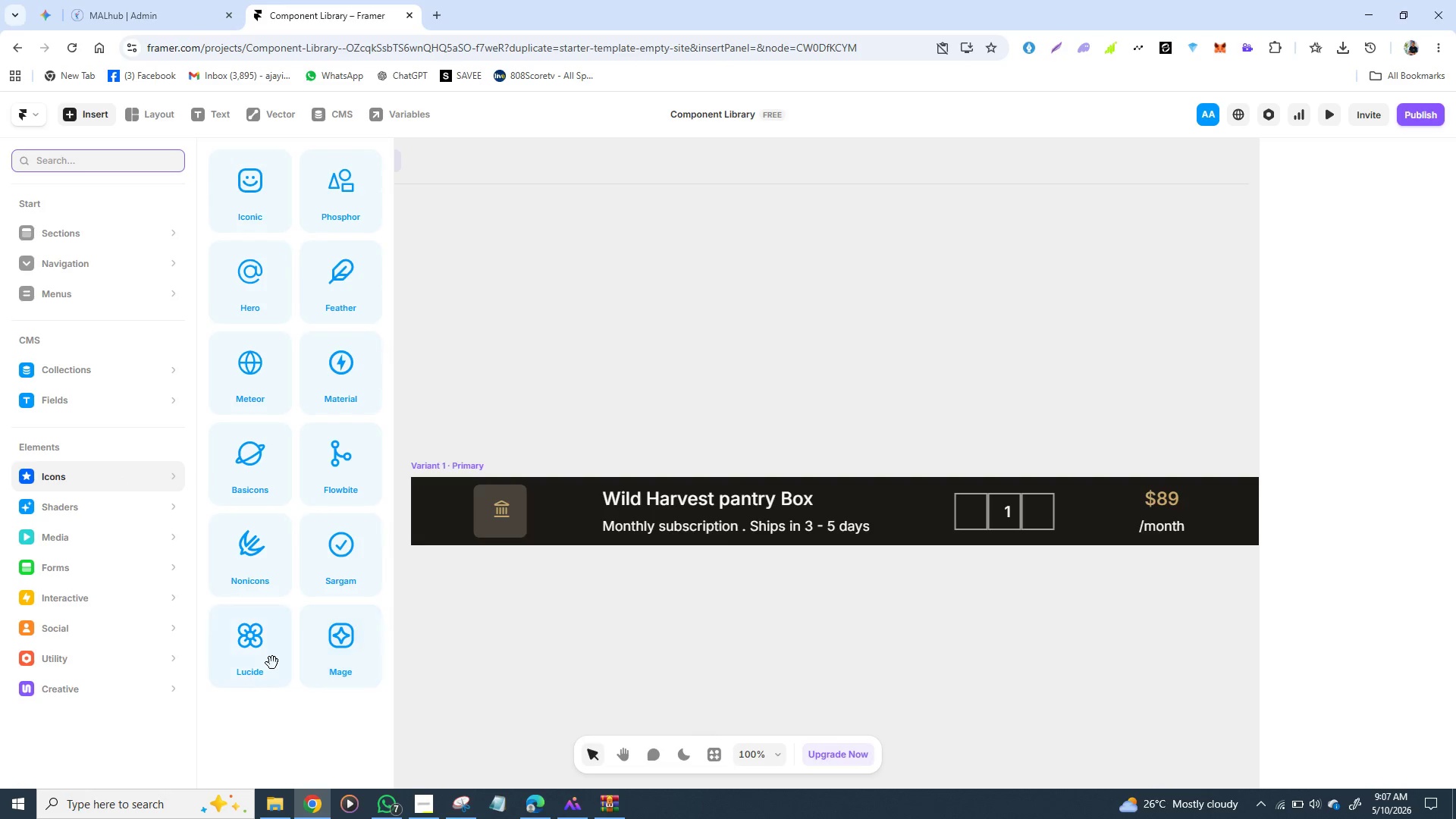 
wait(5.12)
 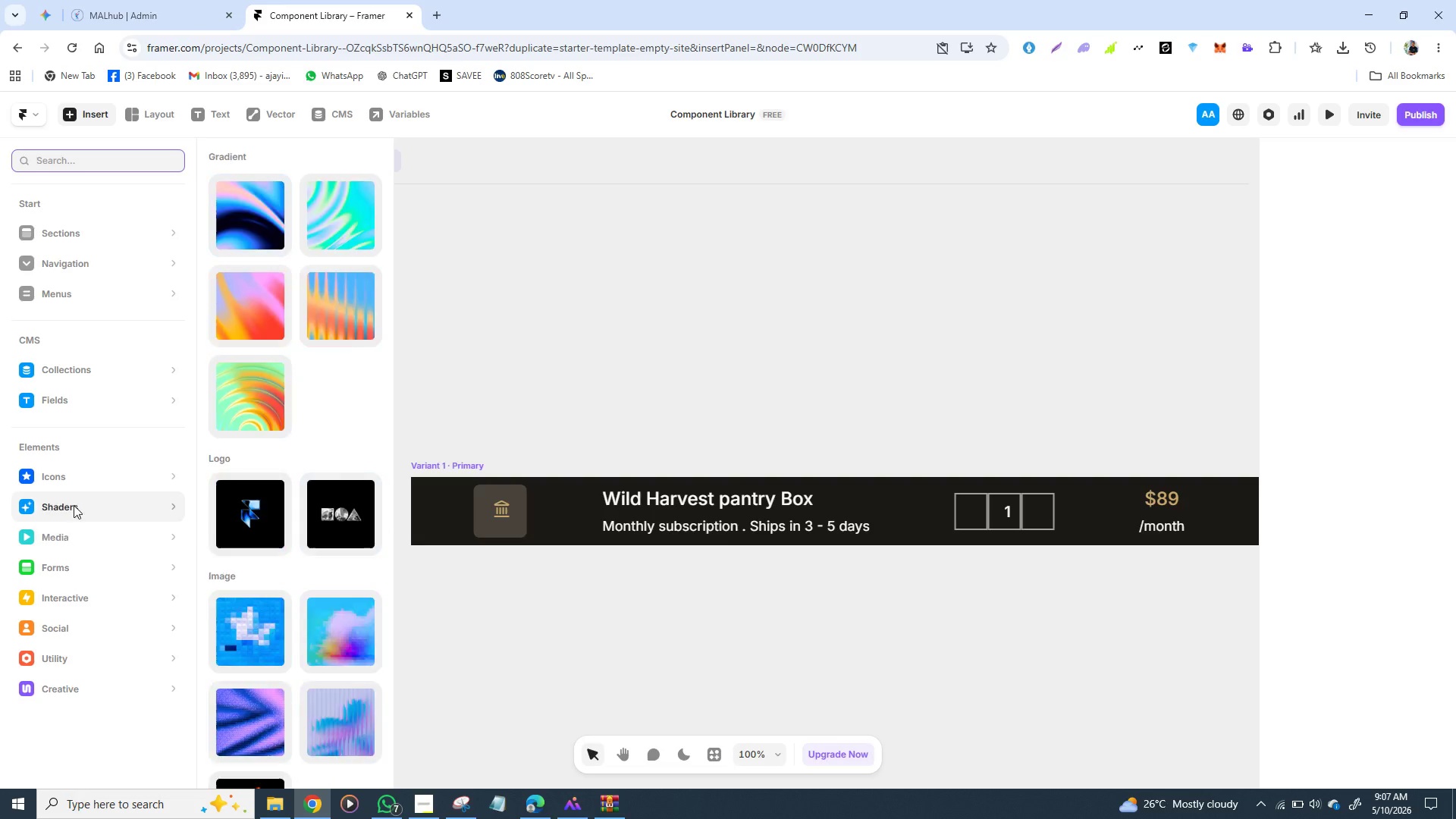 
left_click([261, 655])
 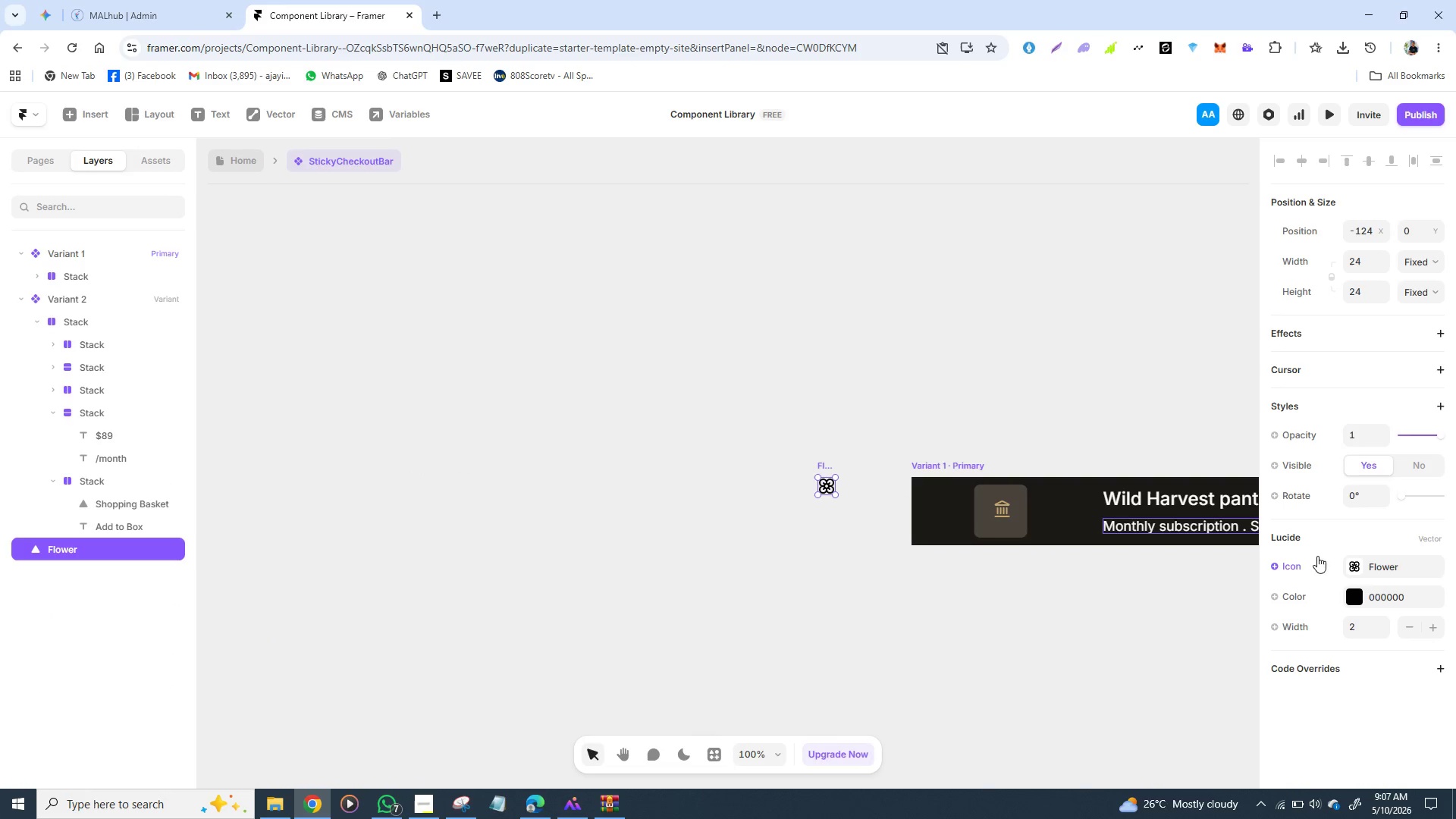 
mouse_move([1326, 550])
 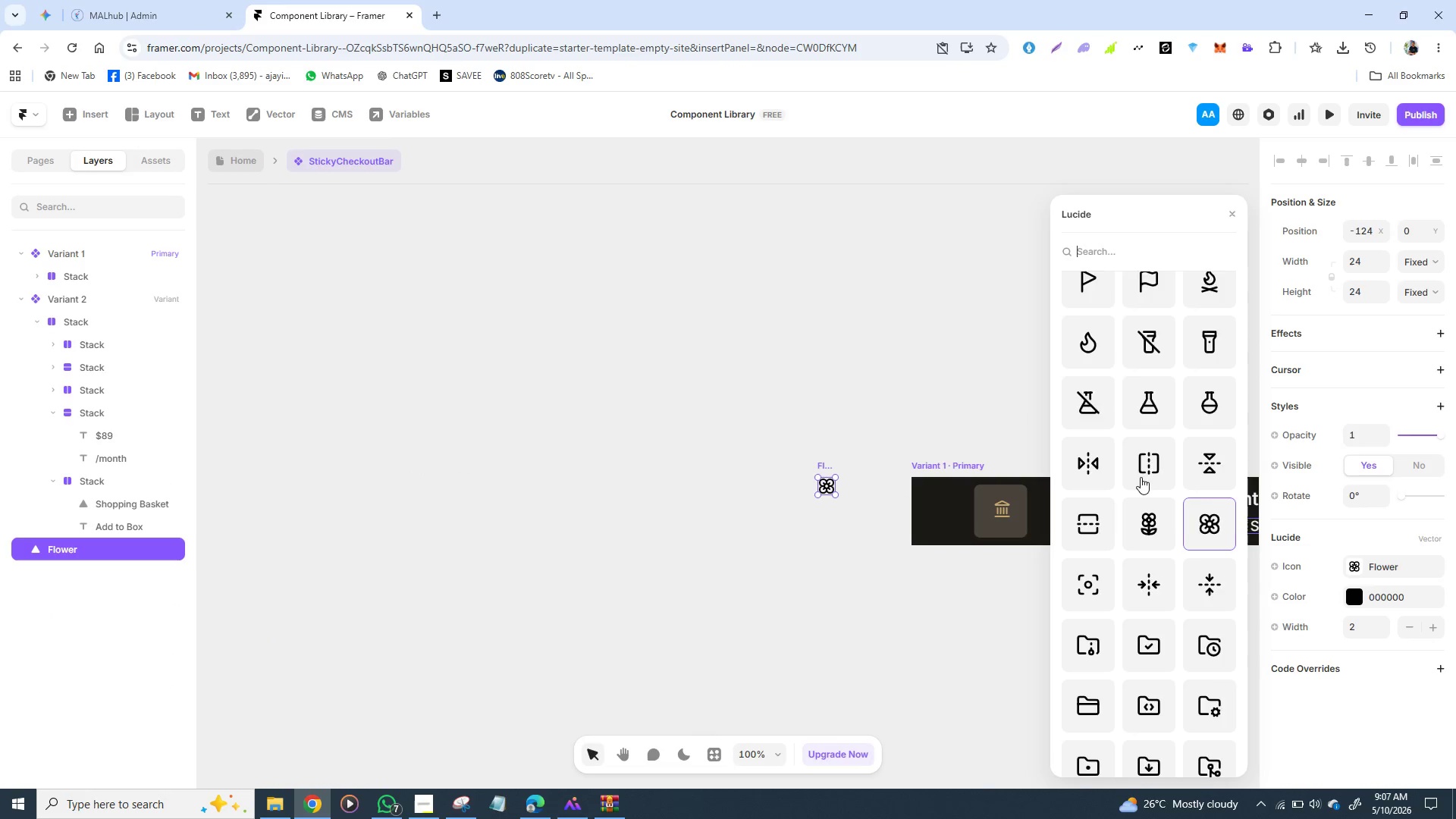 
mouse_move([1138, 464])
 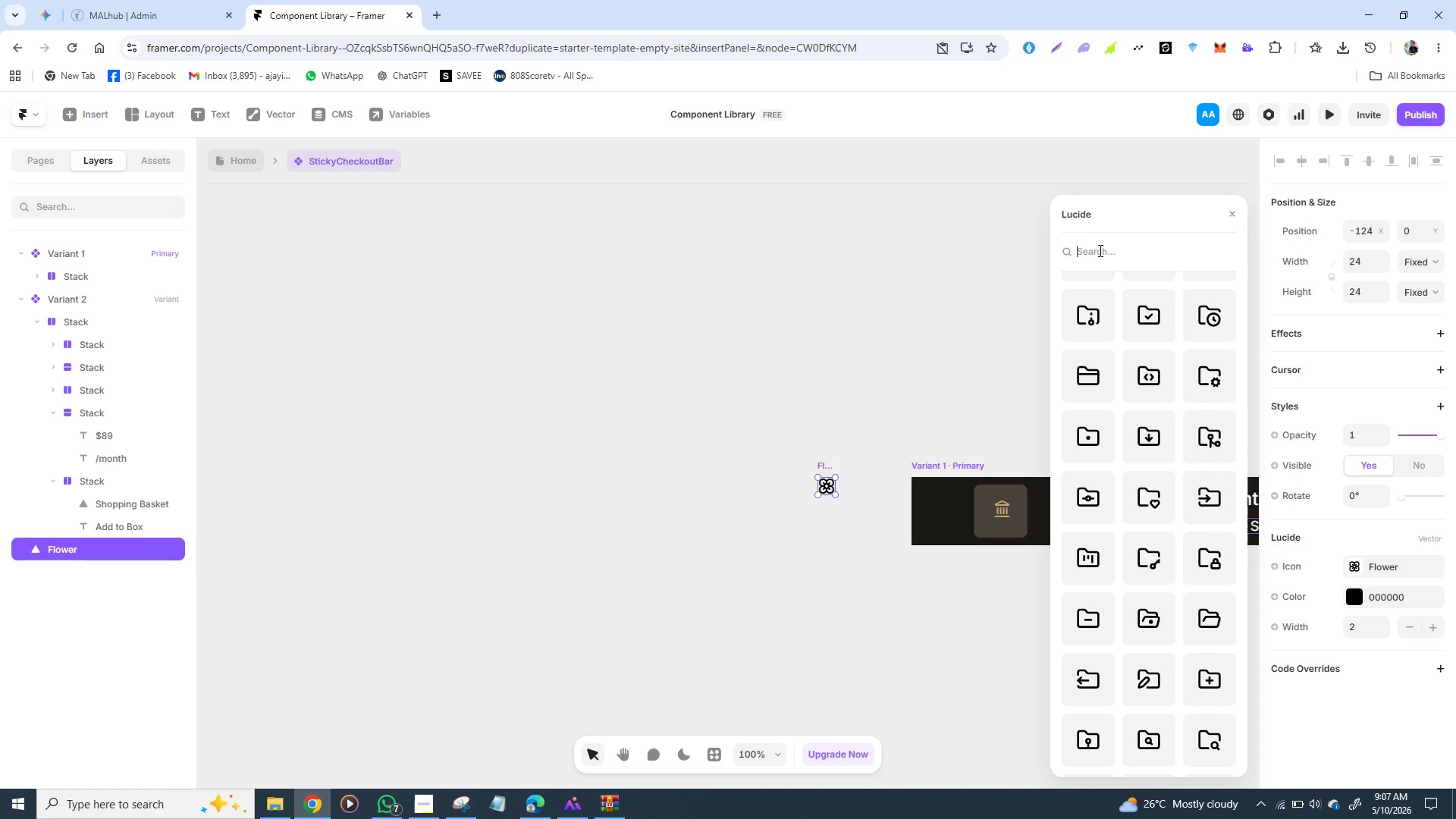 
left_click([1099, 250])
 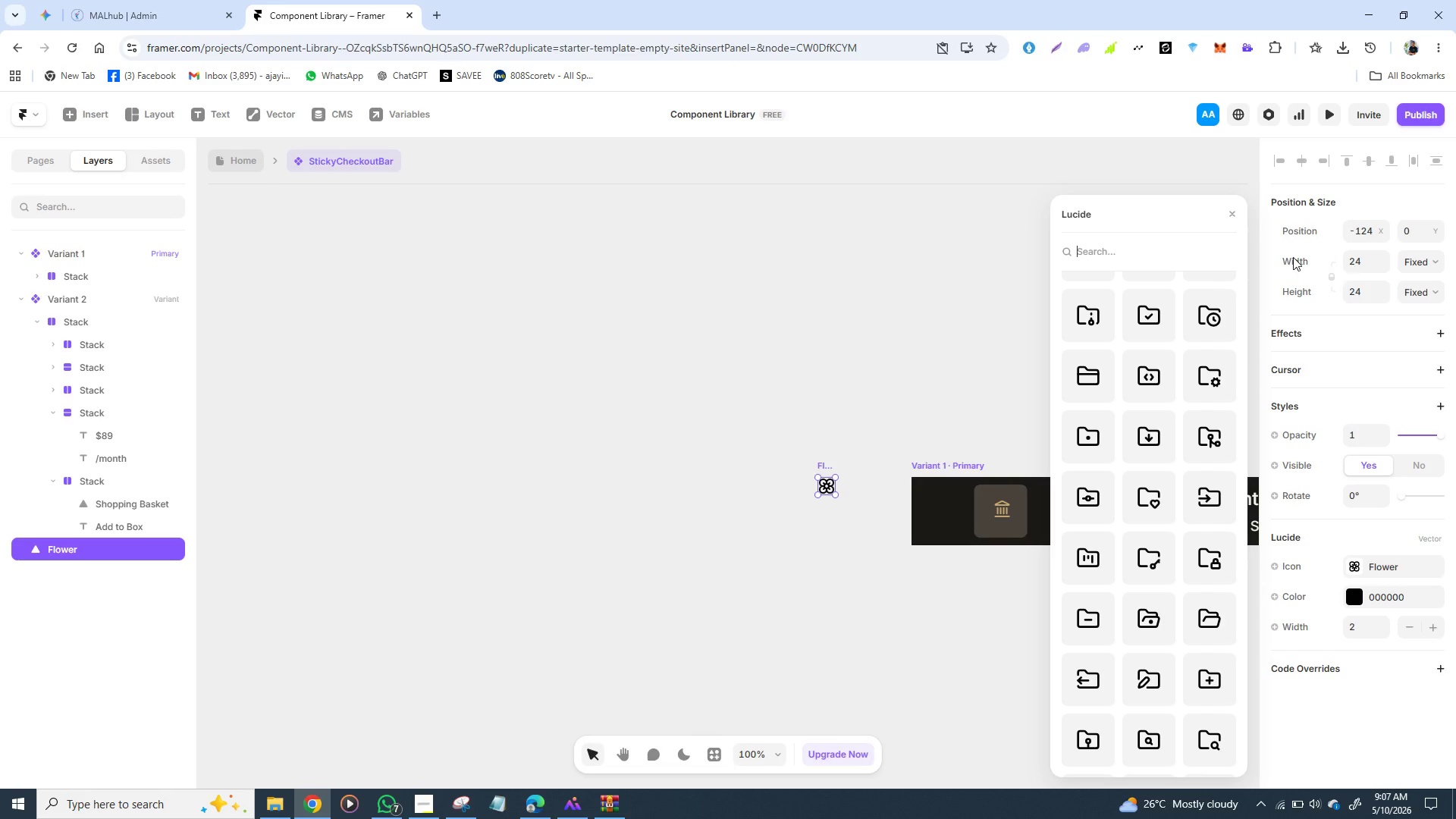 
type(arr)
 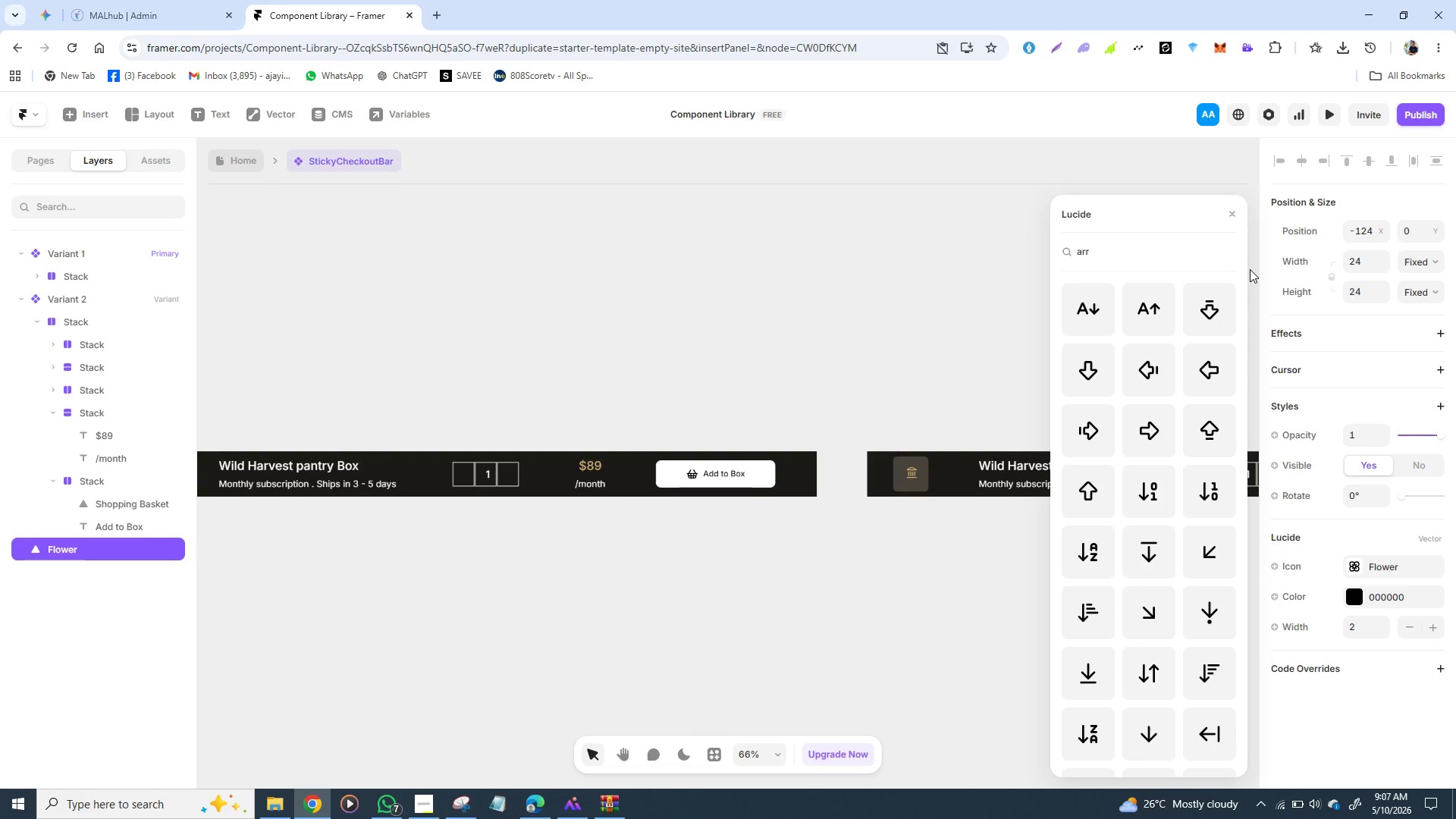 
wait(7.36)
 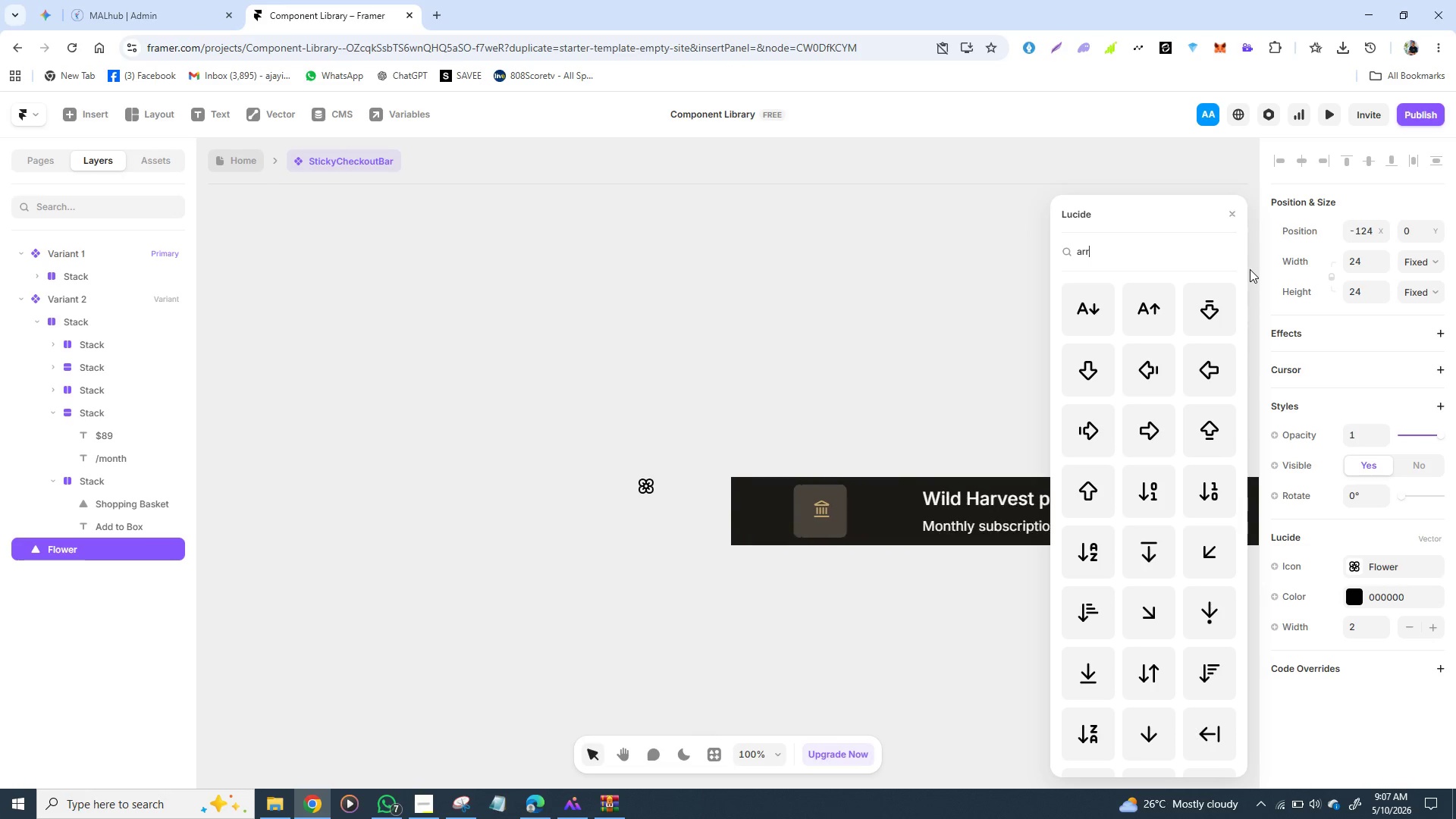 
scroll: coordinate [1150, 475], scroll_direction: down, amount: 2.0
 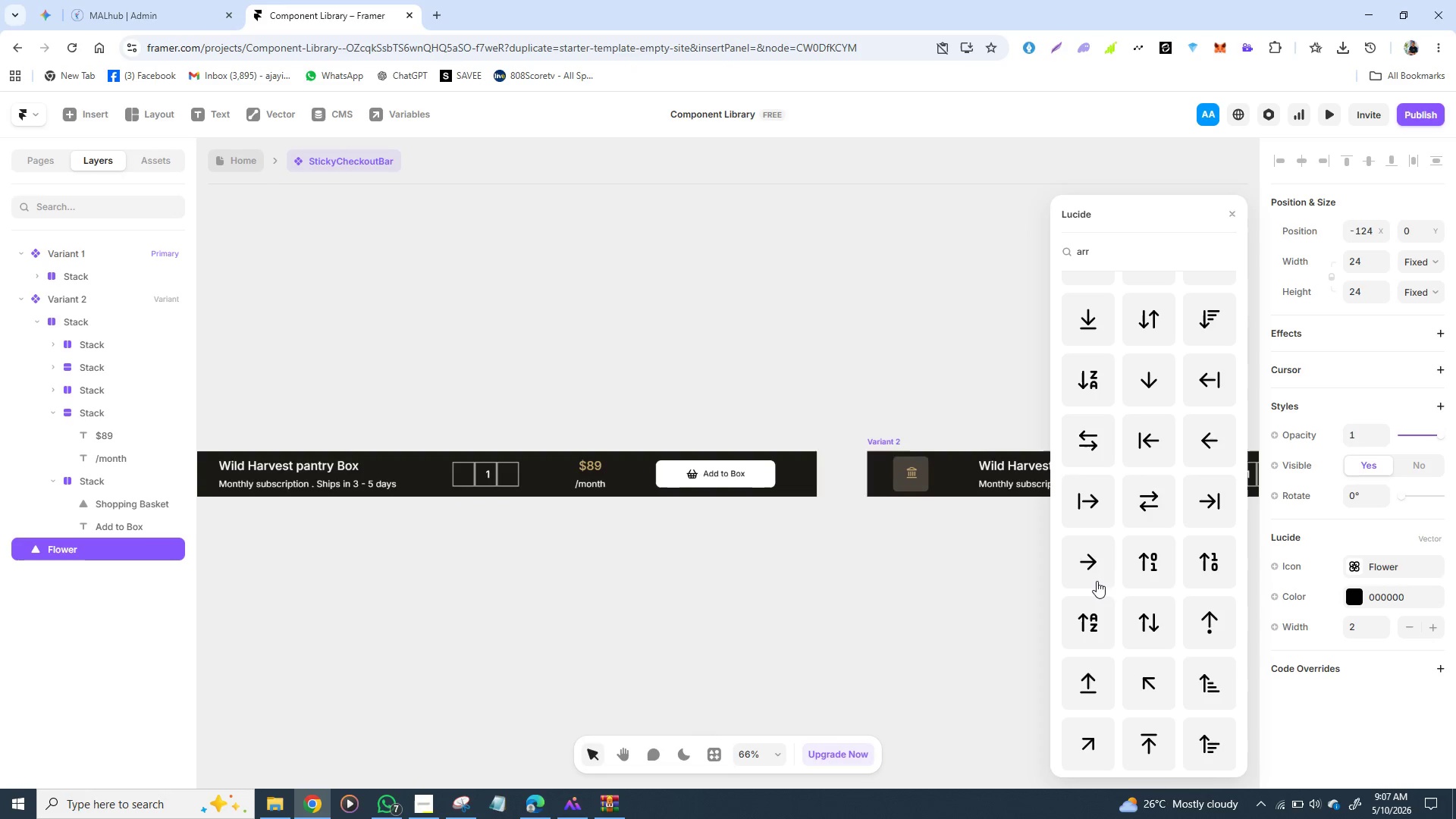 
left_click([1088, 554])
 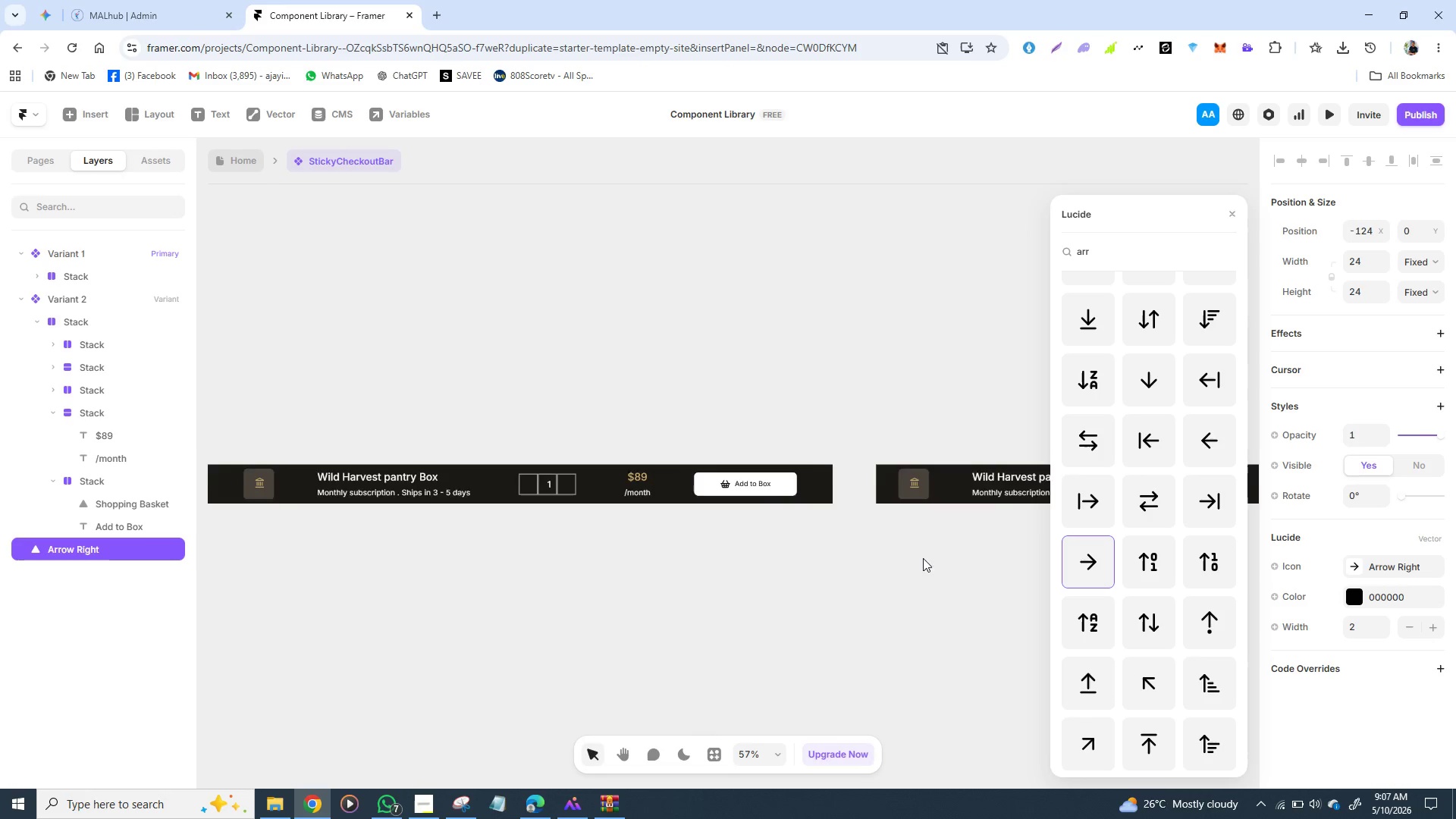 
left_click([912, 574])
 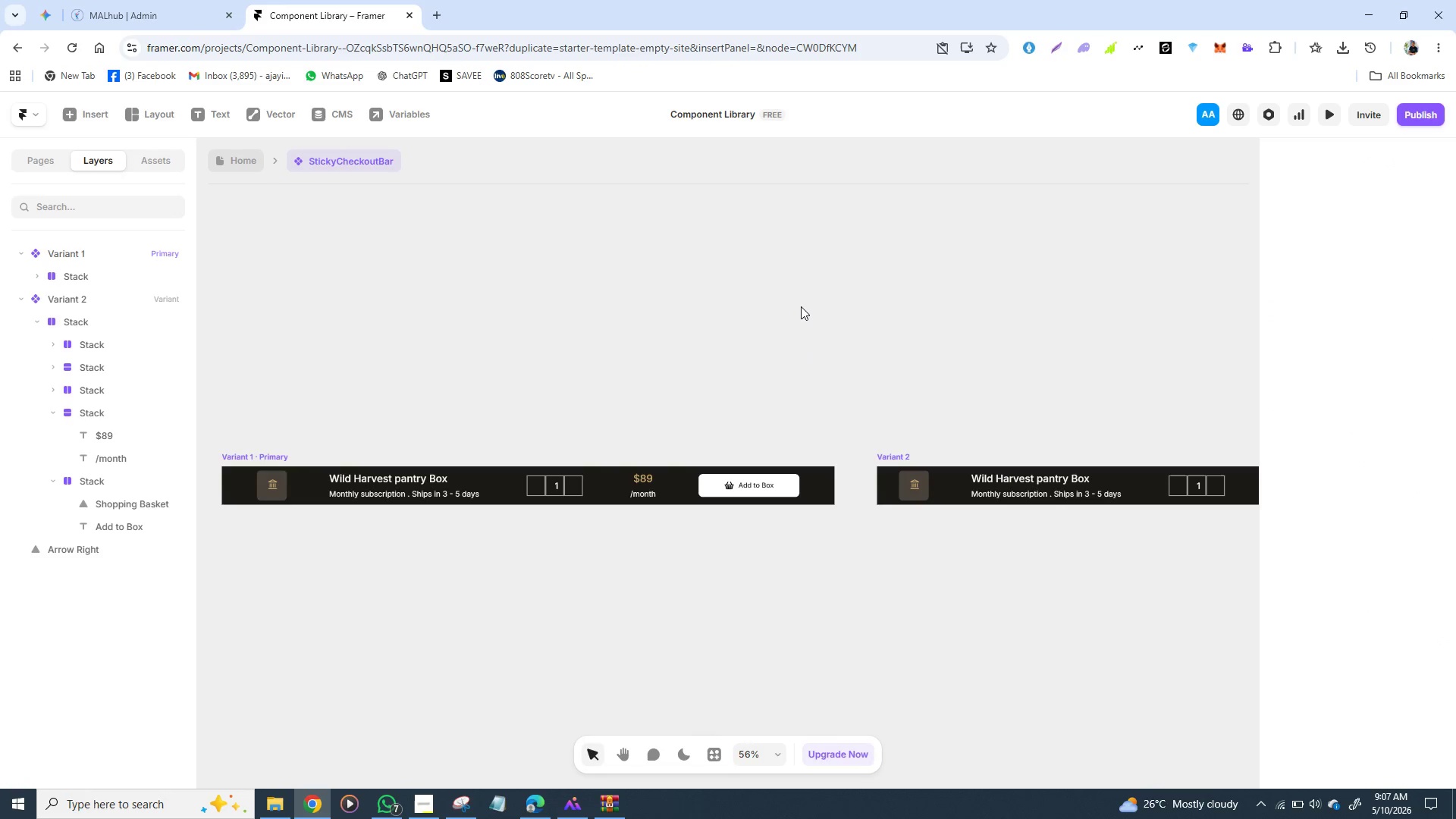 
left_click([801, 306])
 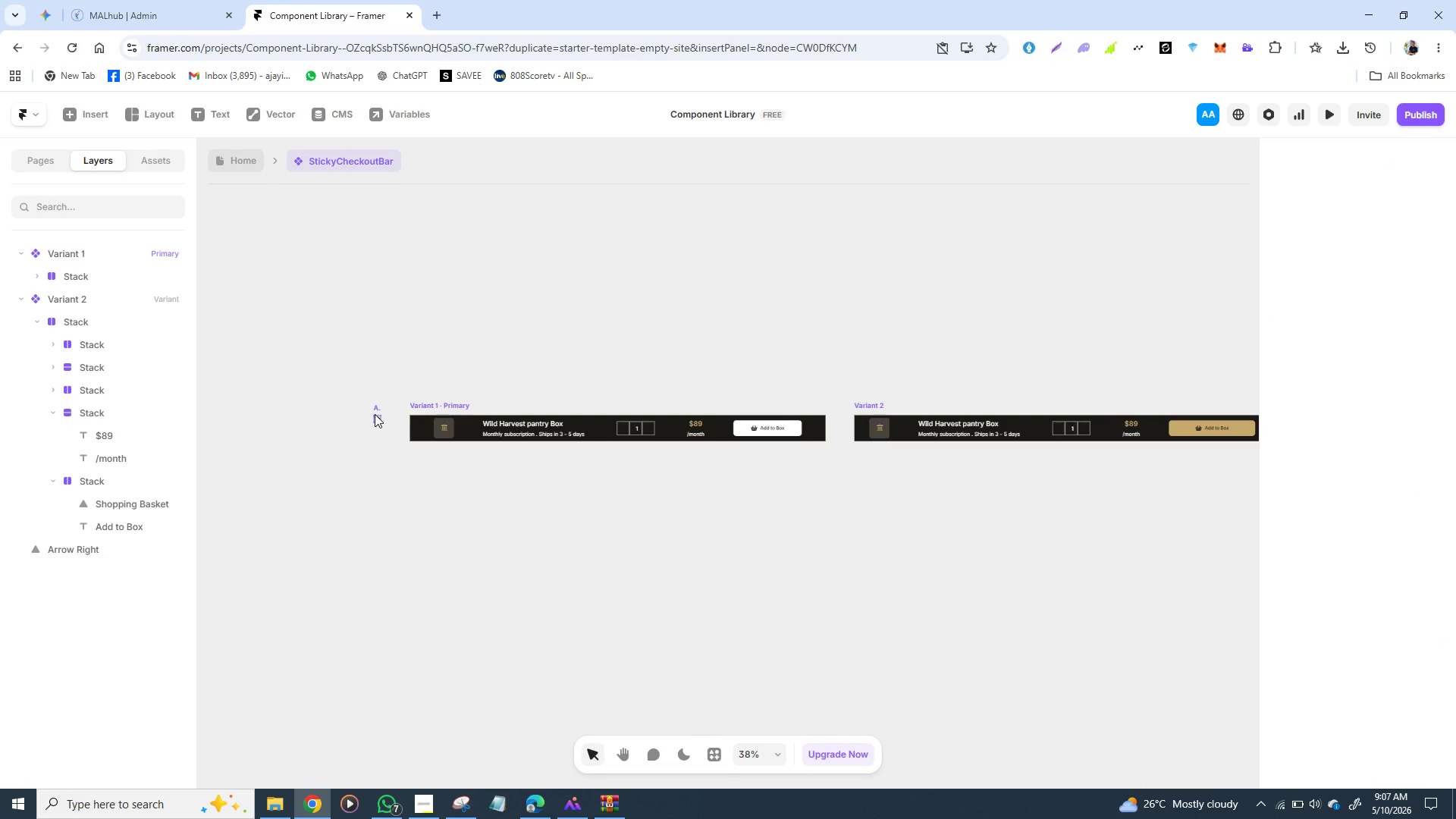 
left_click_drag(start_coordinate=[375, 414], to_coordinate=[1129, 356])
 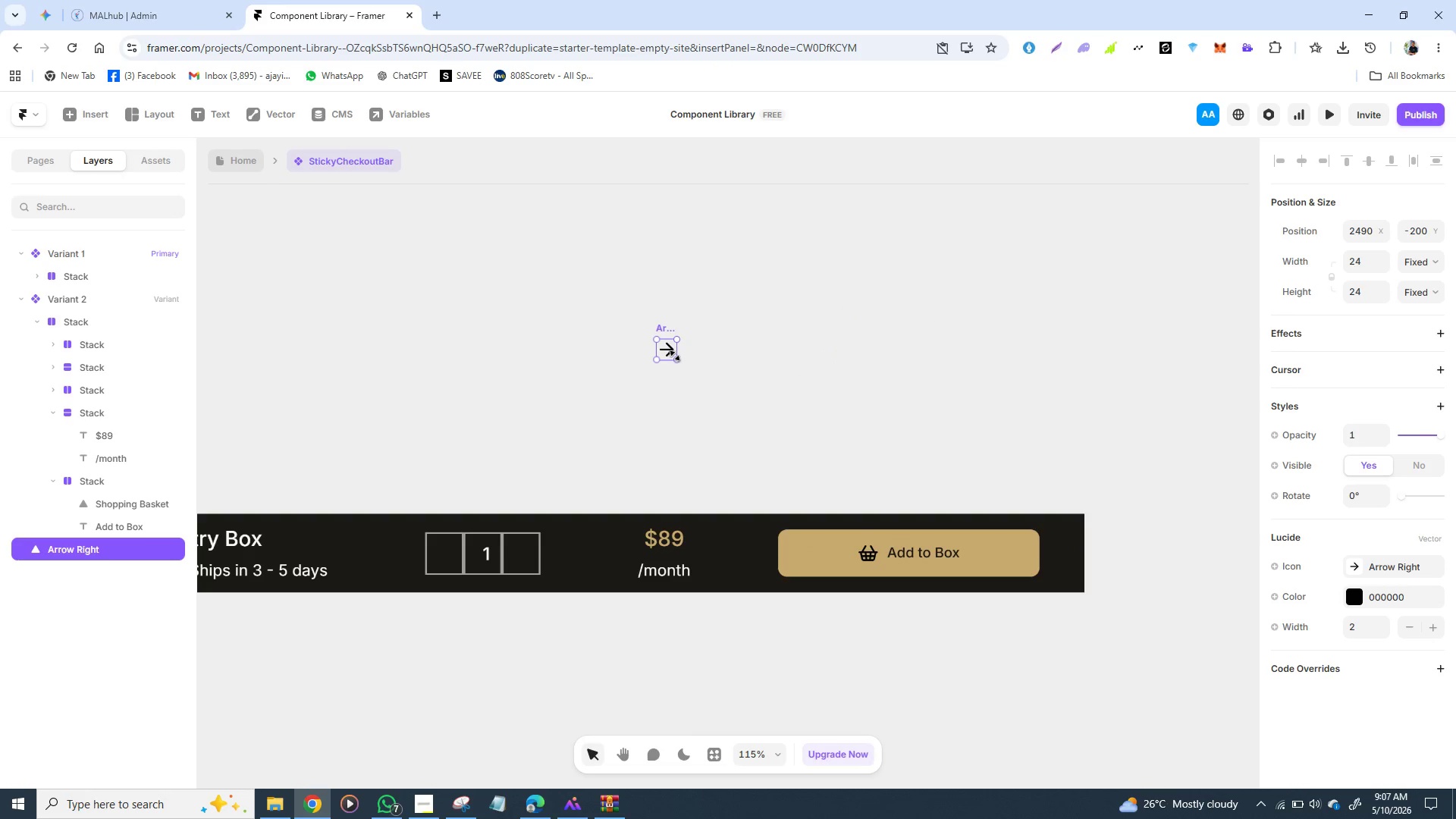 
left_click_drag(start_coordinate=[663, 353], to_coordinate=[984, 557])
 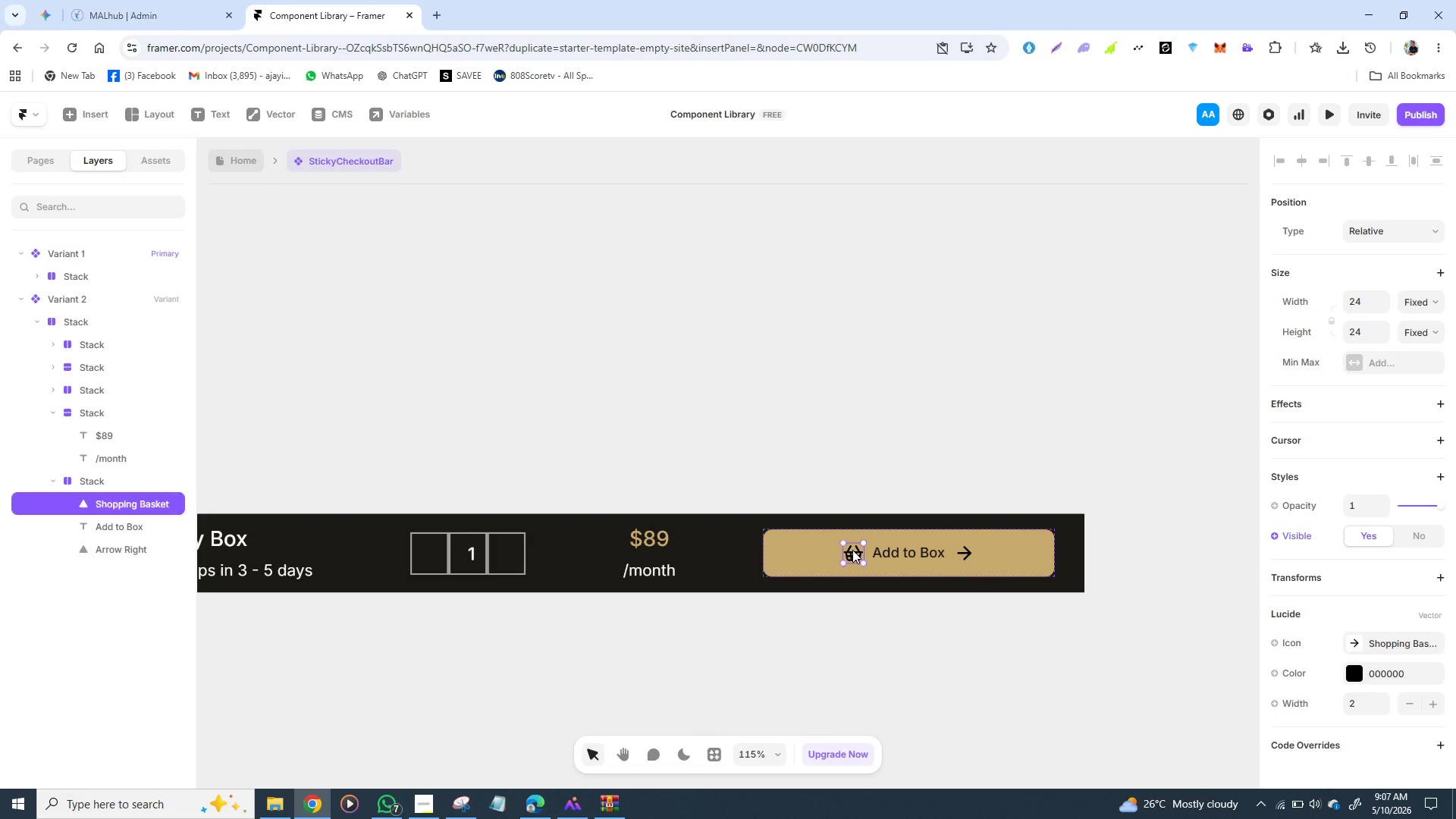 
left_click([852, 550])
 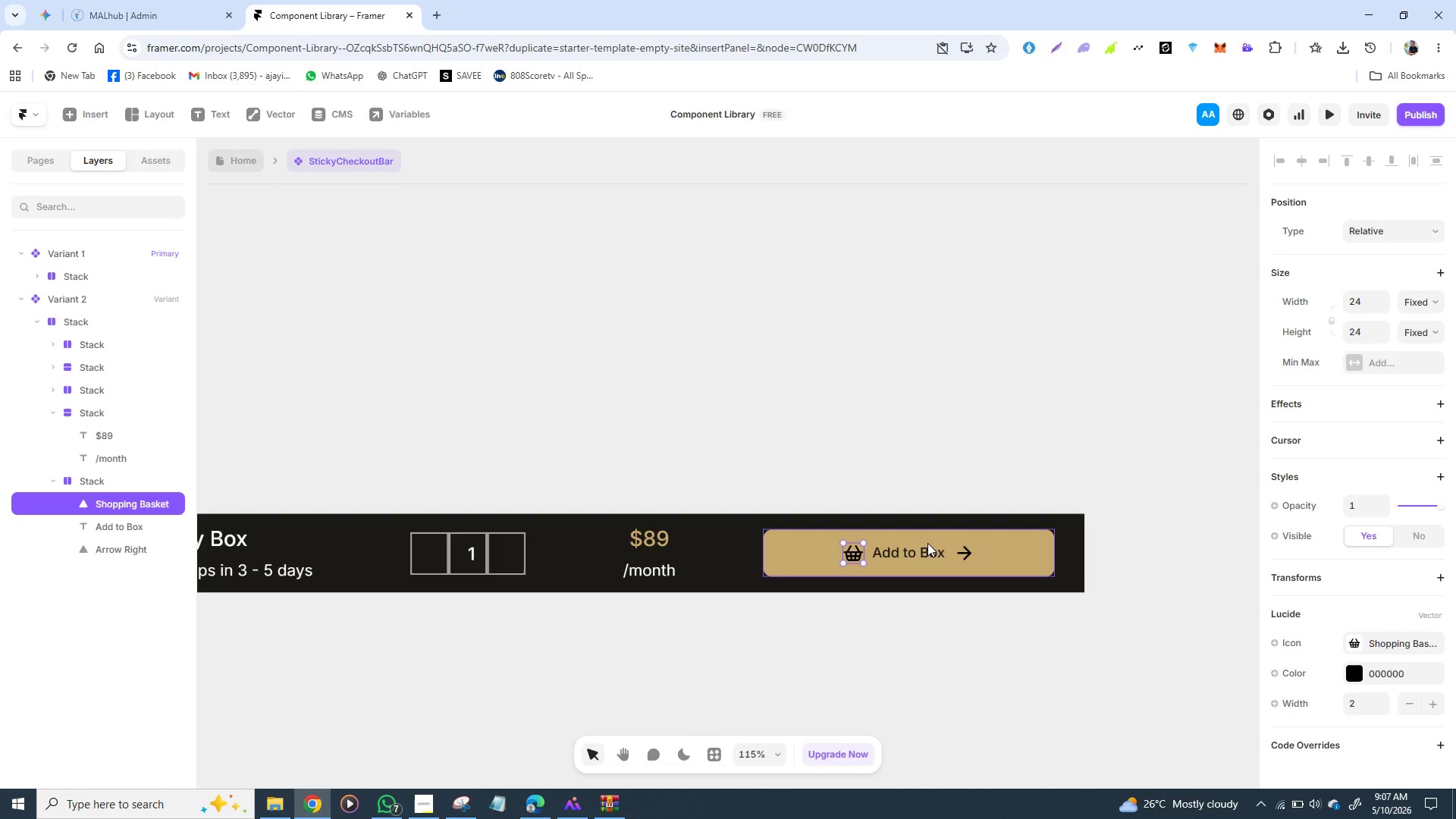 
left_click([958, 550])
 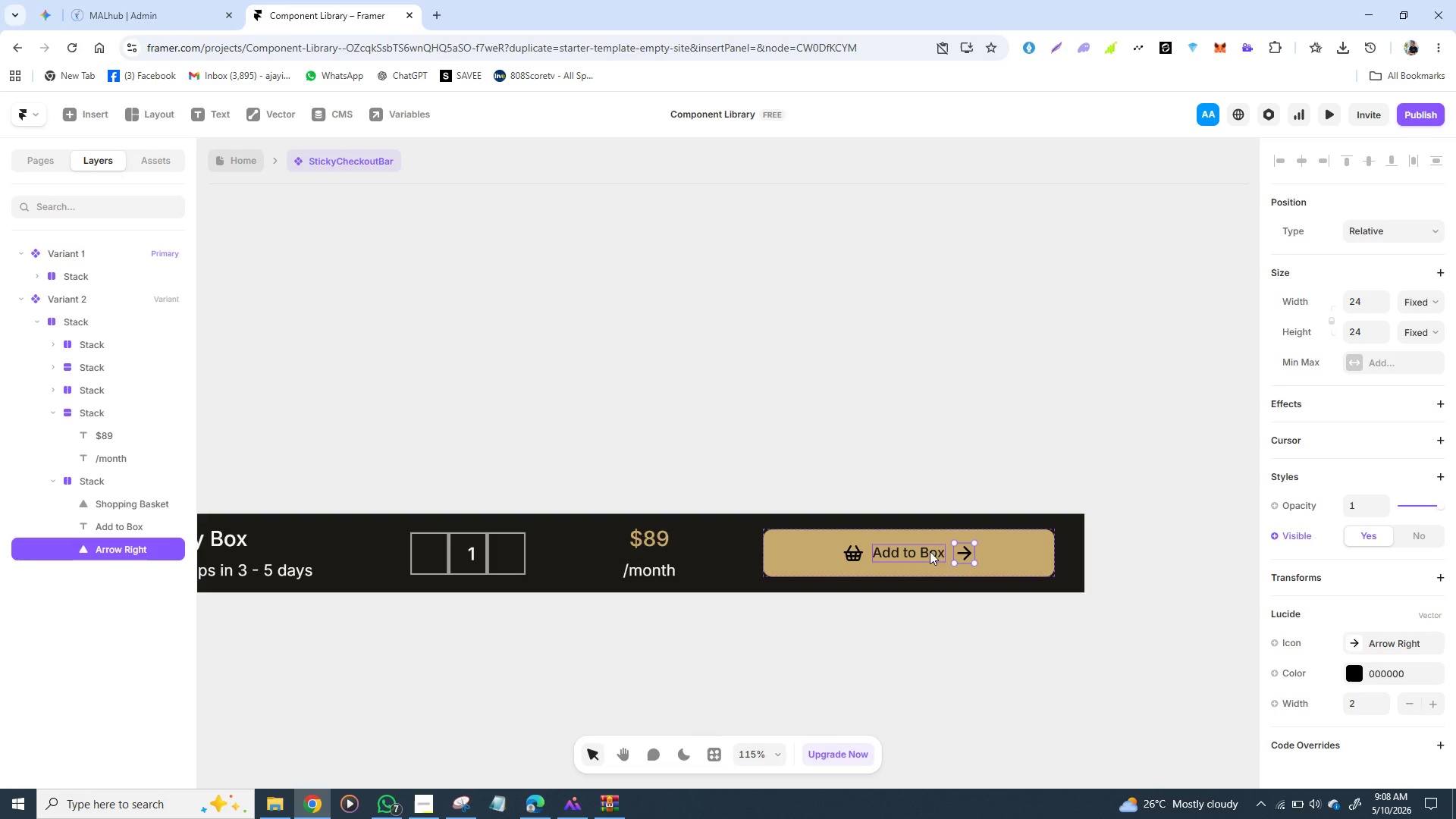 
wait(7.14)
 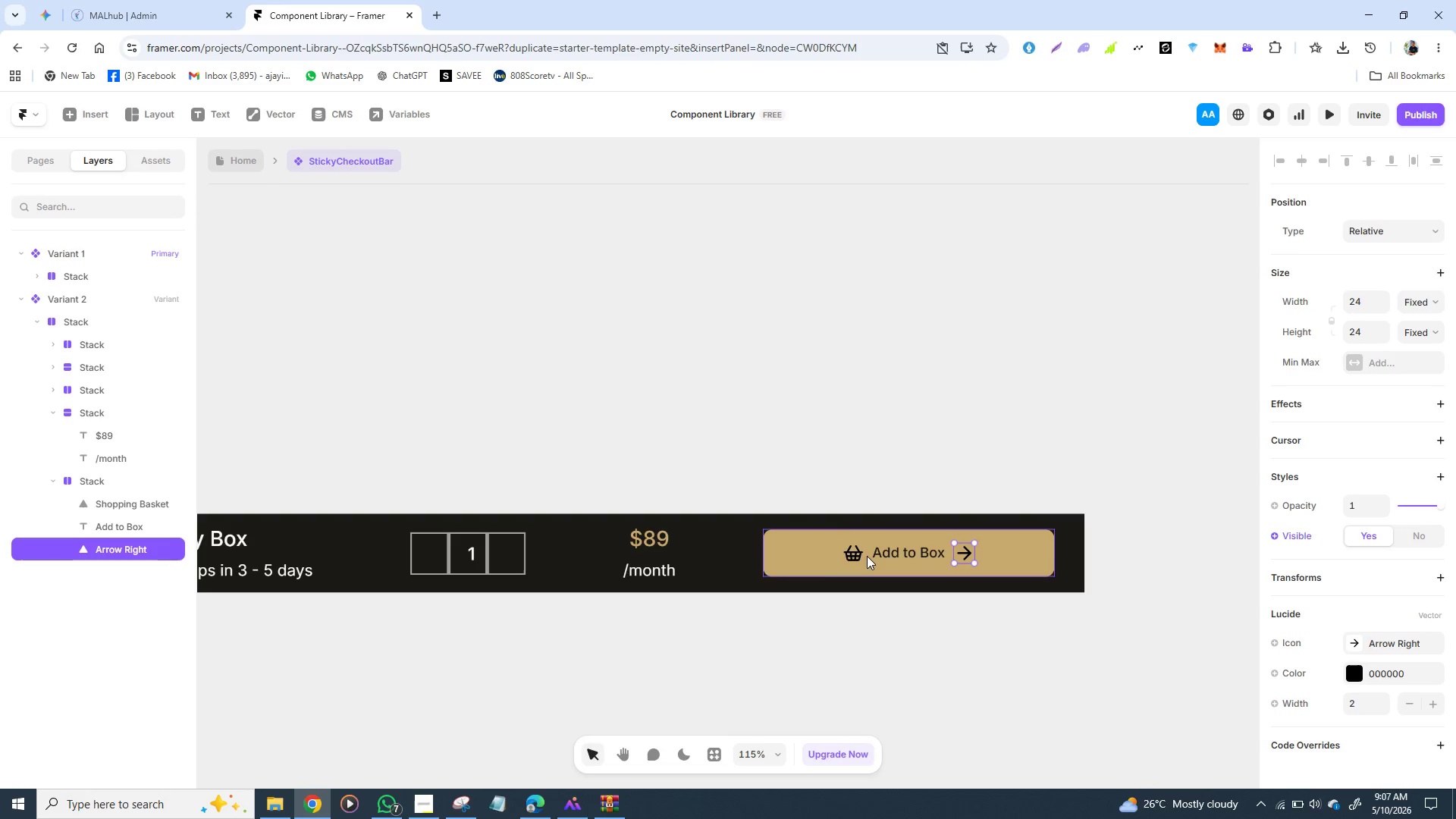 
left_click([957, 504])
 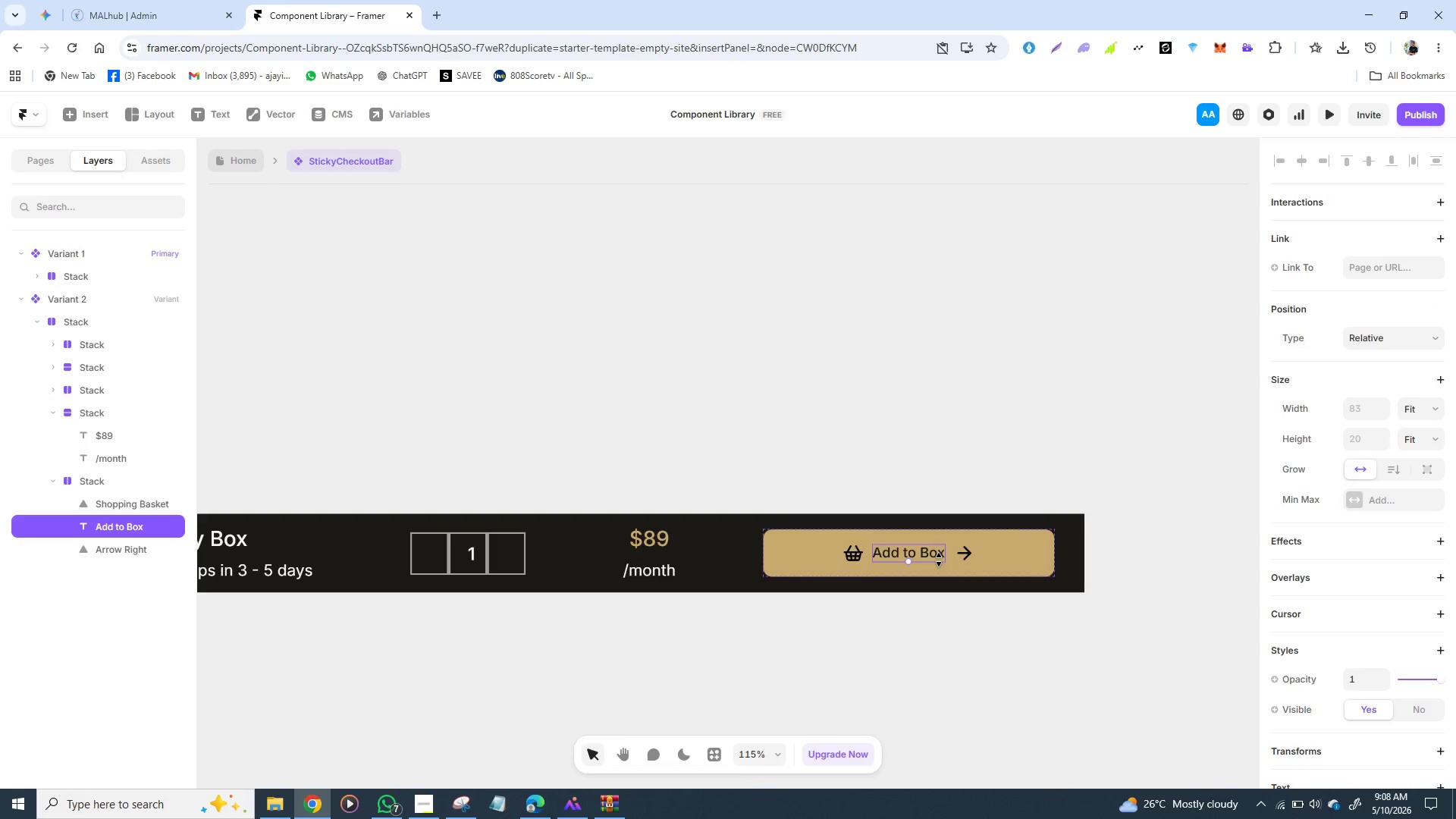 
double_click([939, 560])
 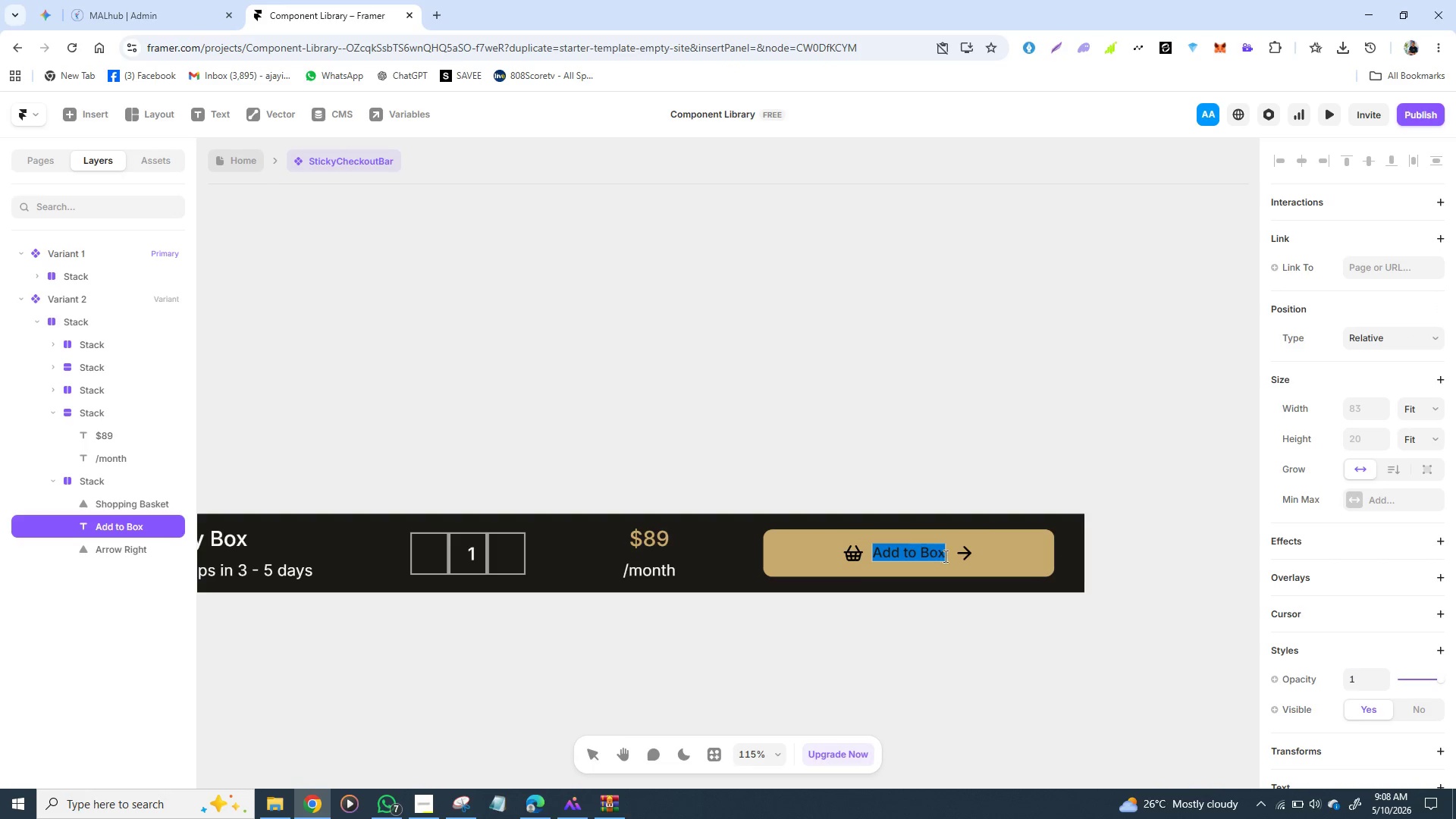 
triple_click([939, 560])
 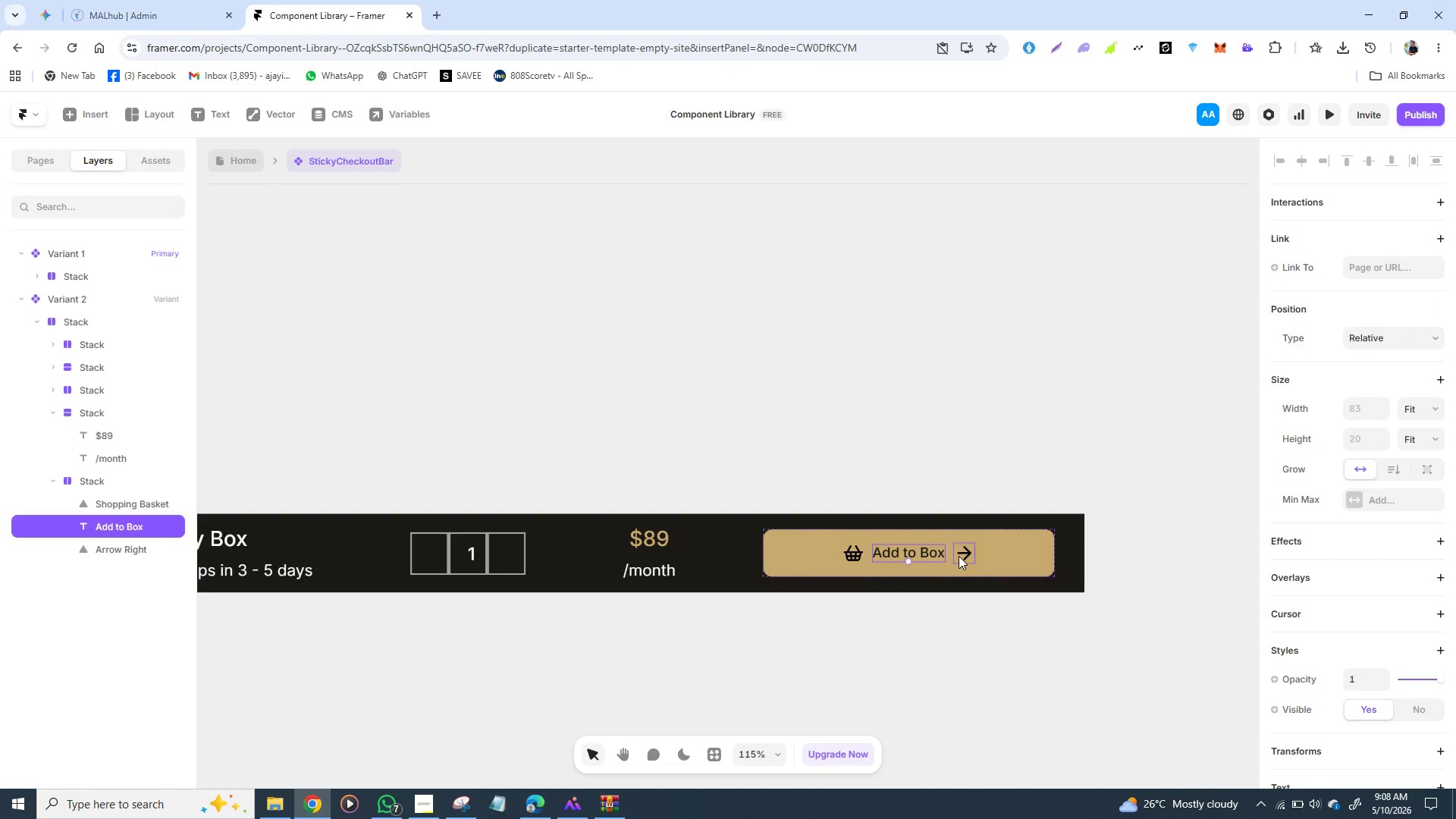 
left_click([959, 556])
 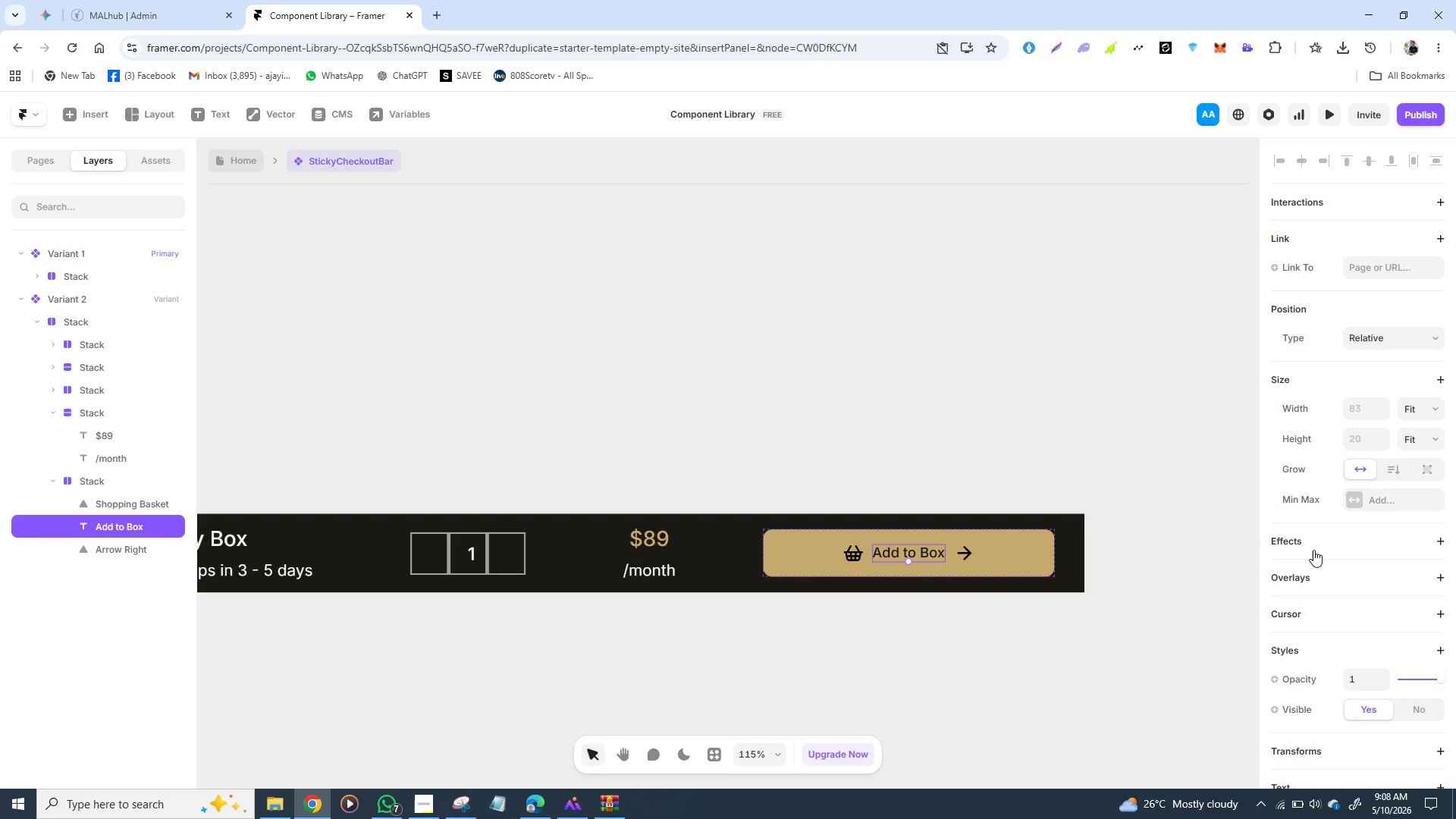 
scroll: coordinate [1326, 532], scroll_direction: down, amount: 5.0
 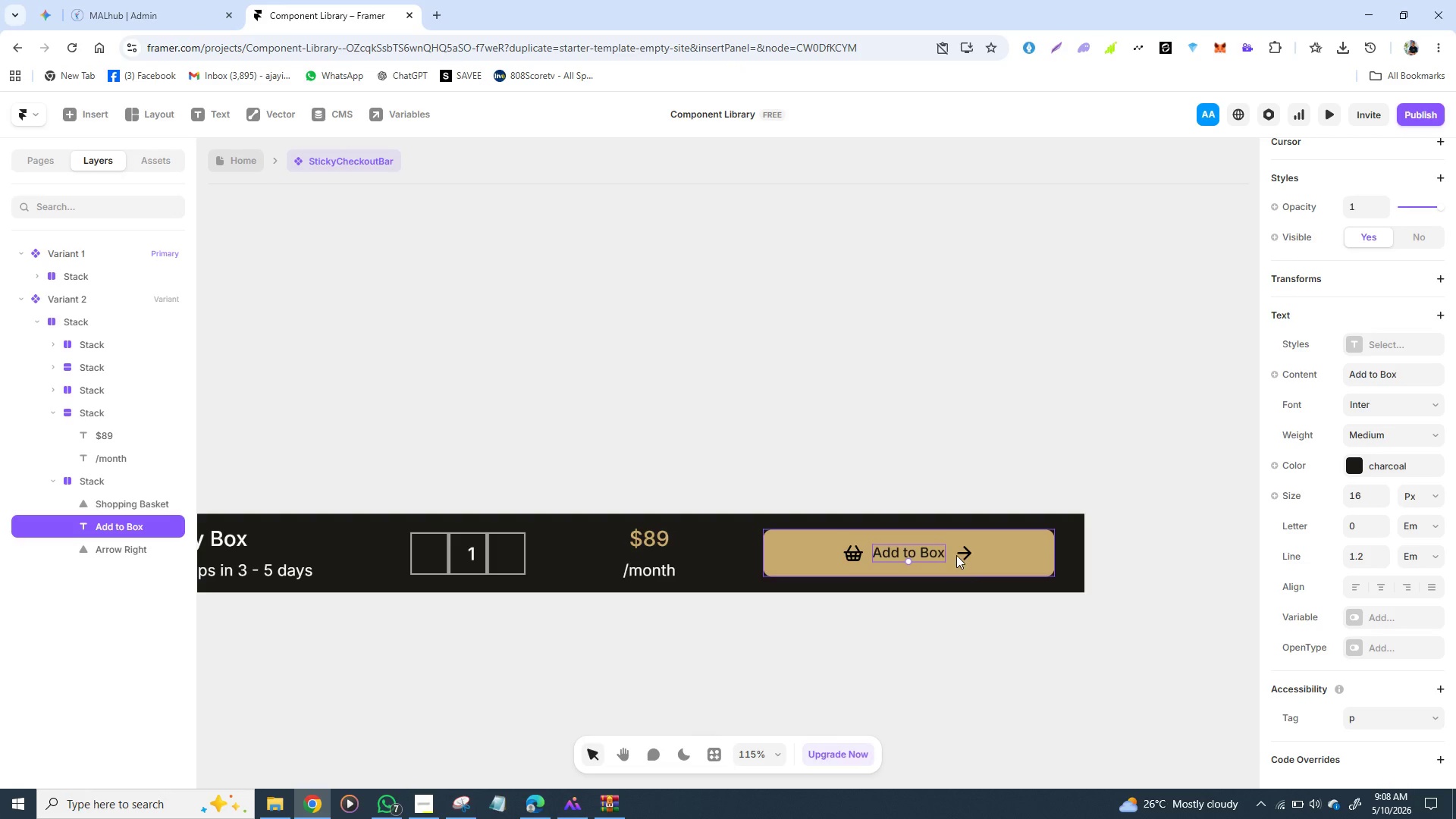 
left_click_drag(start_coordinate=[962, 553], to_coordinate=[968, 552])
 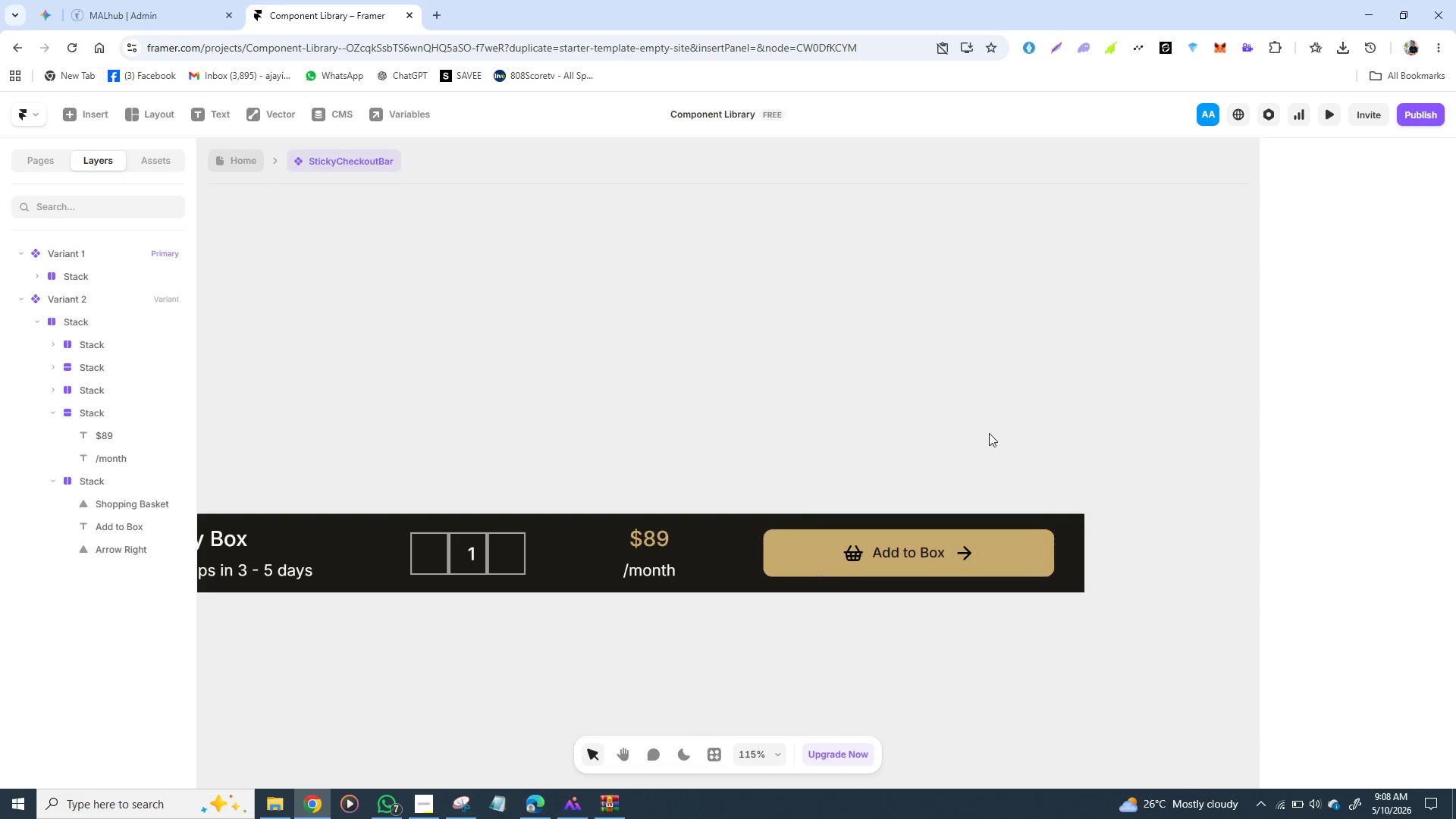 
left_click([989, 433])
 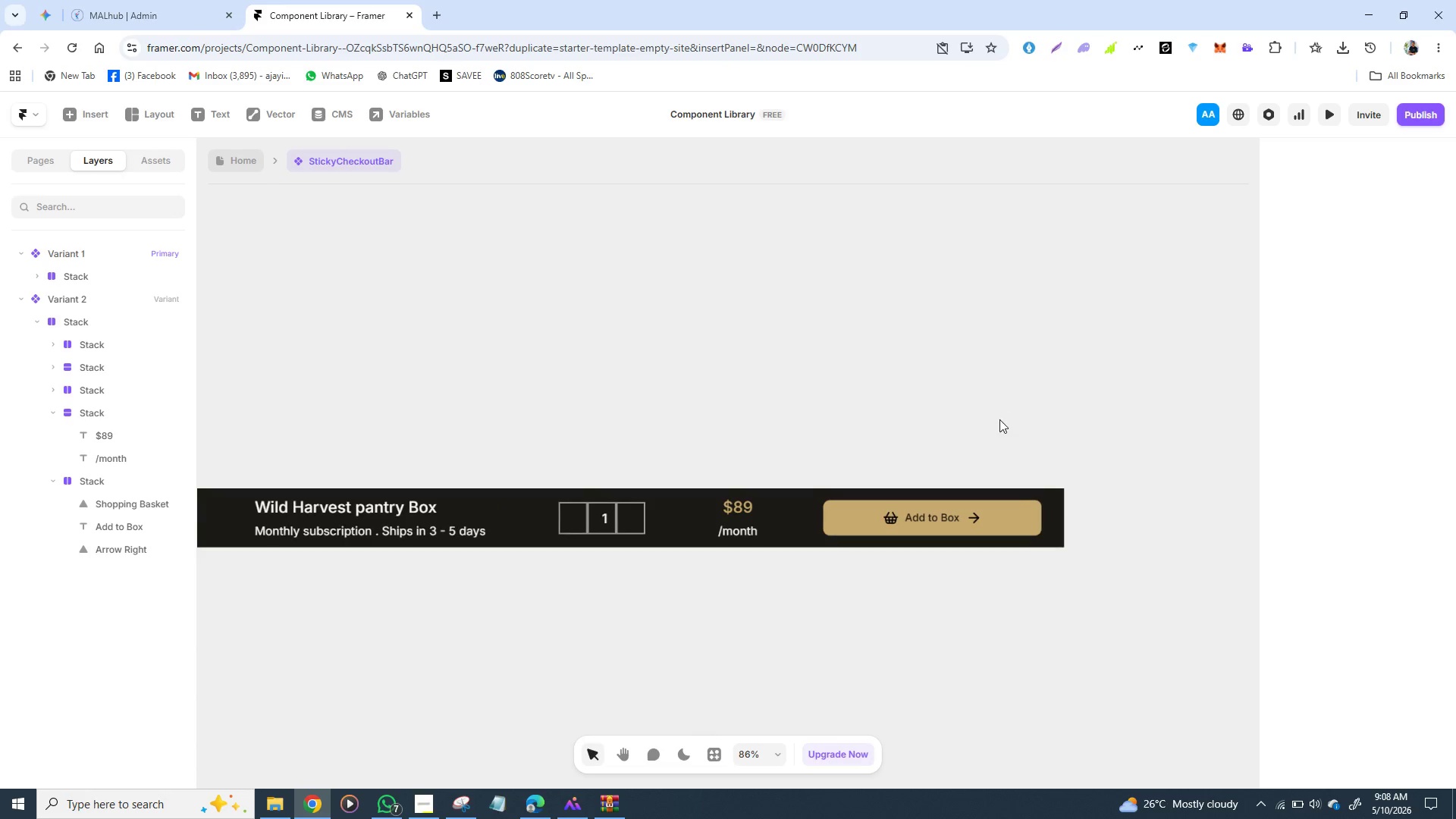 
wait(5.08)
 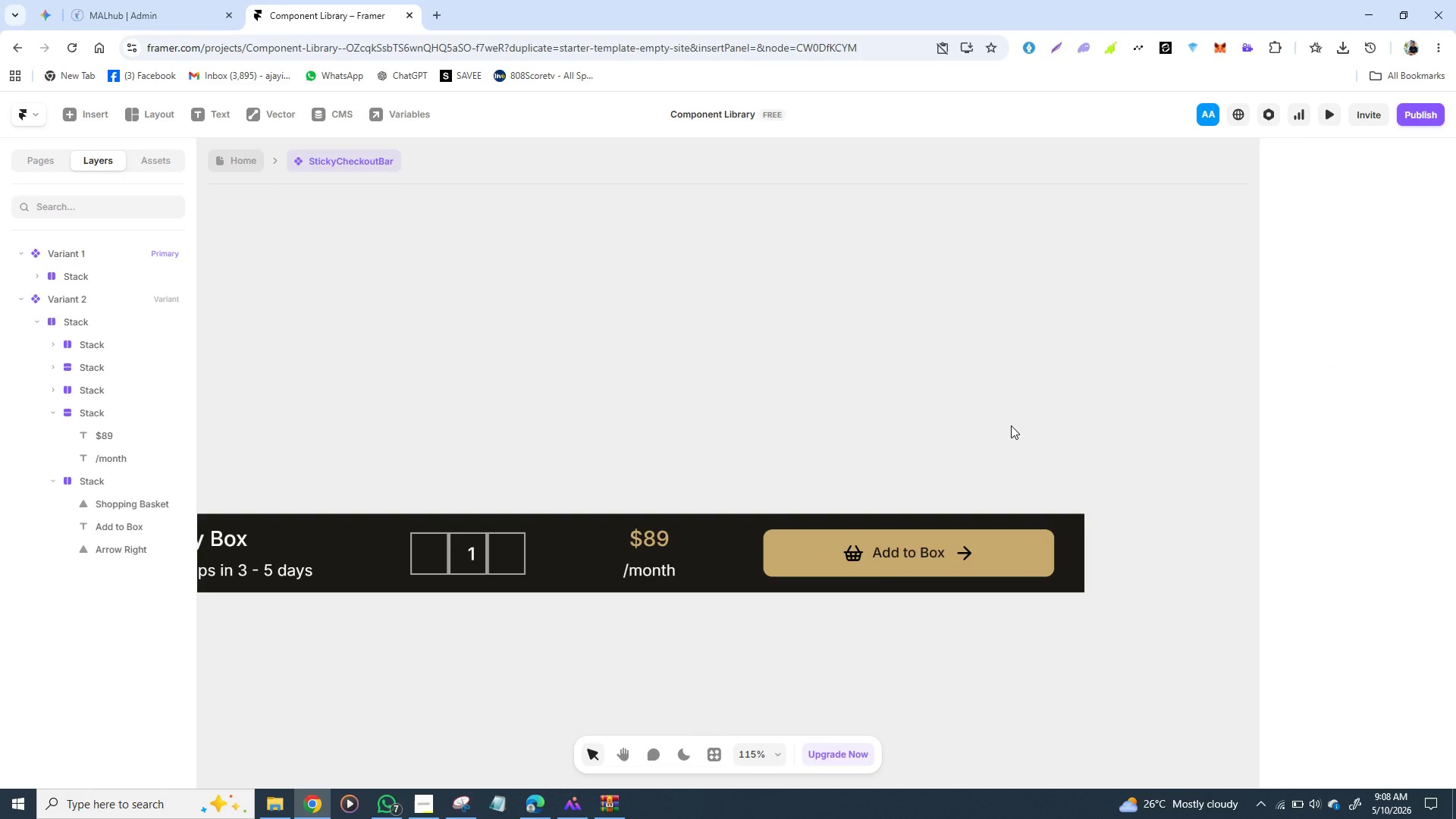 
left_click([985, 436])
 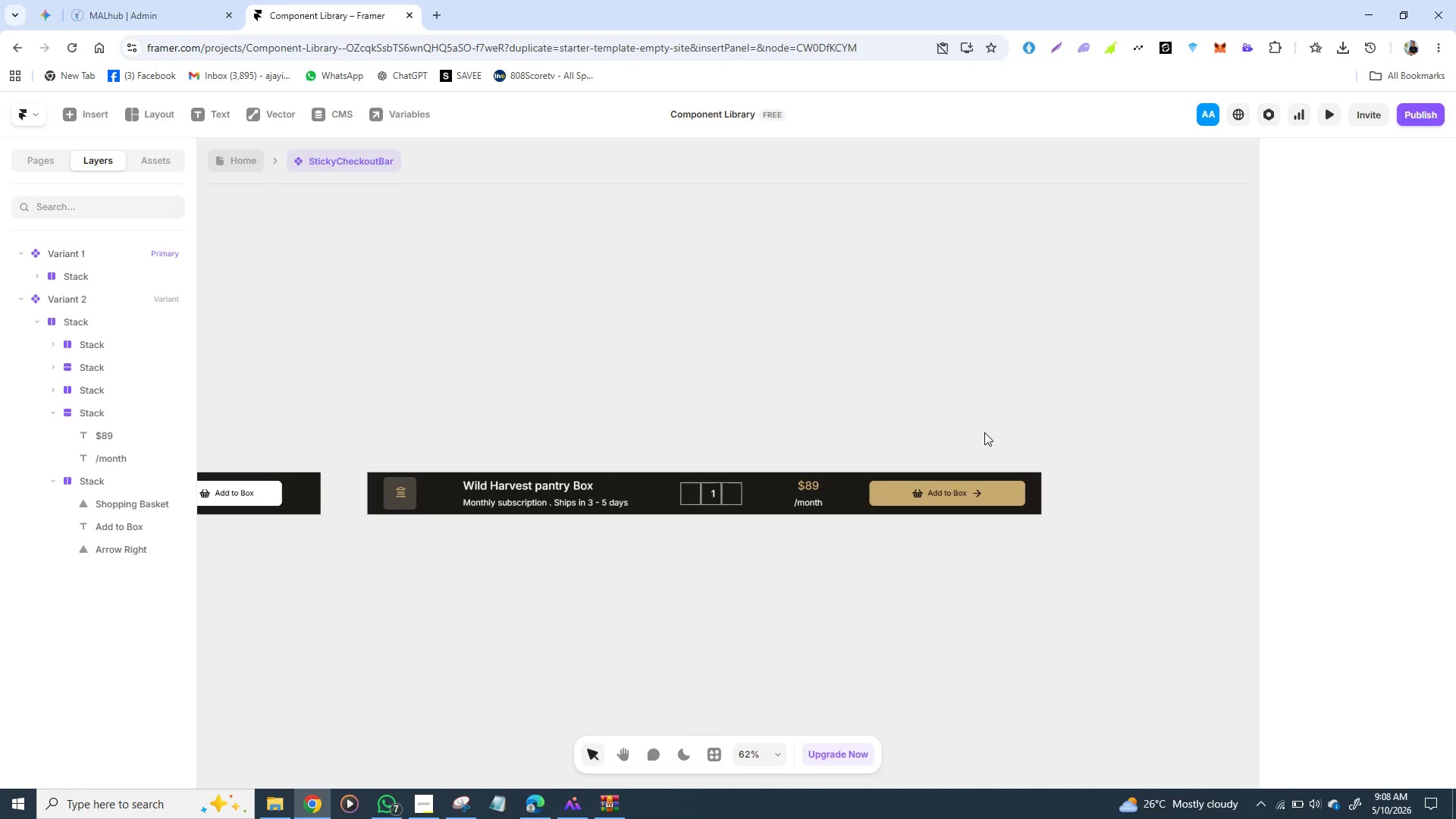 
right_click([984, 432])
 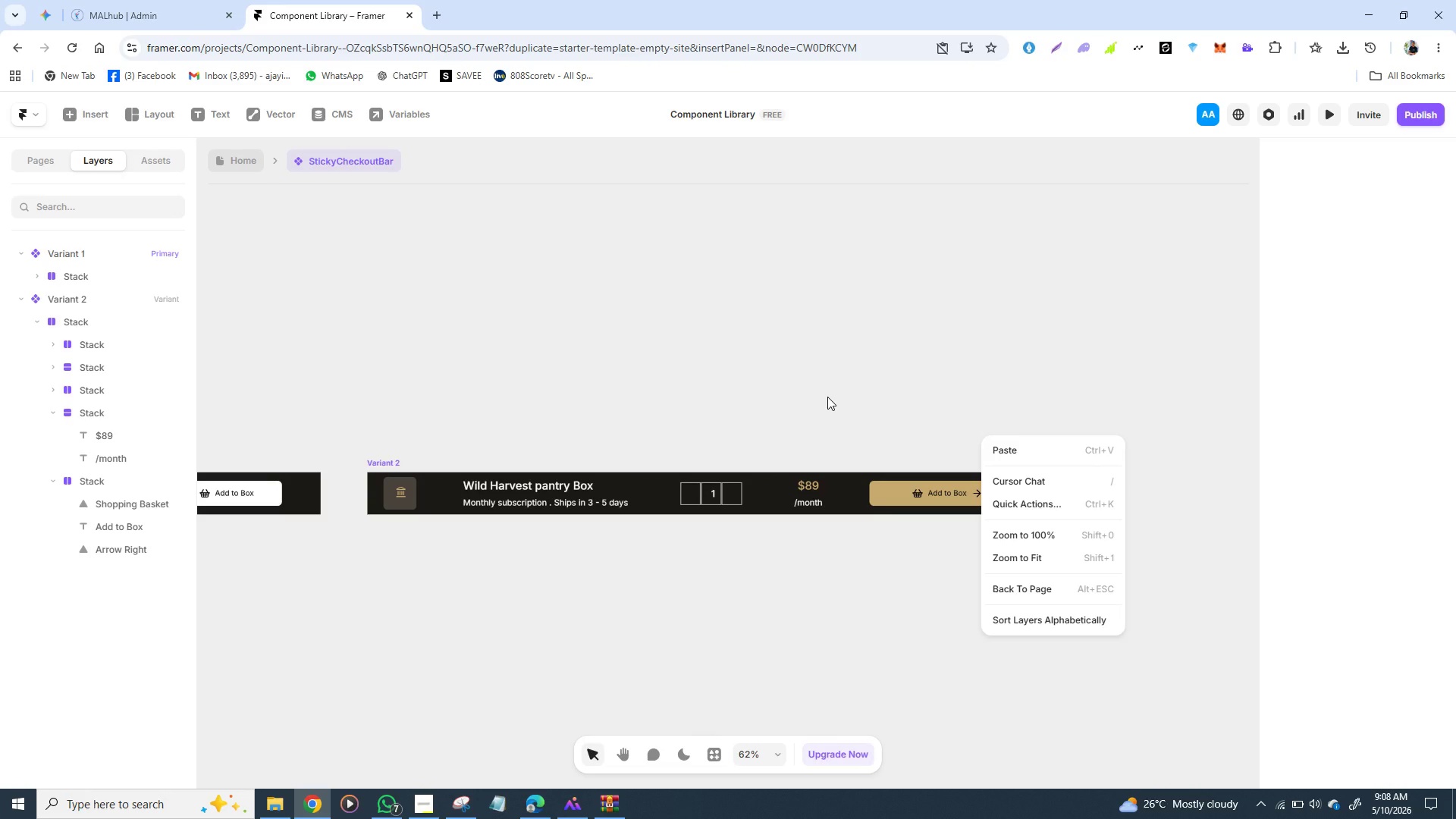 
left_click([827, 397])
 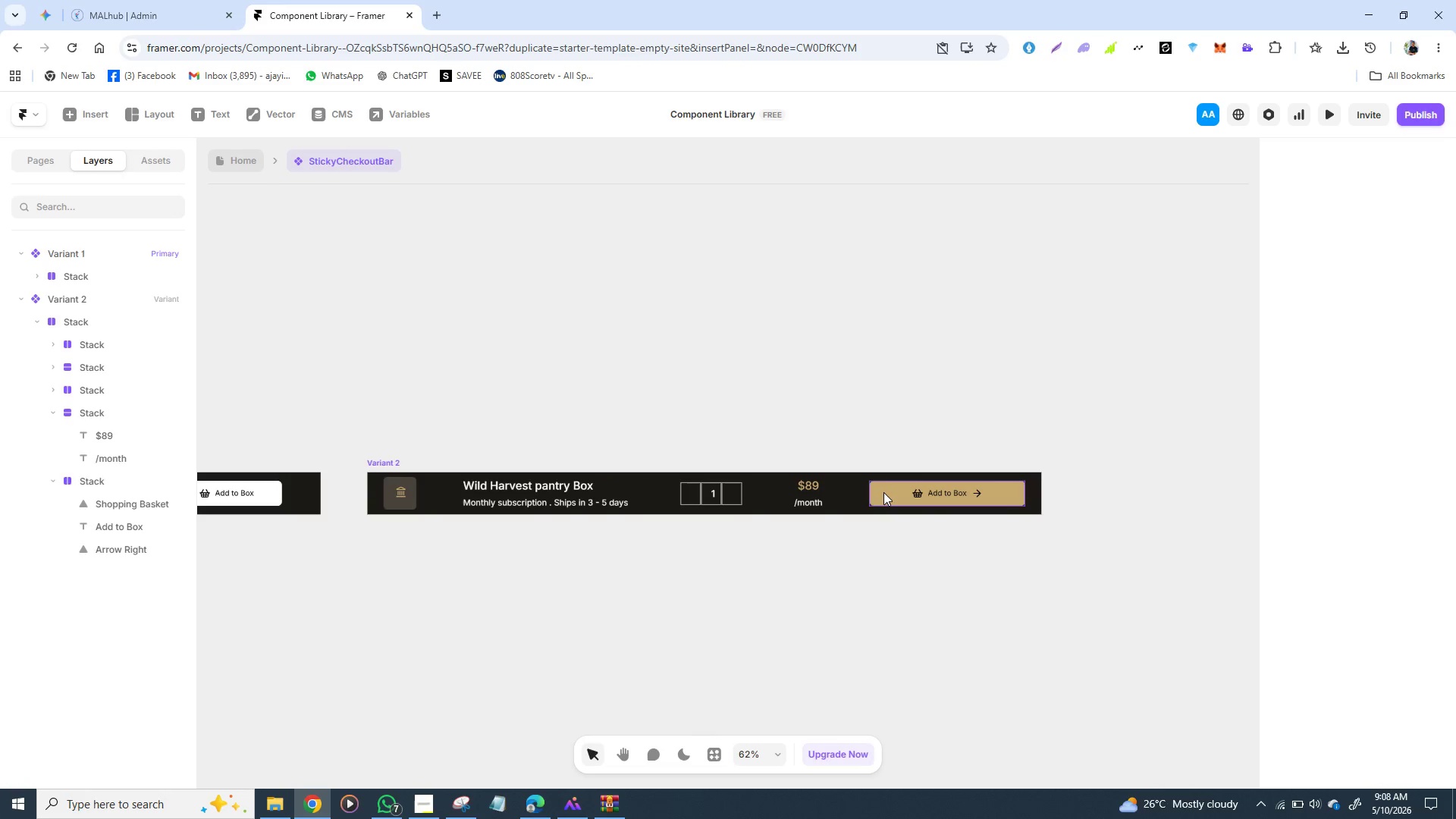 
double_click([883, 492])
 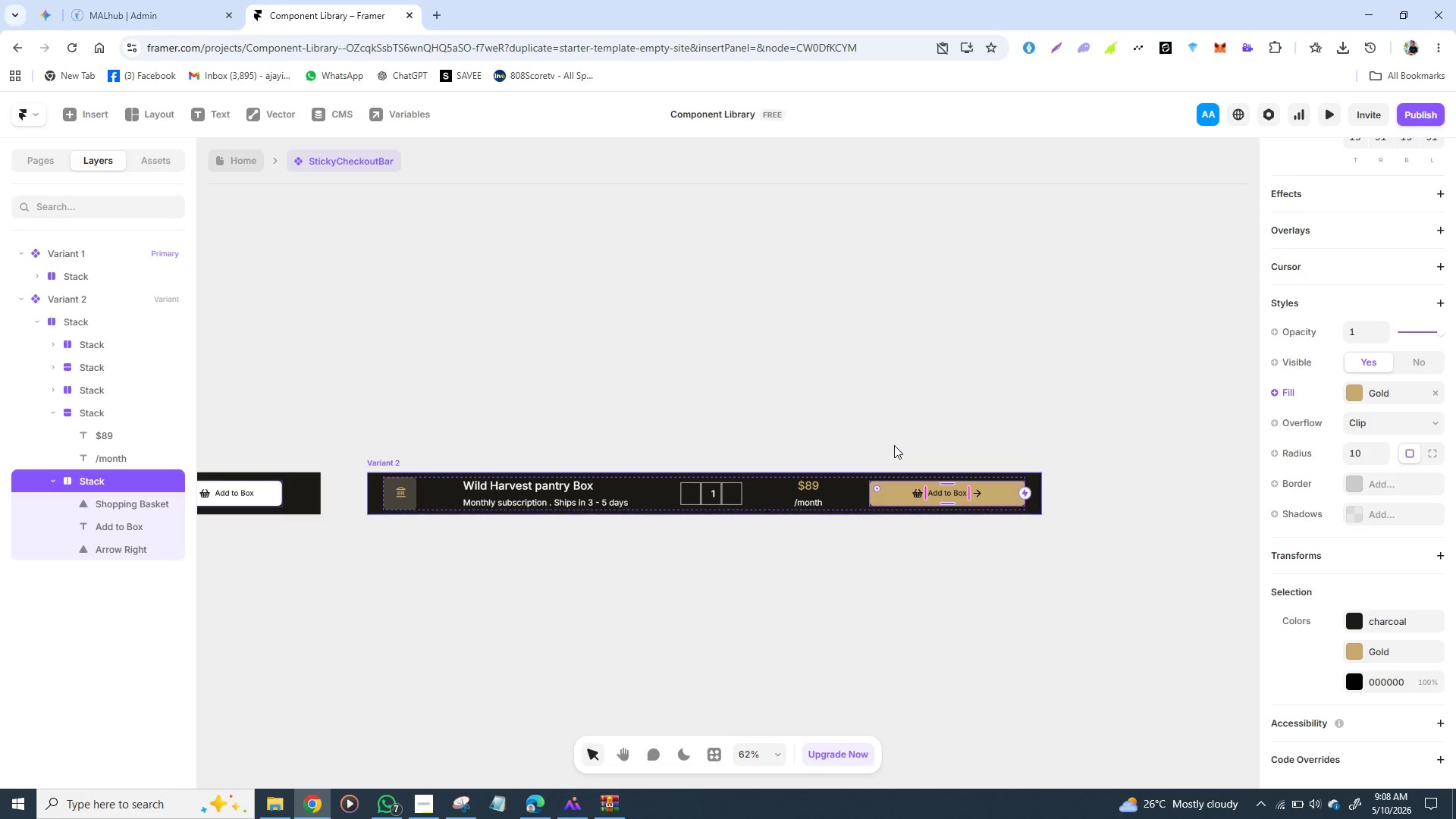 
left_click([905, 406])
 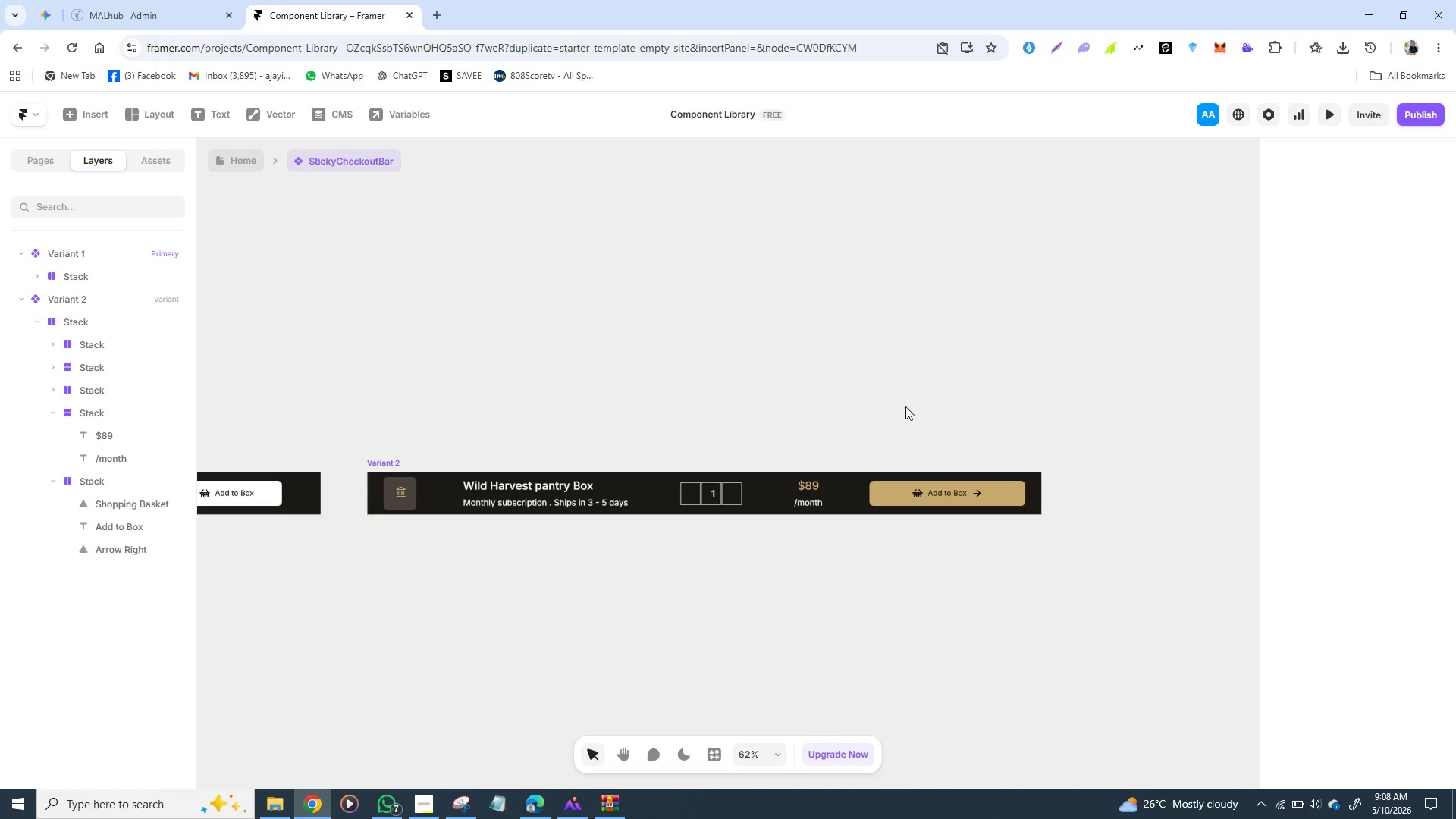 
wait(32.89)
 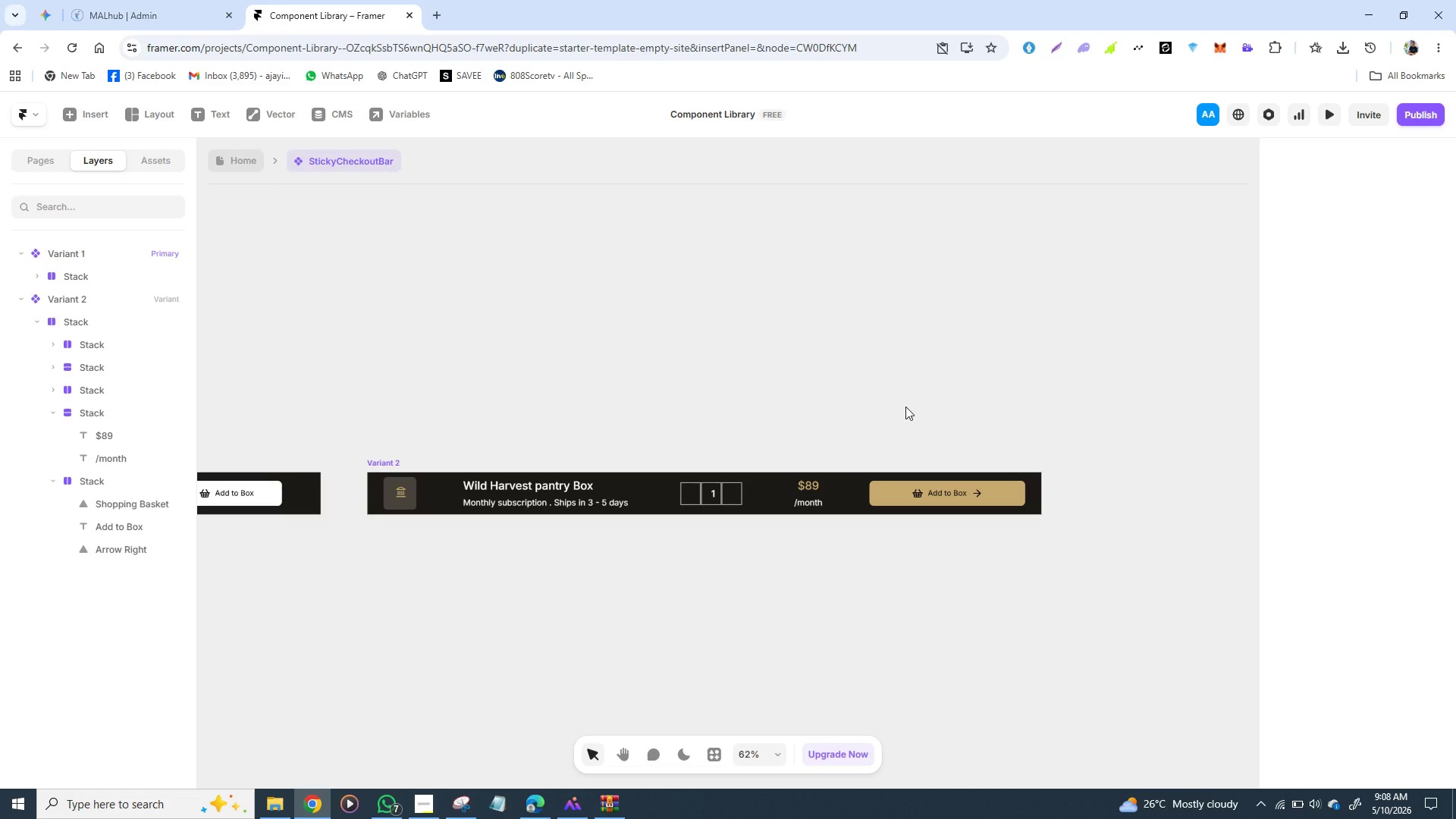 
left_click([931, 504])
 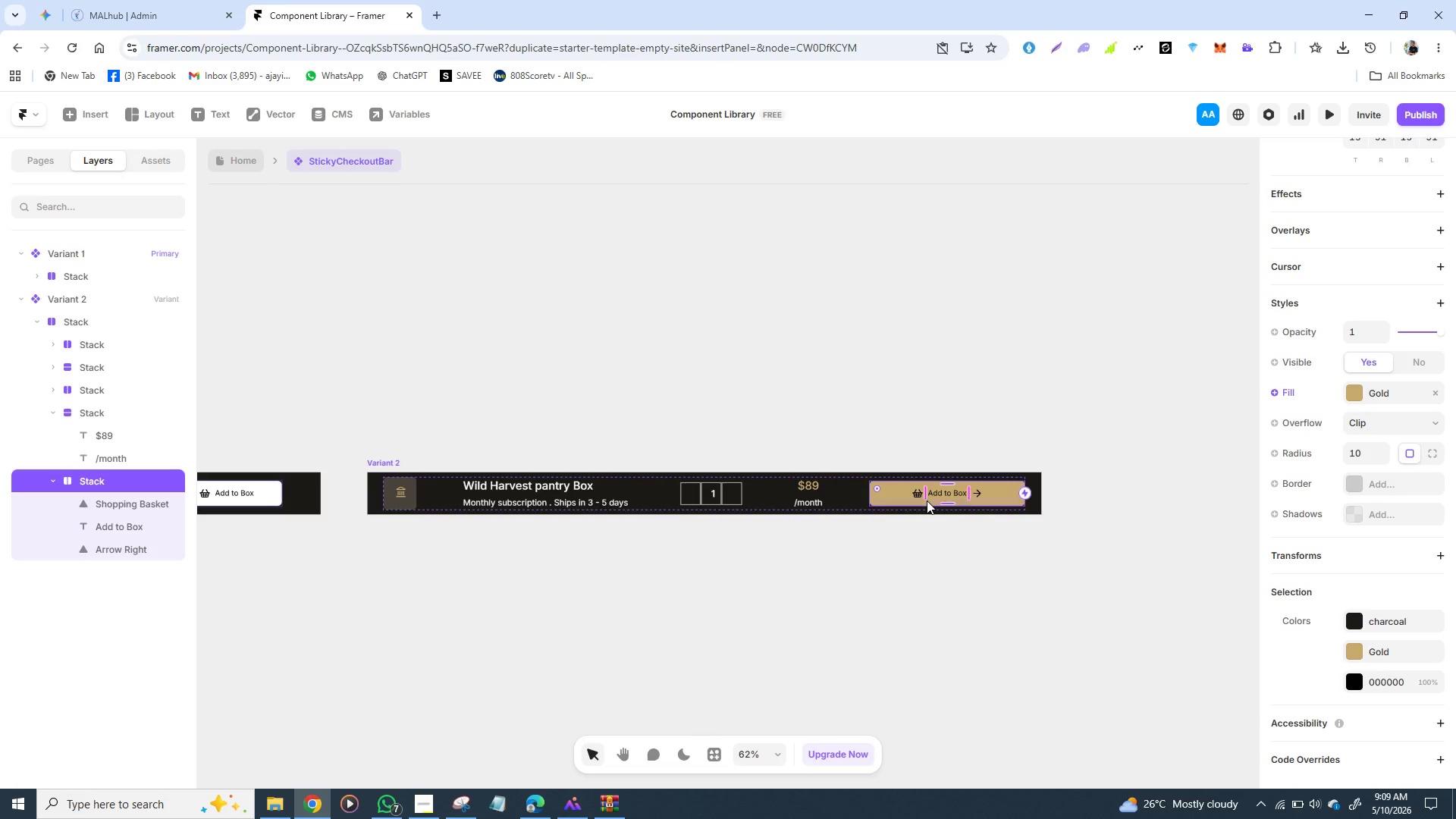 
double_click([927, 500])
 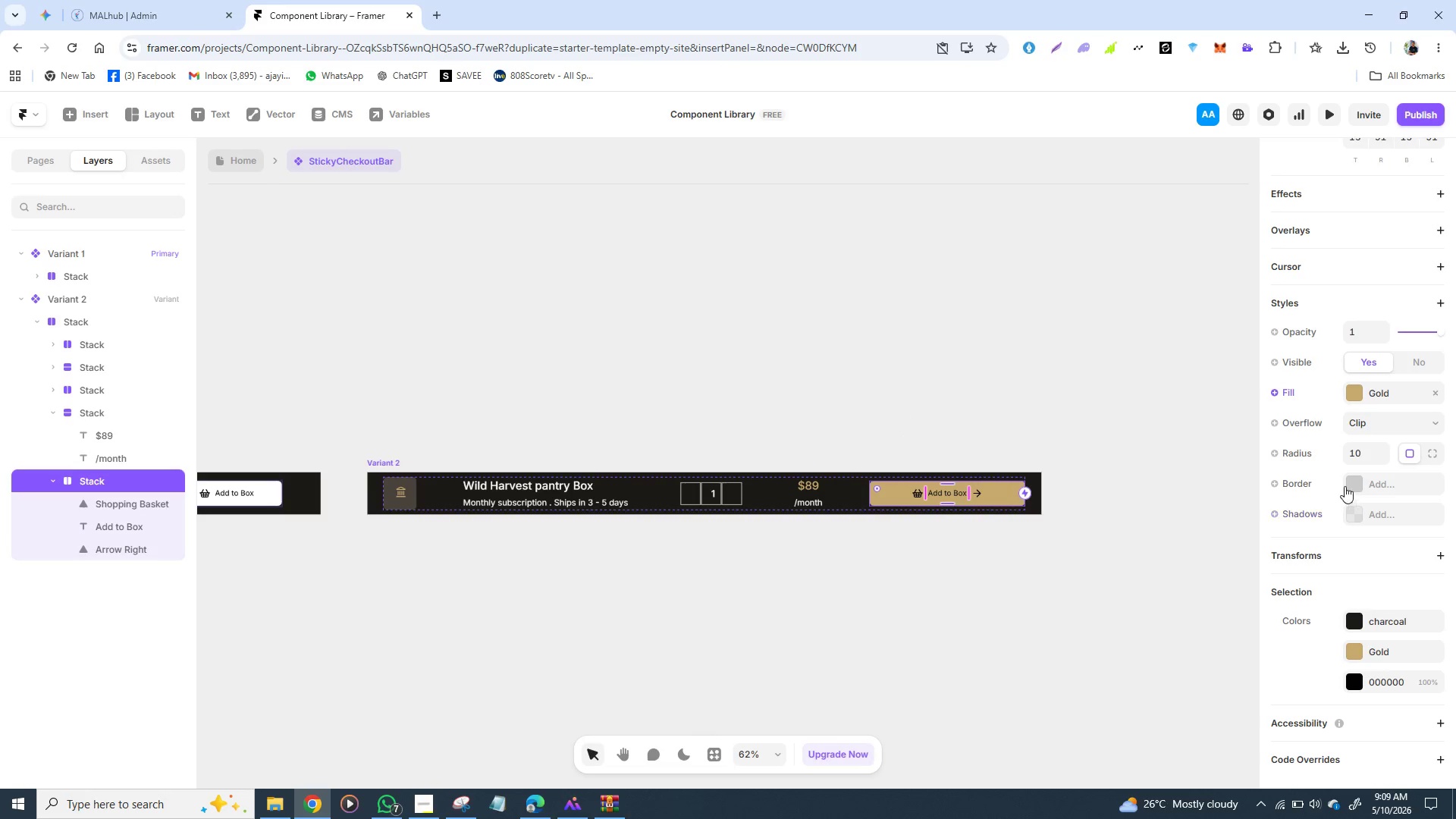 
scroll: coordinate [1335, 504], scroll_direction: down, amount: 4.0
 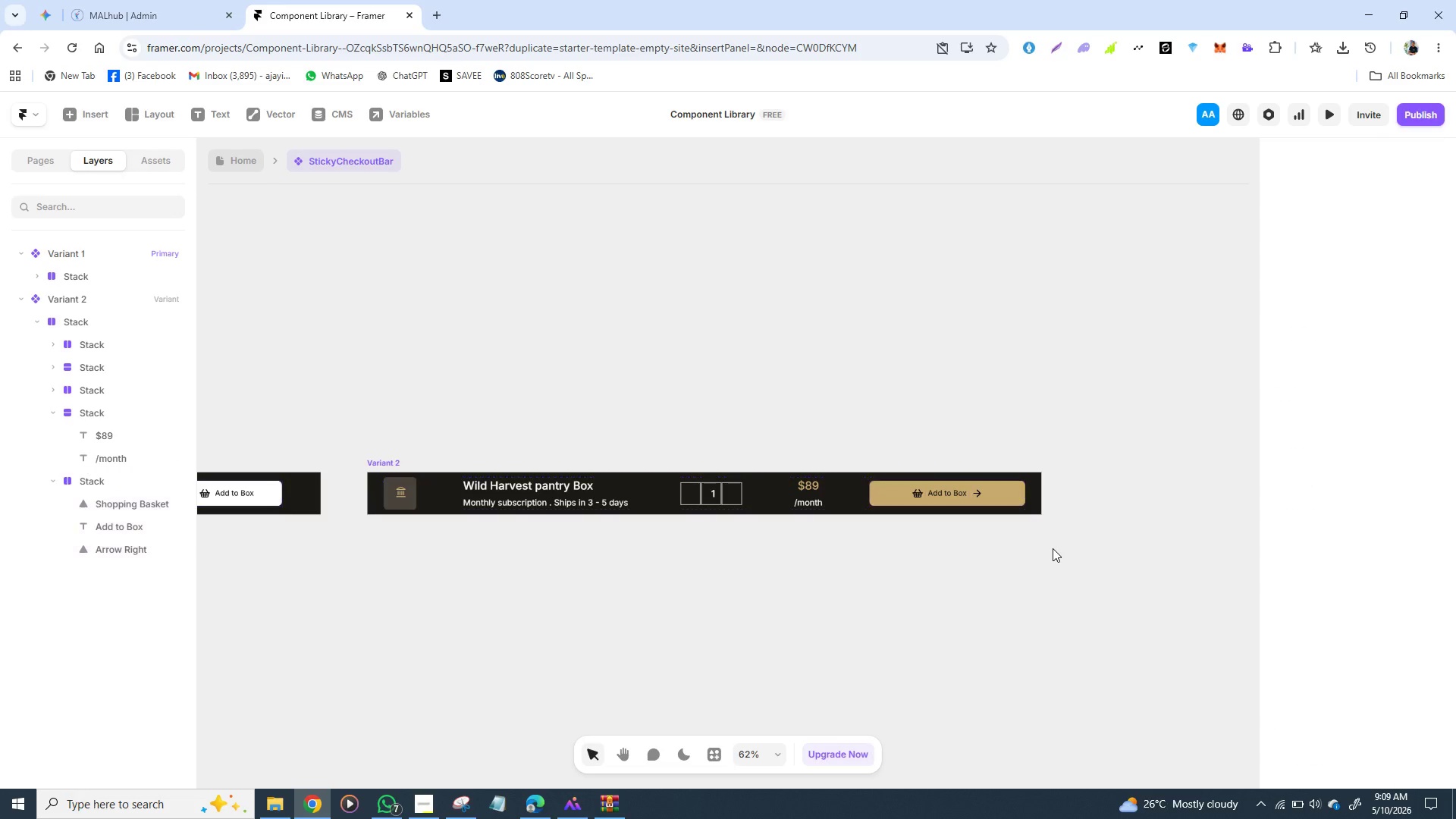 
left_click([1053, 548])
 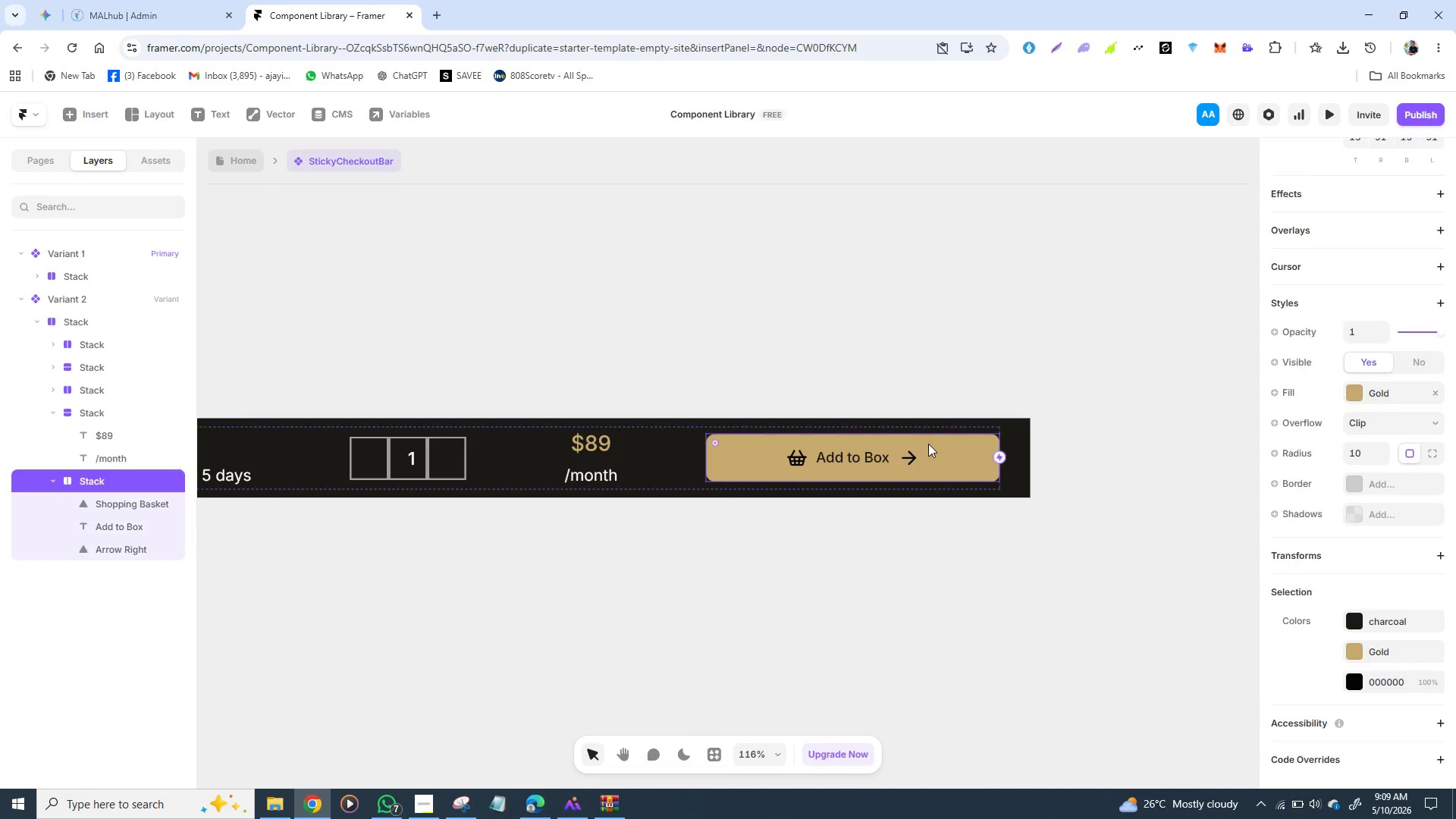 
double_click([928, 444])
 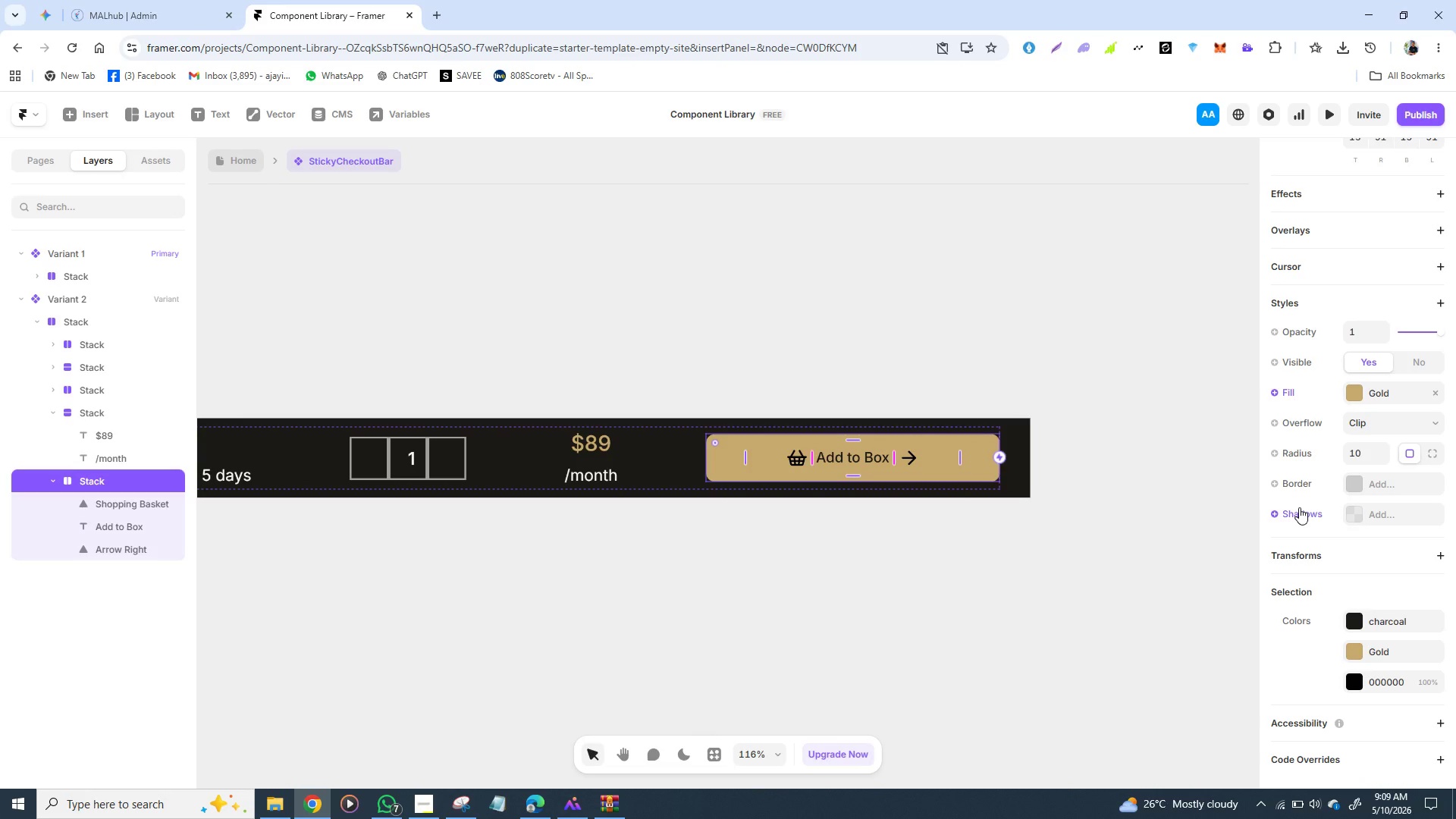 
scroll: coordinate [1299, 512], scroll_direction: none, amount: 0.0
 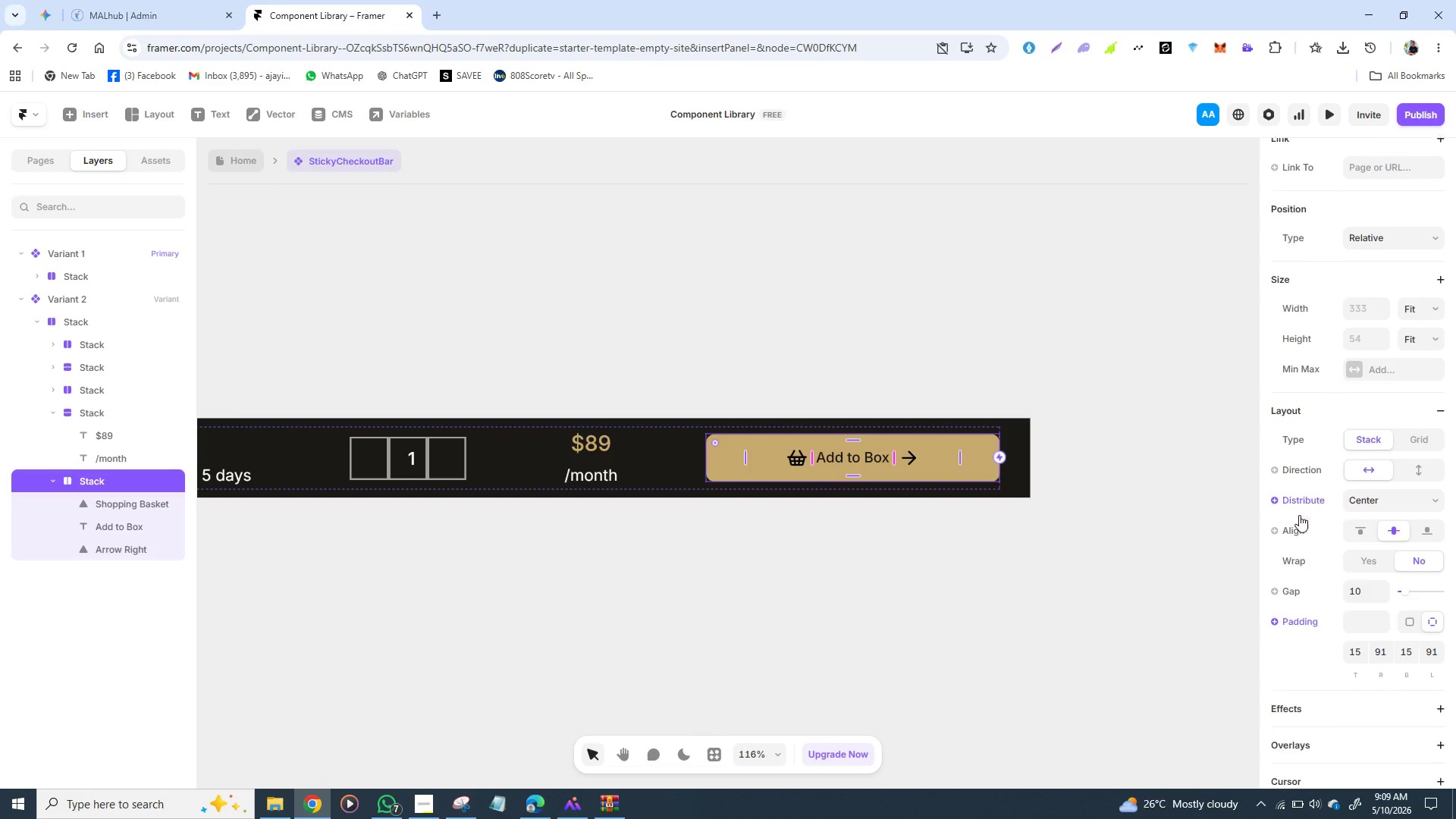 
scroll: coordinate [1299, 515], scroll_direction: down, amount: 1.0
 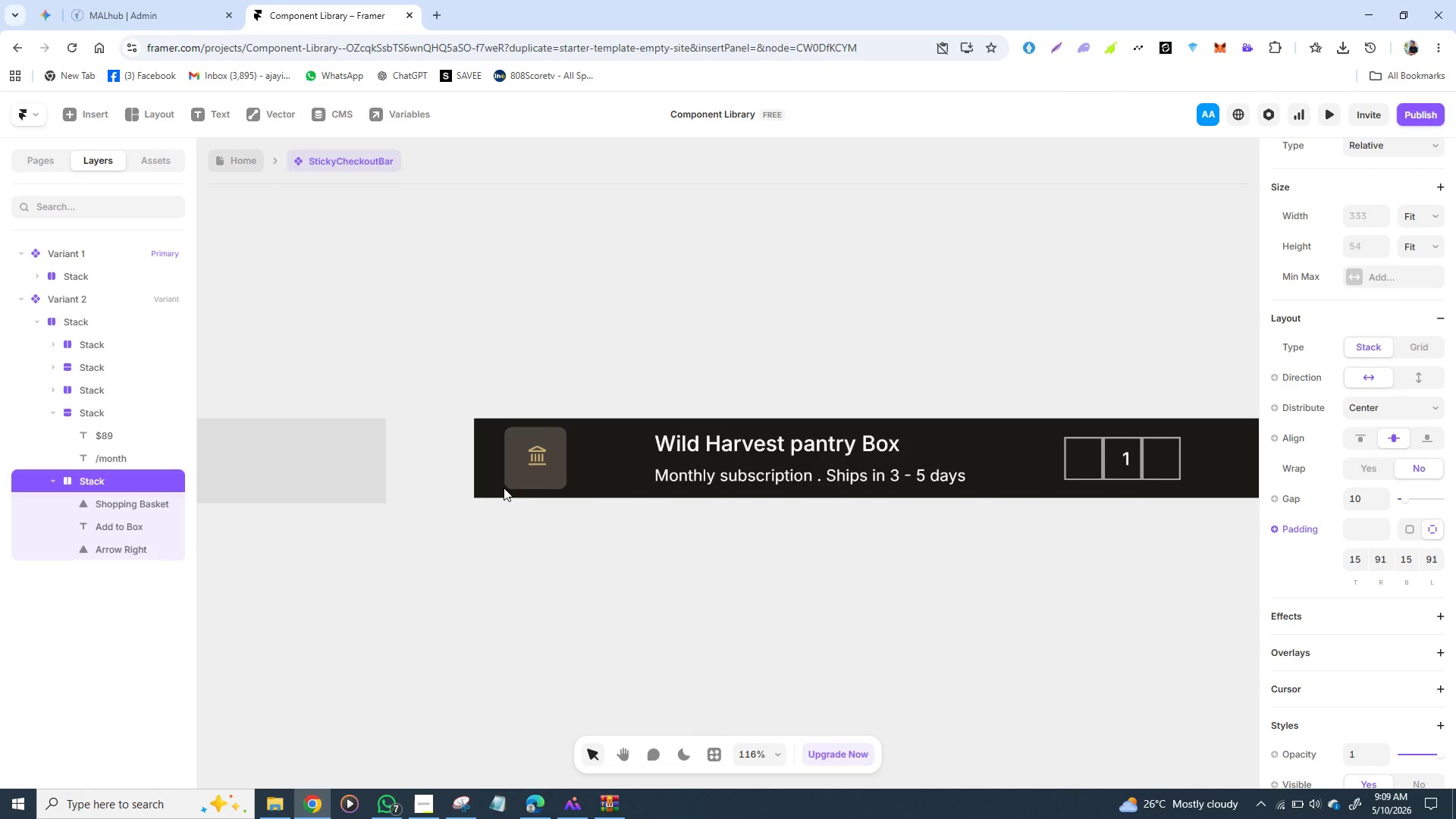 
mouse_move([413, 480])
 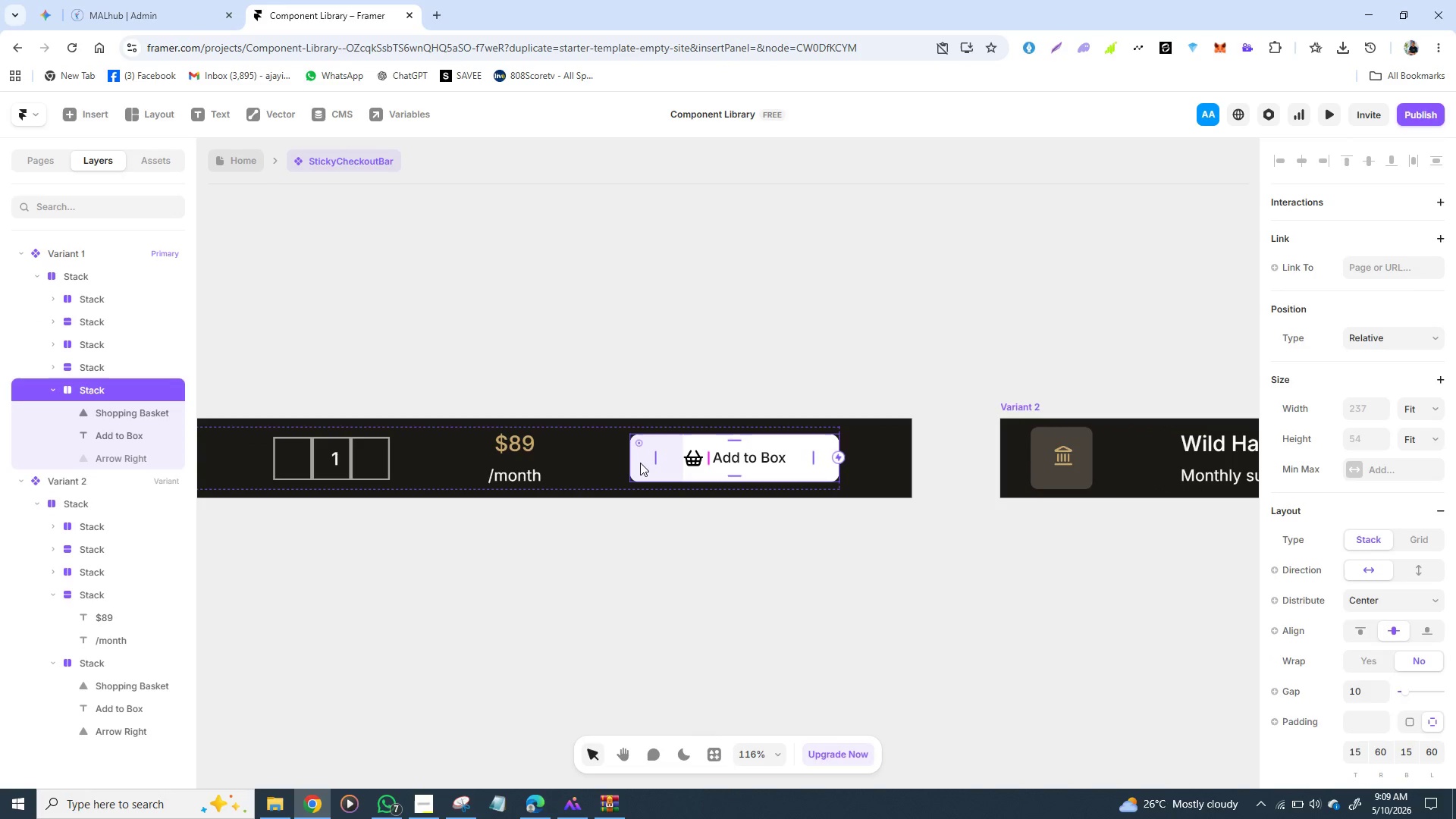 
left_click([640, 463])
 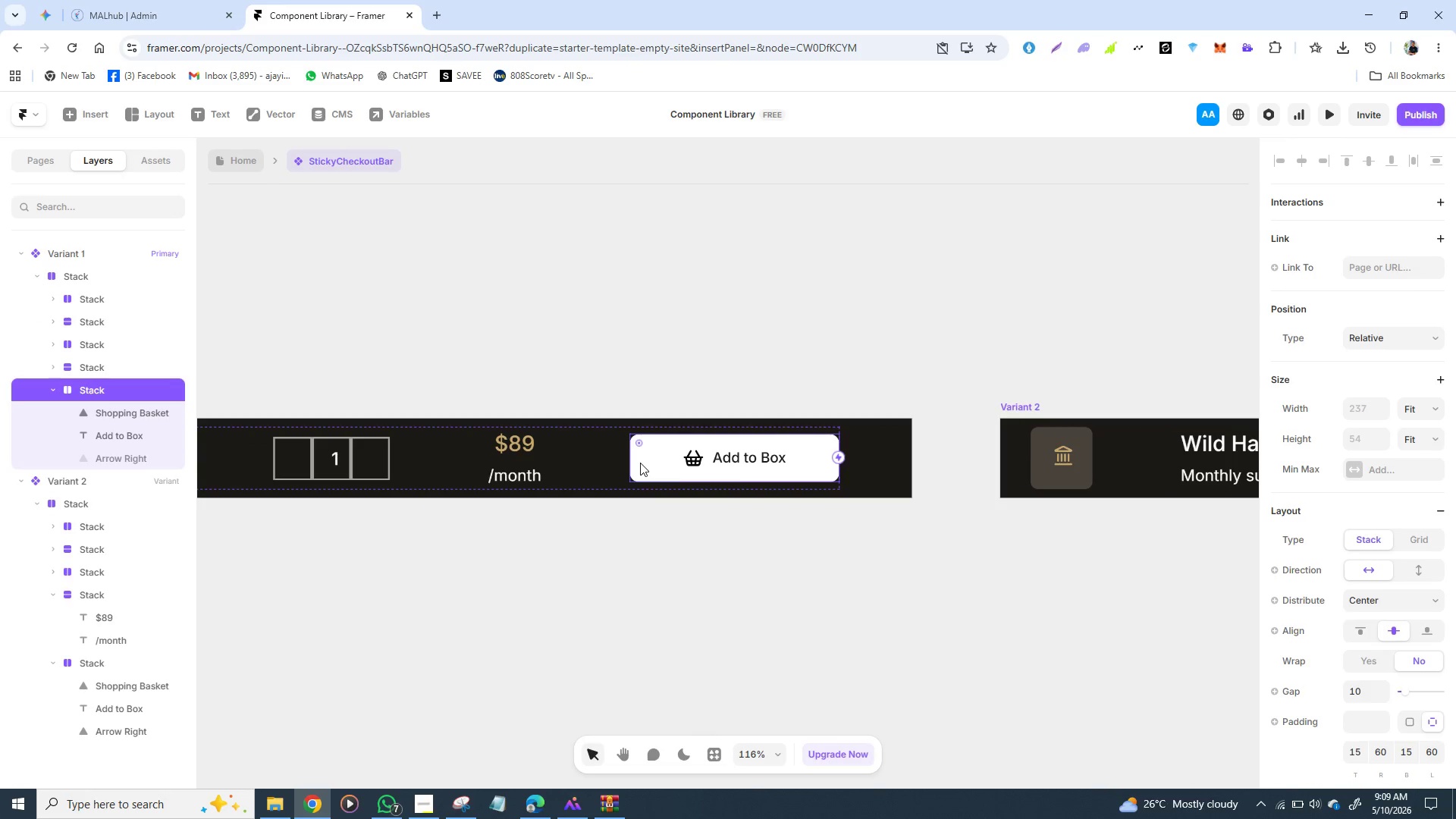 
double_click([640, 463])
 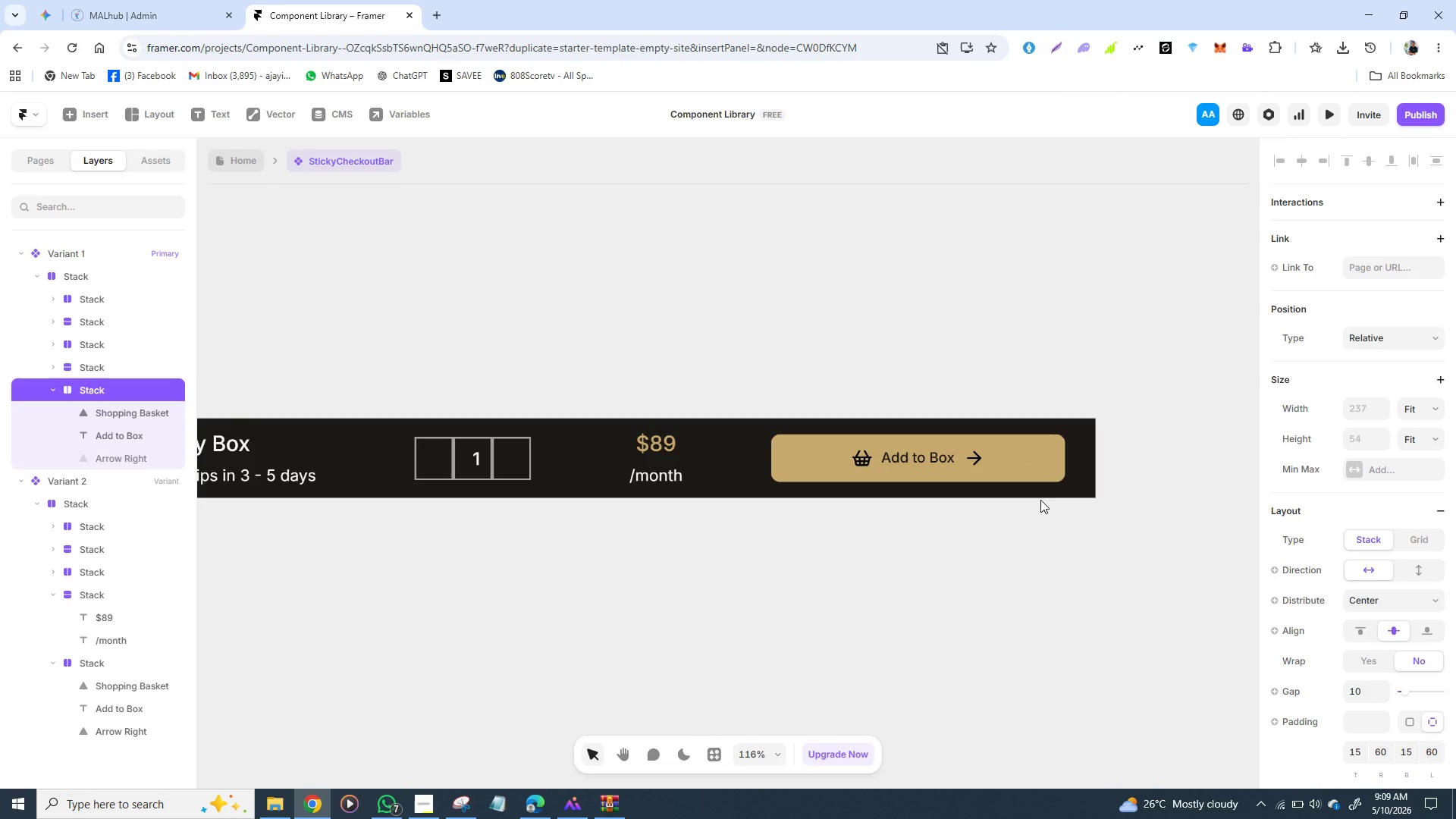 
wait(5.14)
 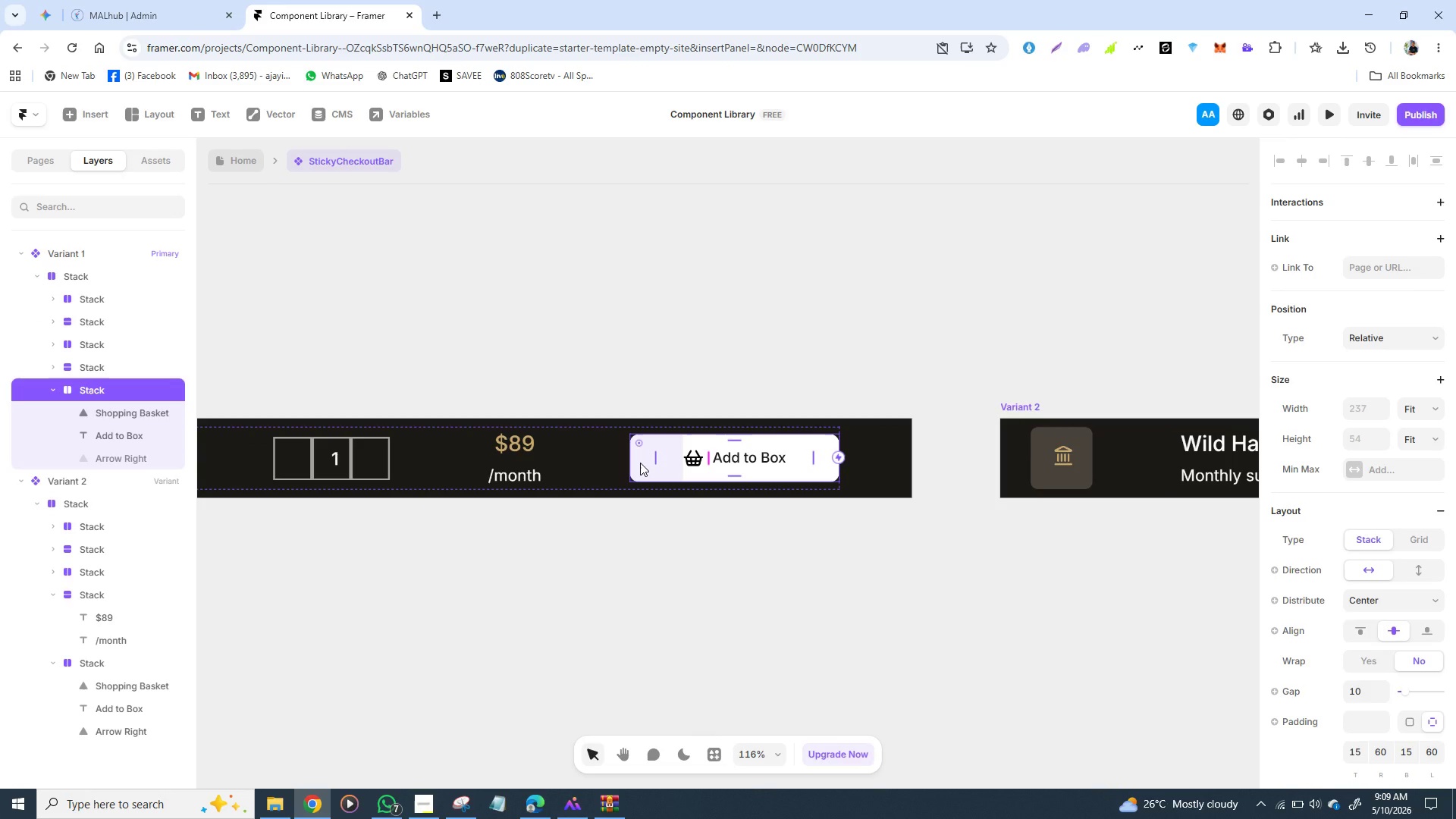 
double_click([1043, 476])
 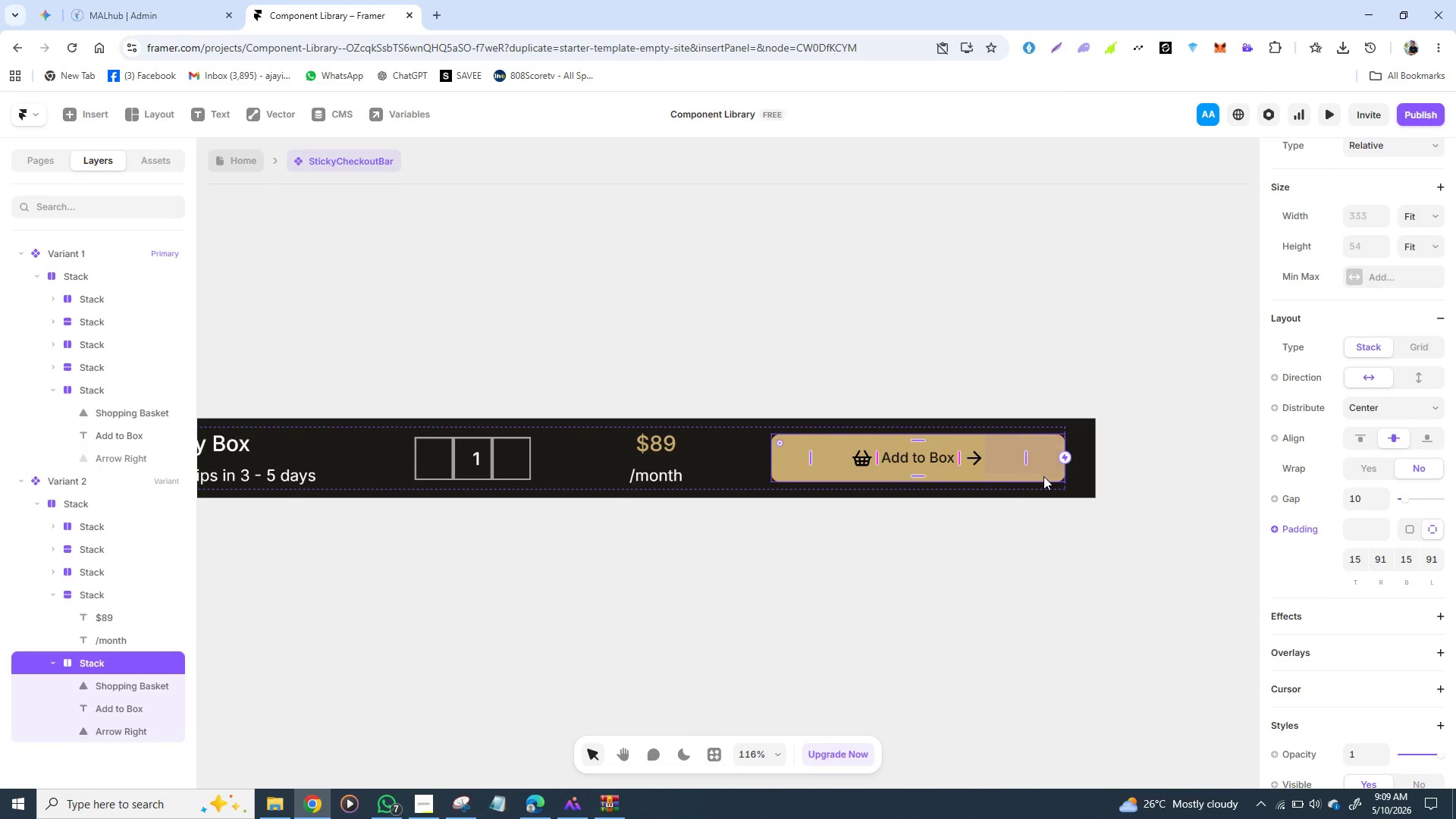 
triple_click([1043, 476])
 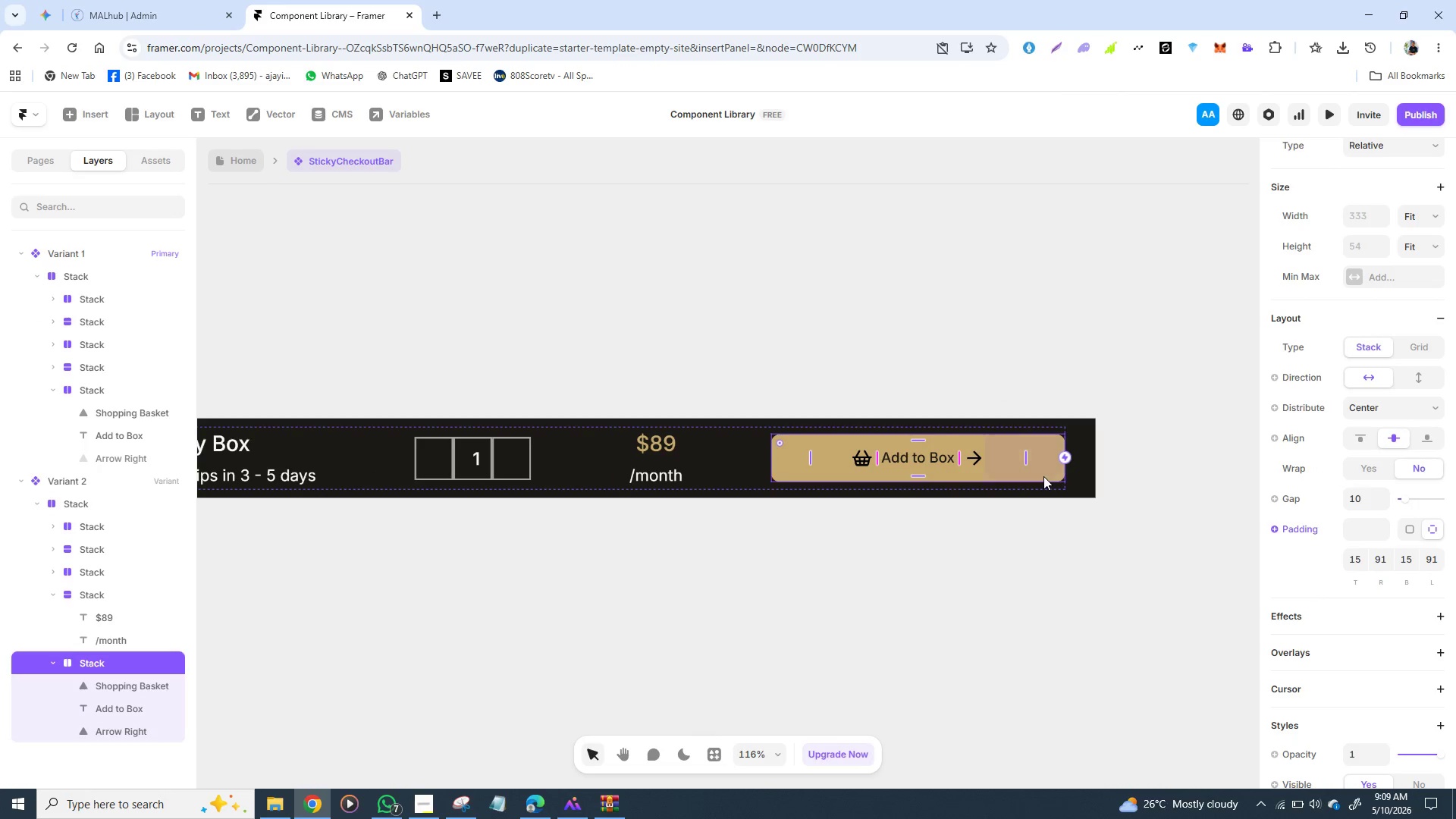 
triple_click([1043, 476])
 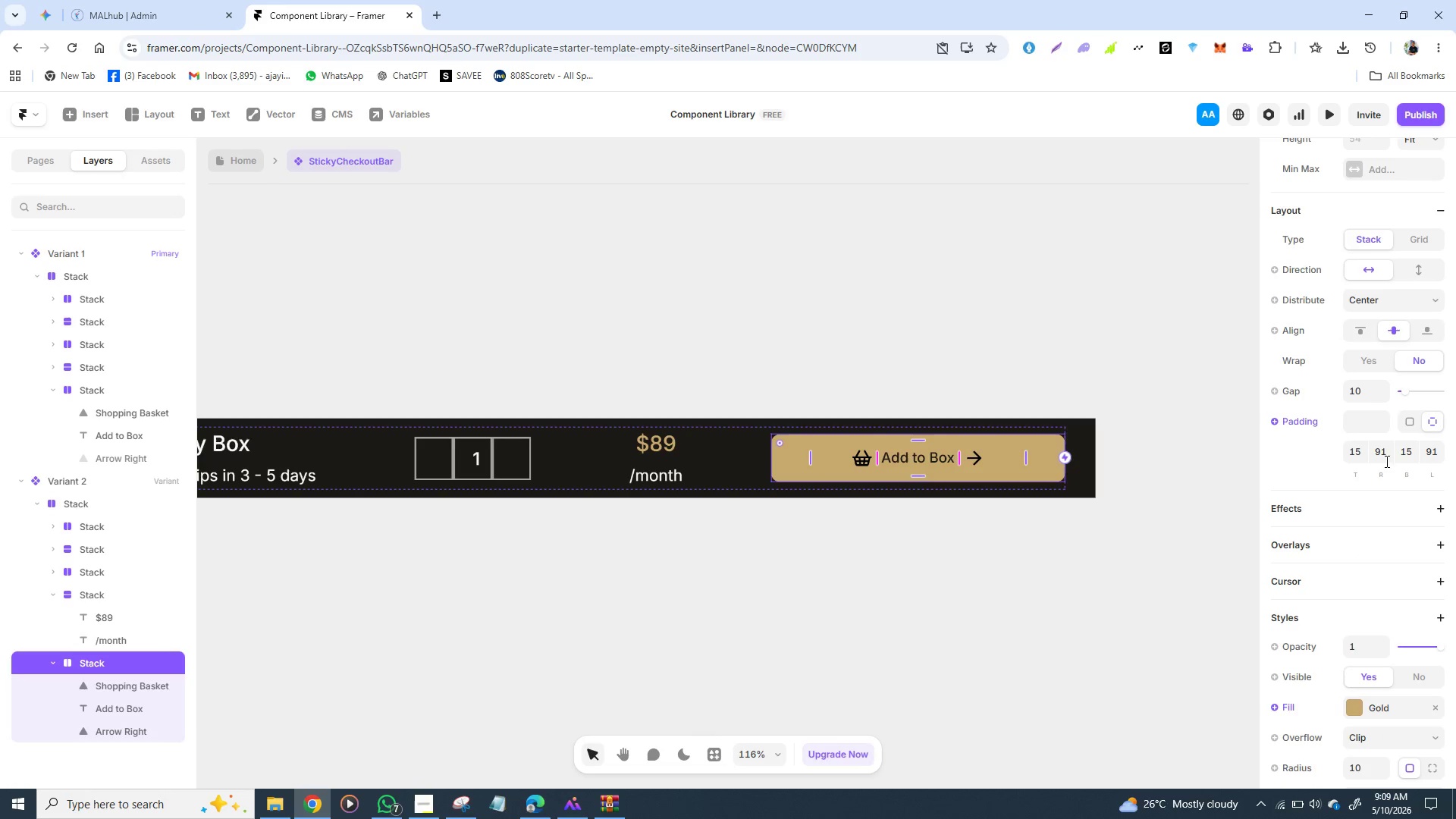 
left_click([1384, 457])
 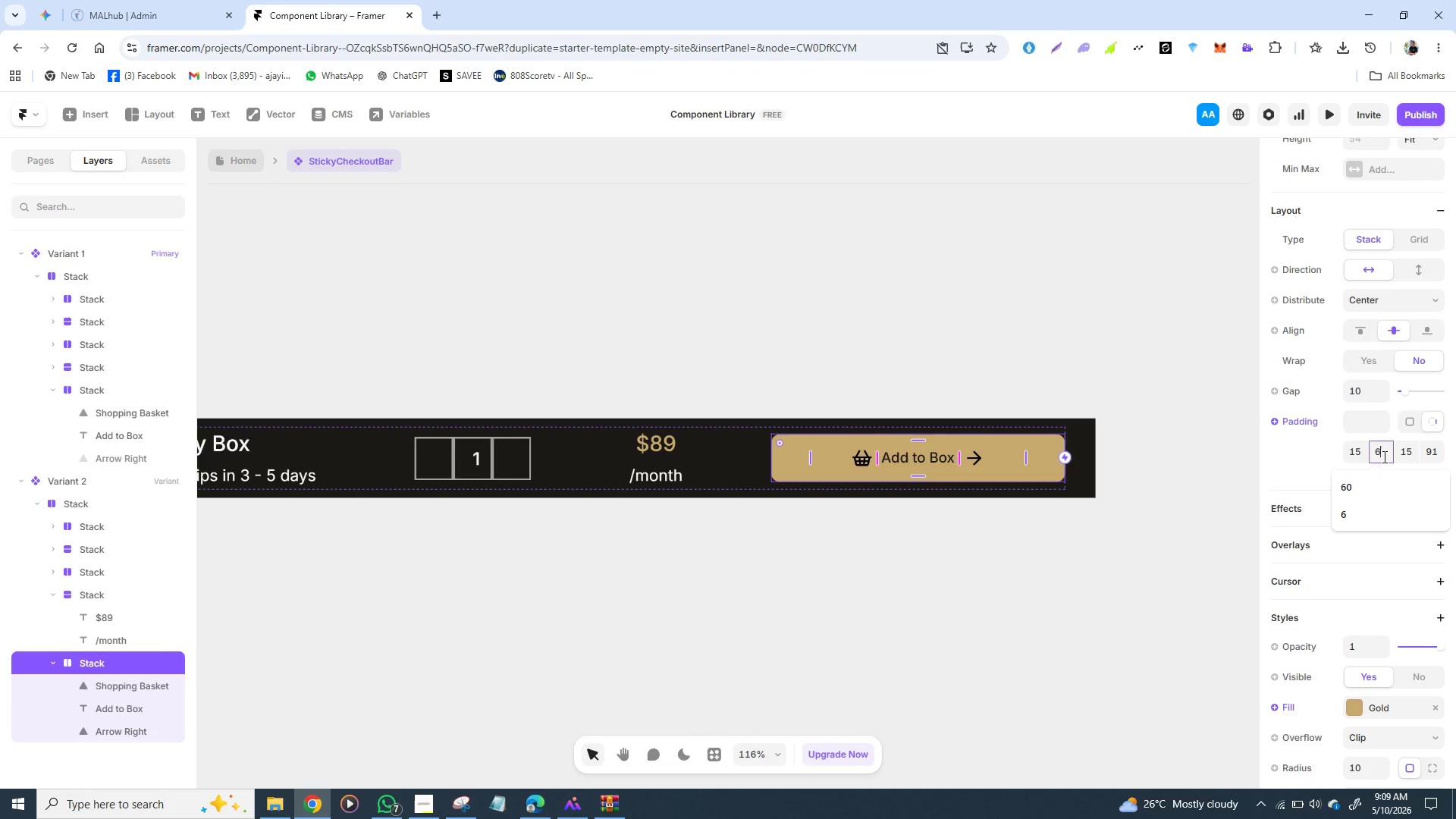 
type(60)
 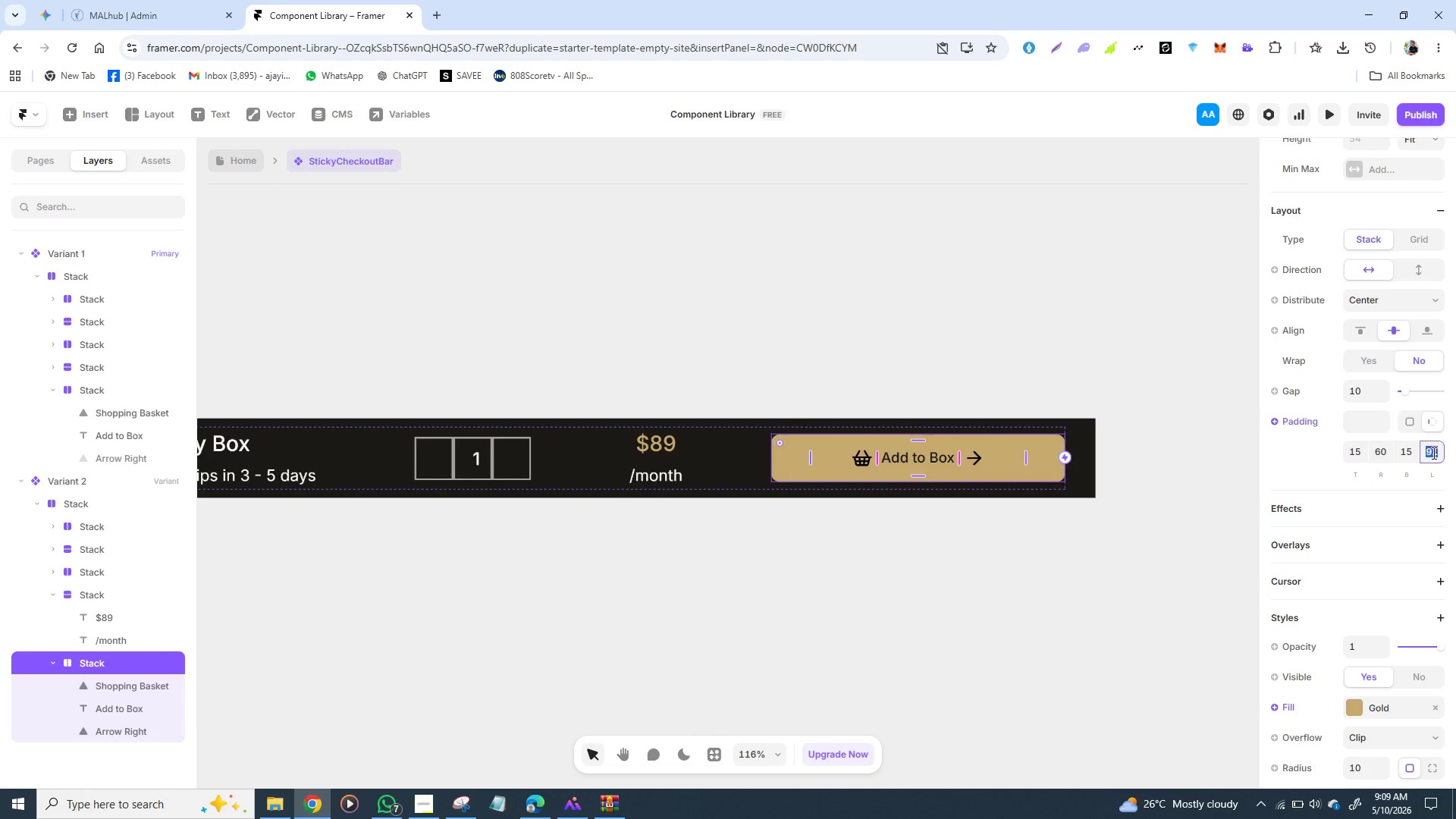 
left_click([1432, 453])
 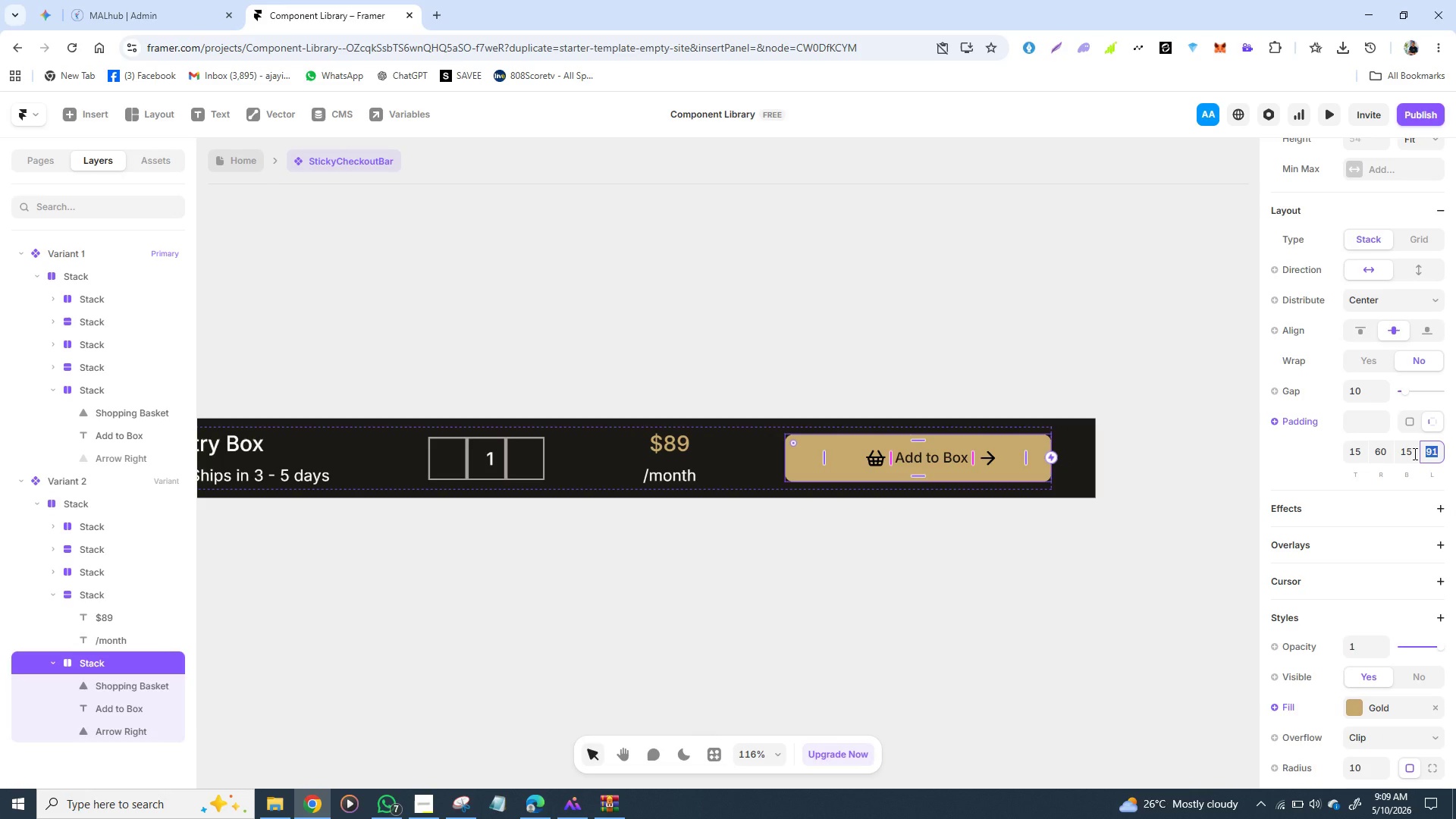 
type(60)
 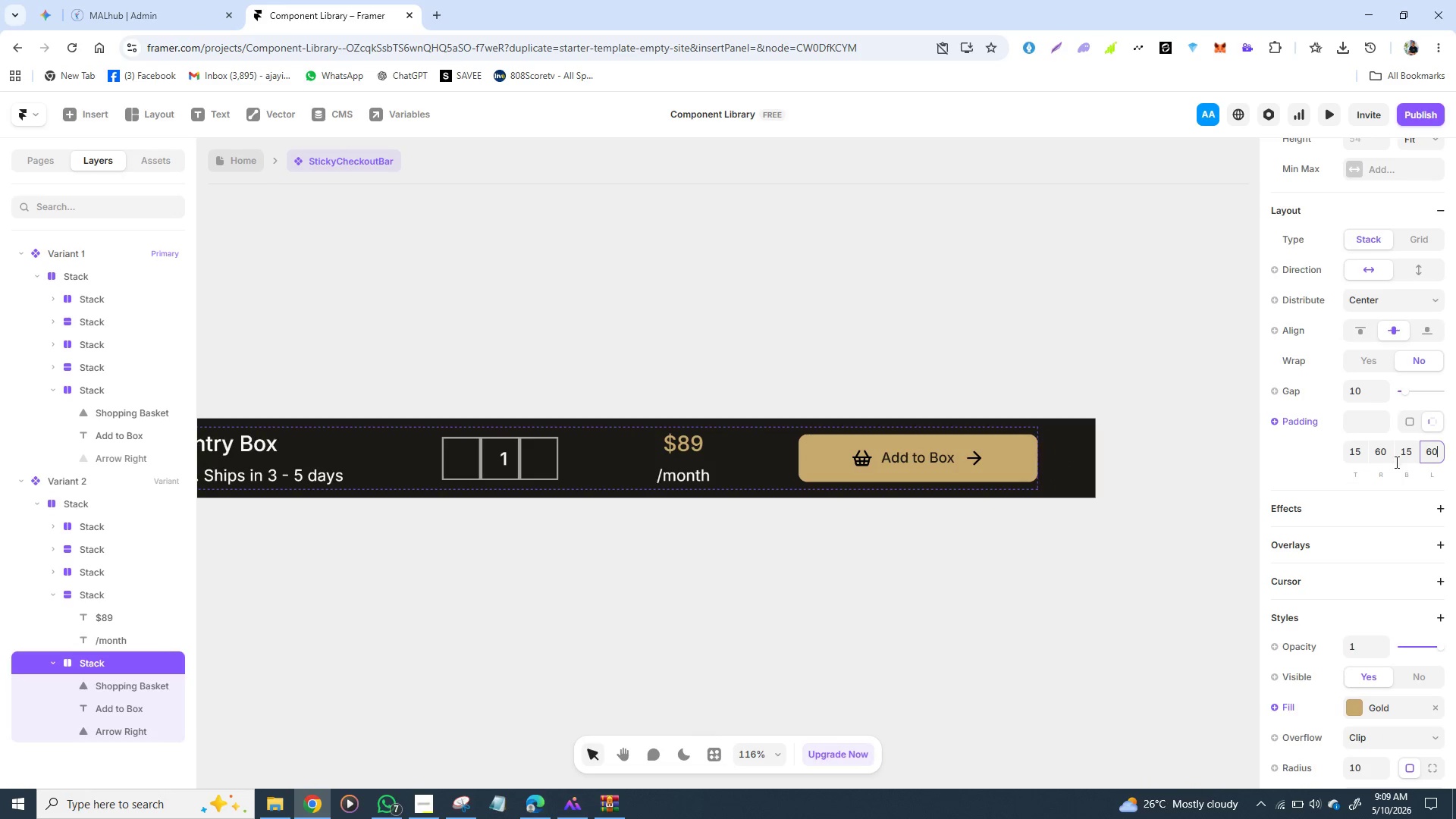 
key(Enter)
 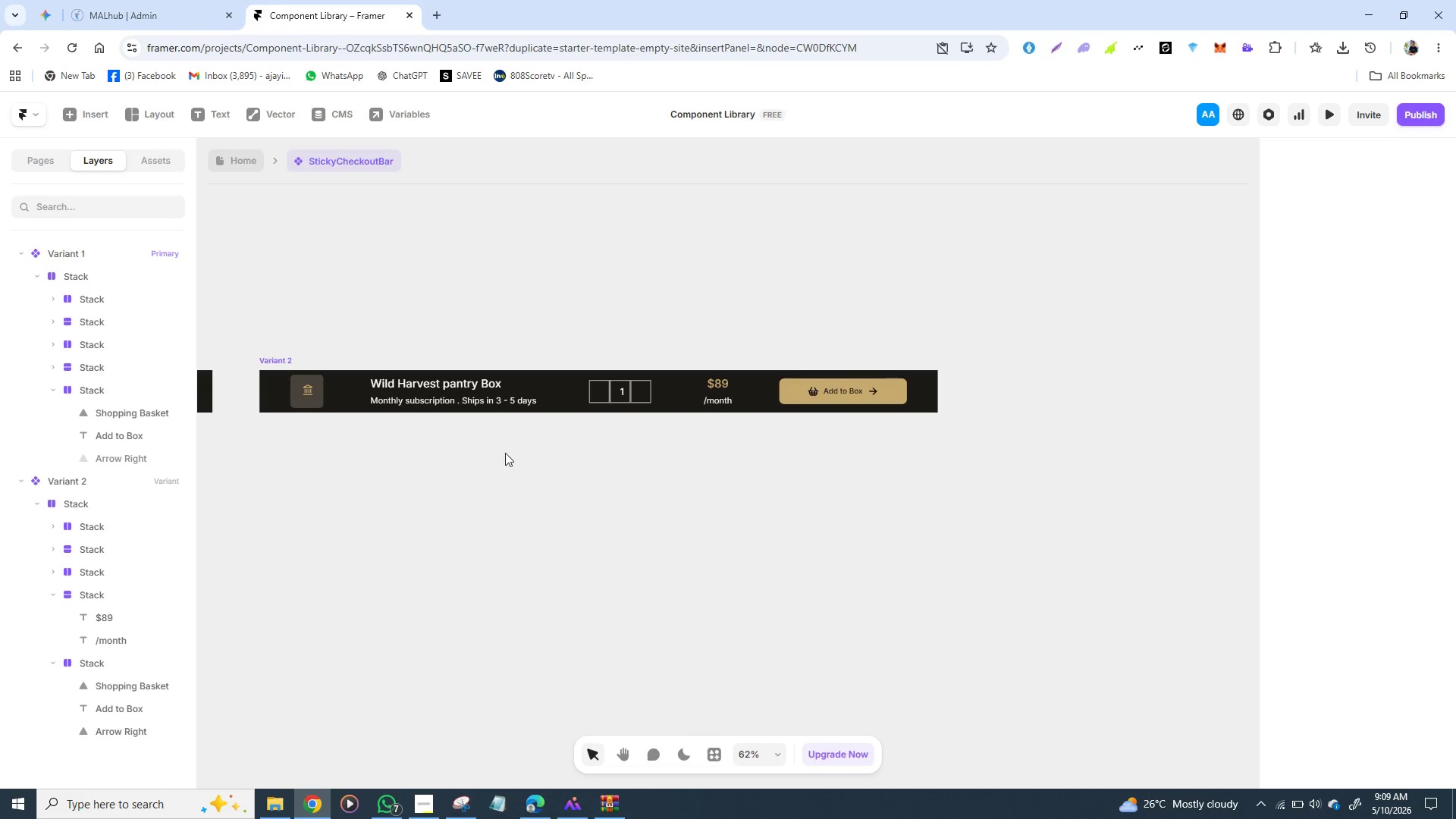 
wait(12.2)
 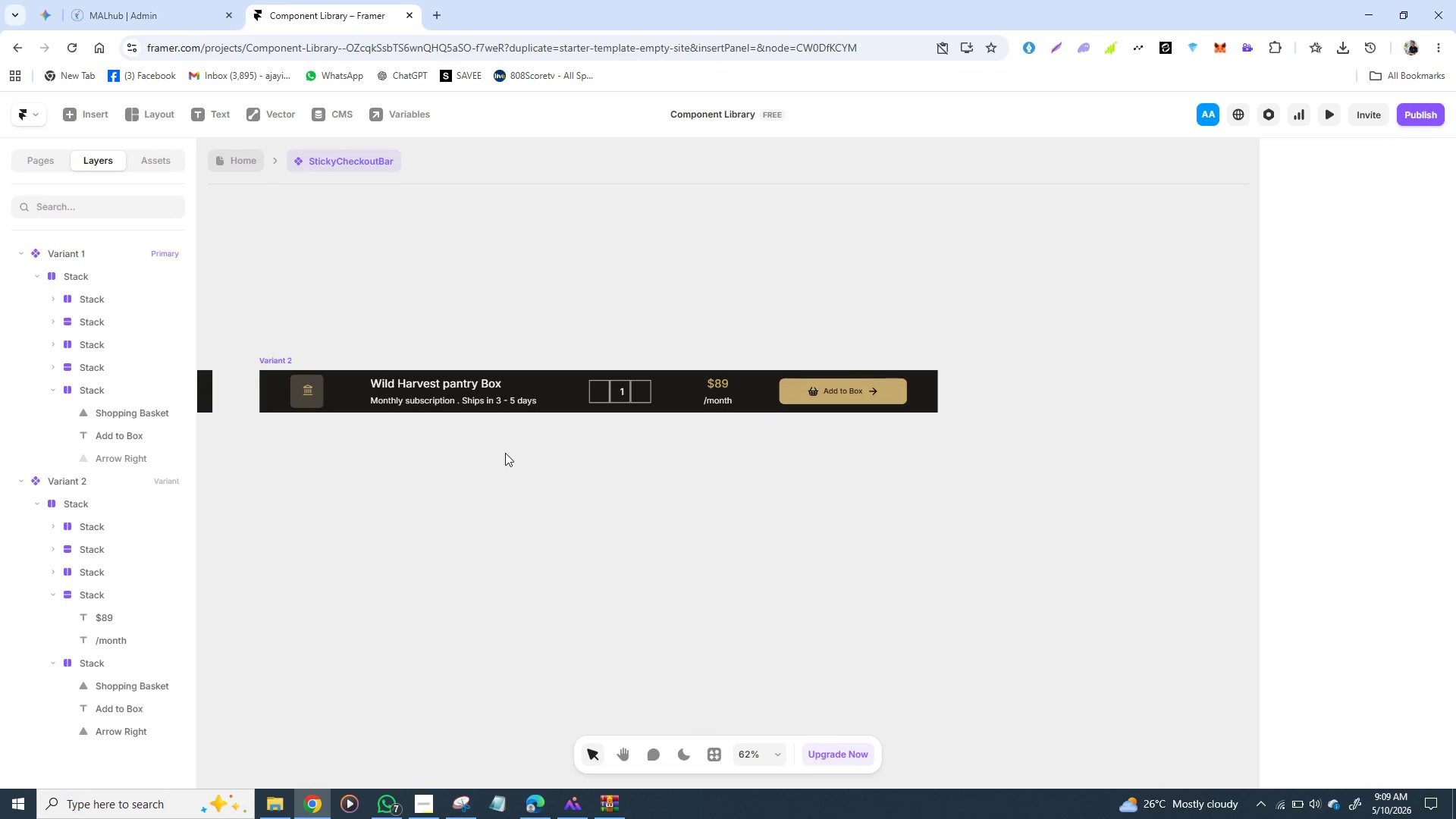 
left_click([284, 359])
 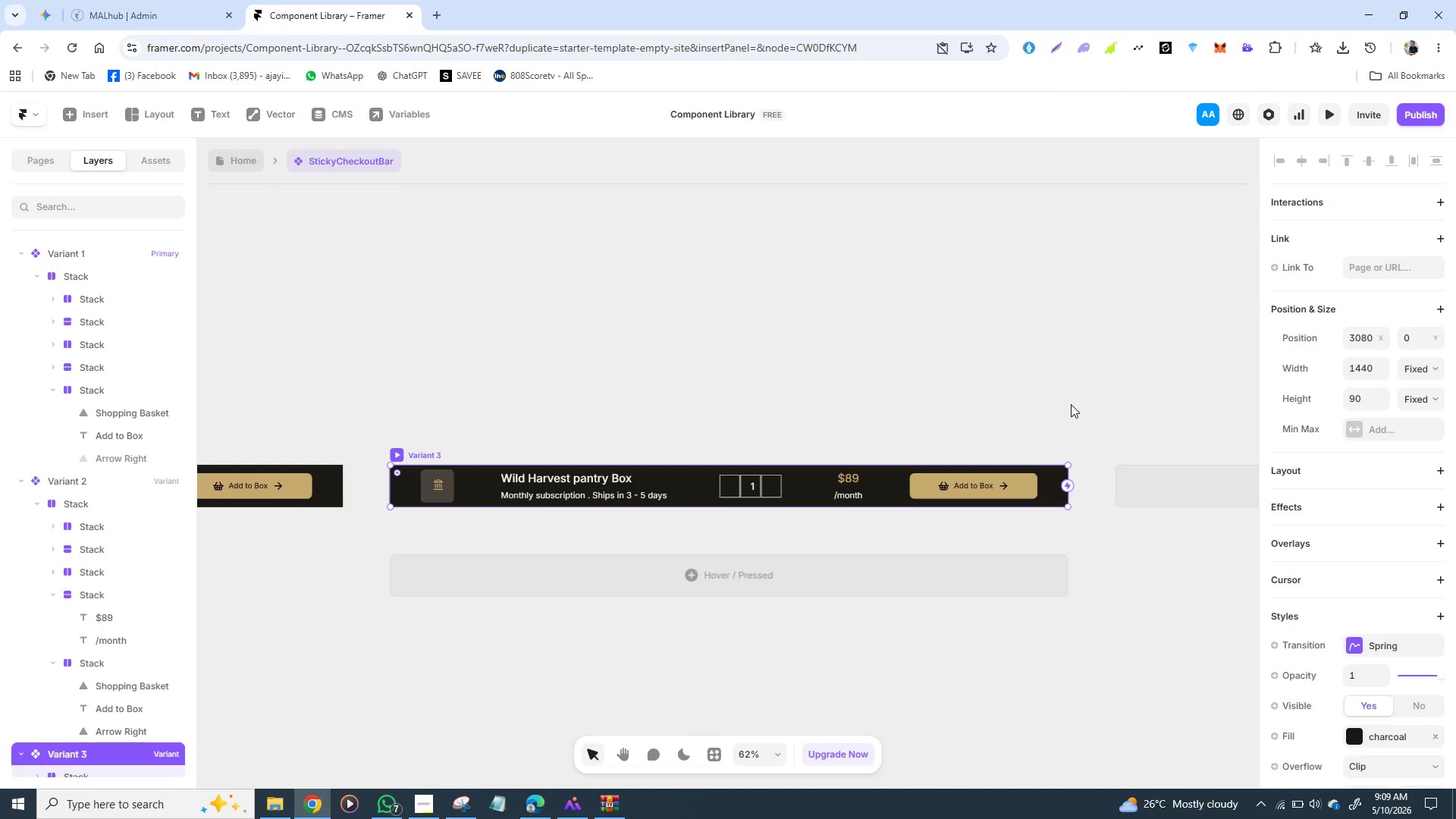 
left_click([1071, 404])
 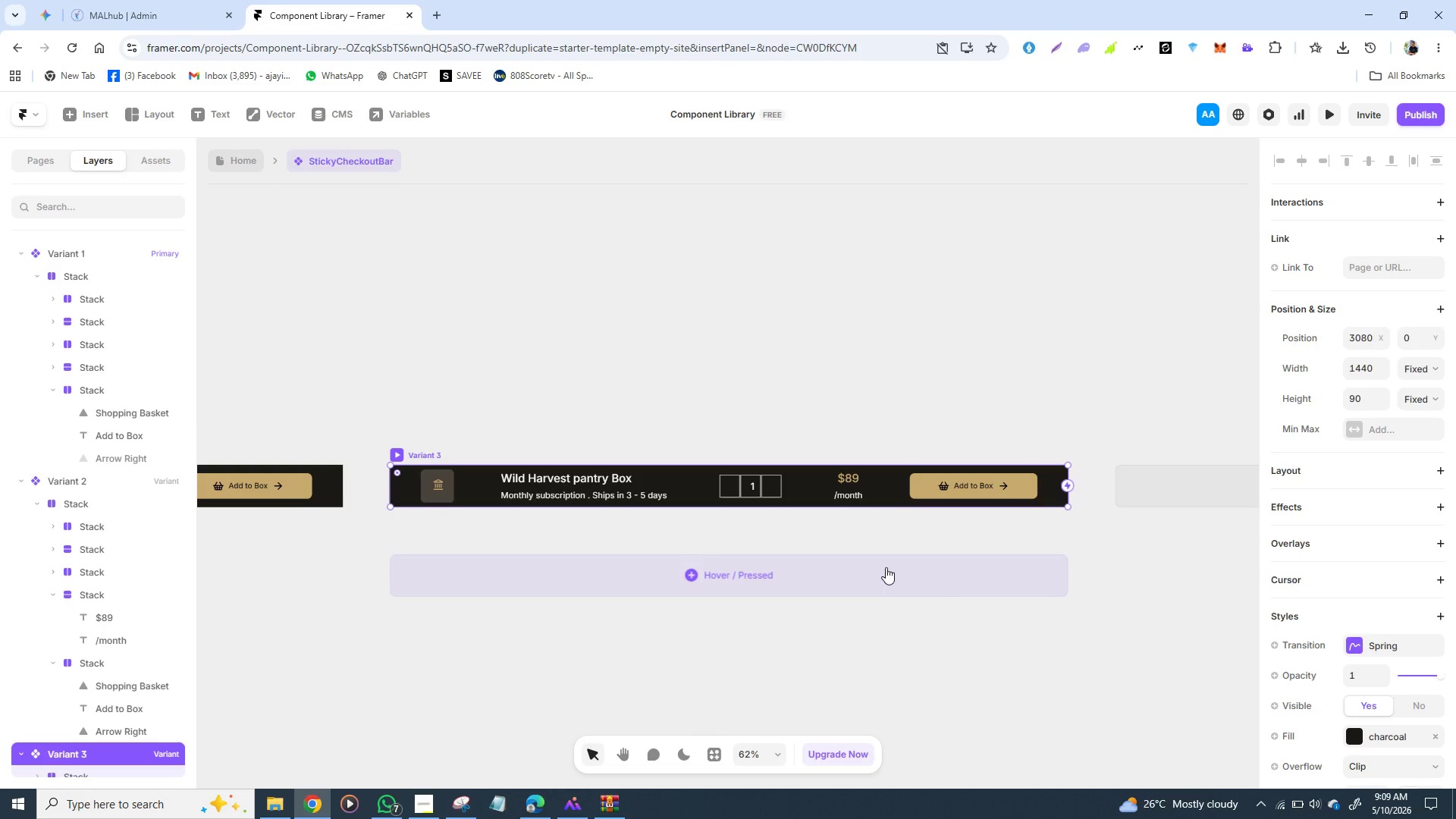 
mouse_move([890, 556])
 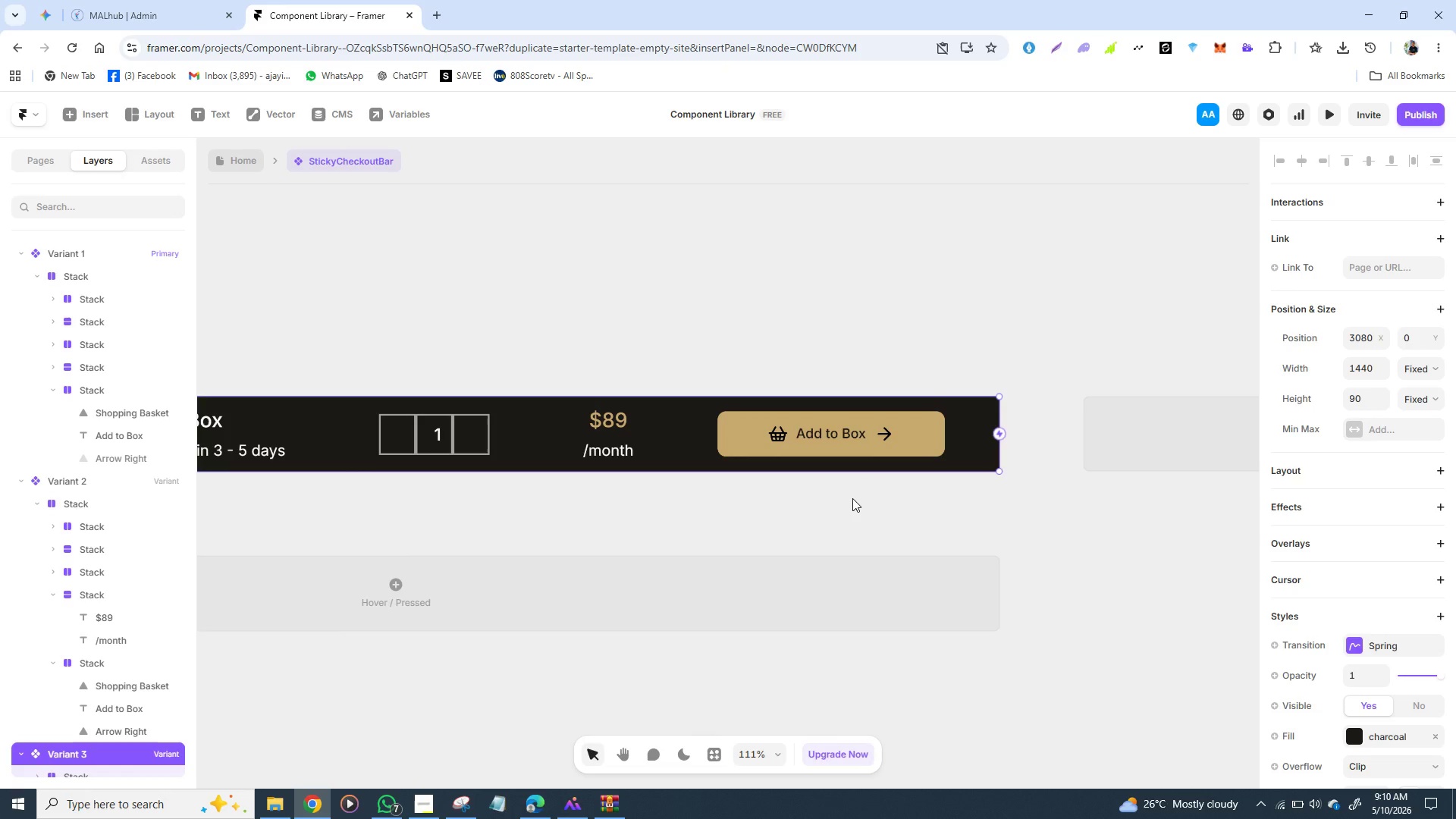 
wait(11.38)
 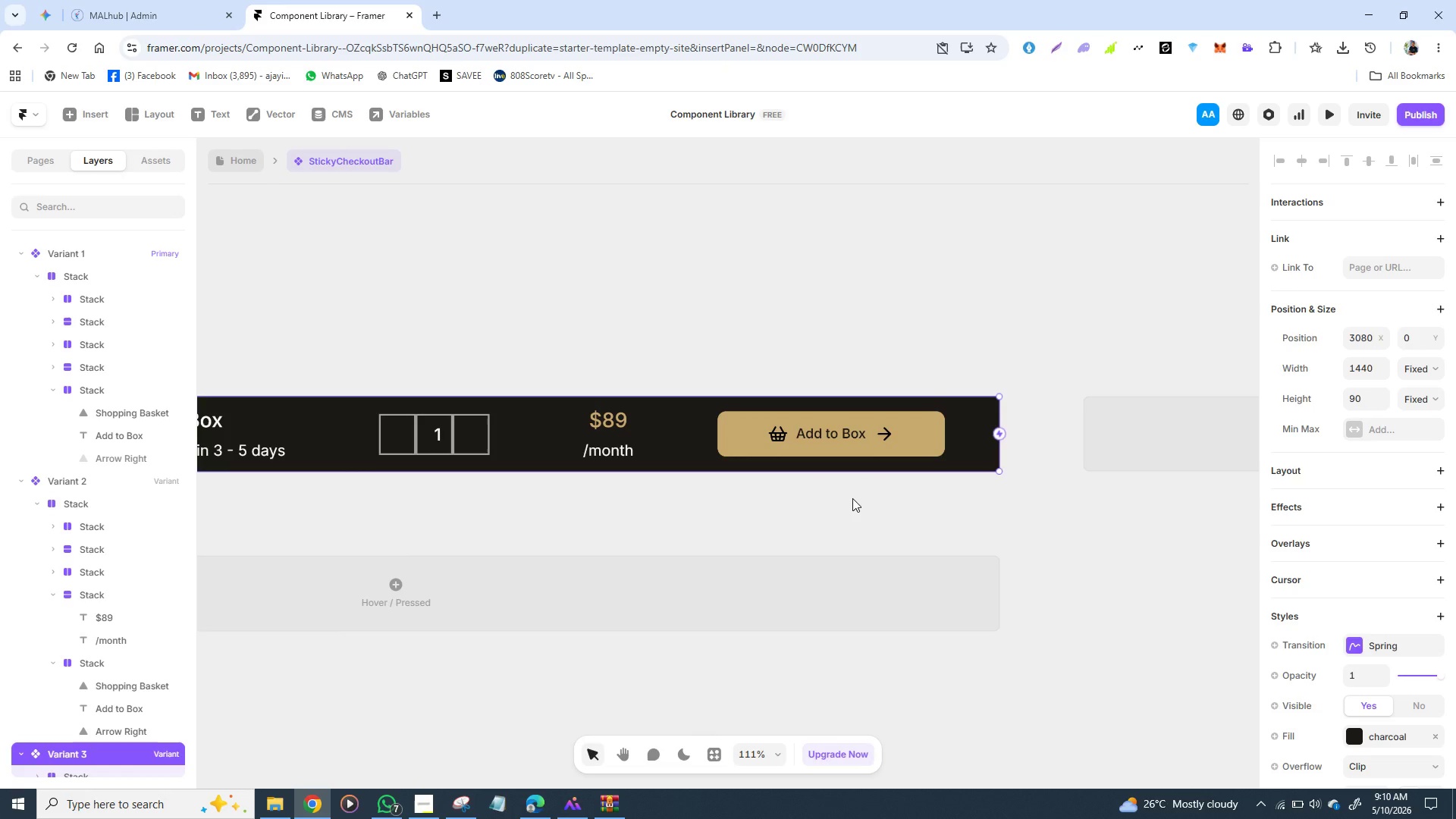 
double_click([836, 435])
 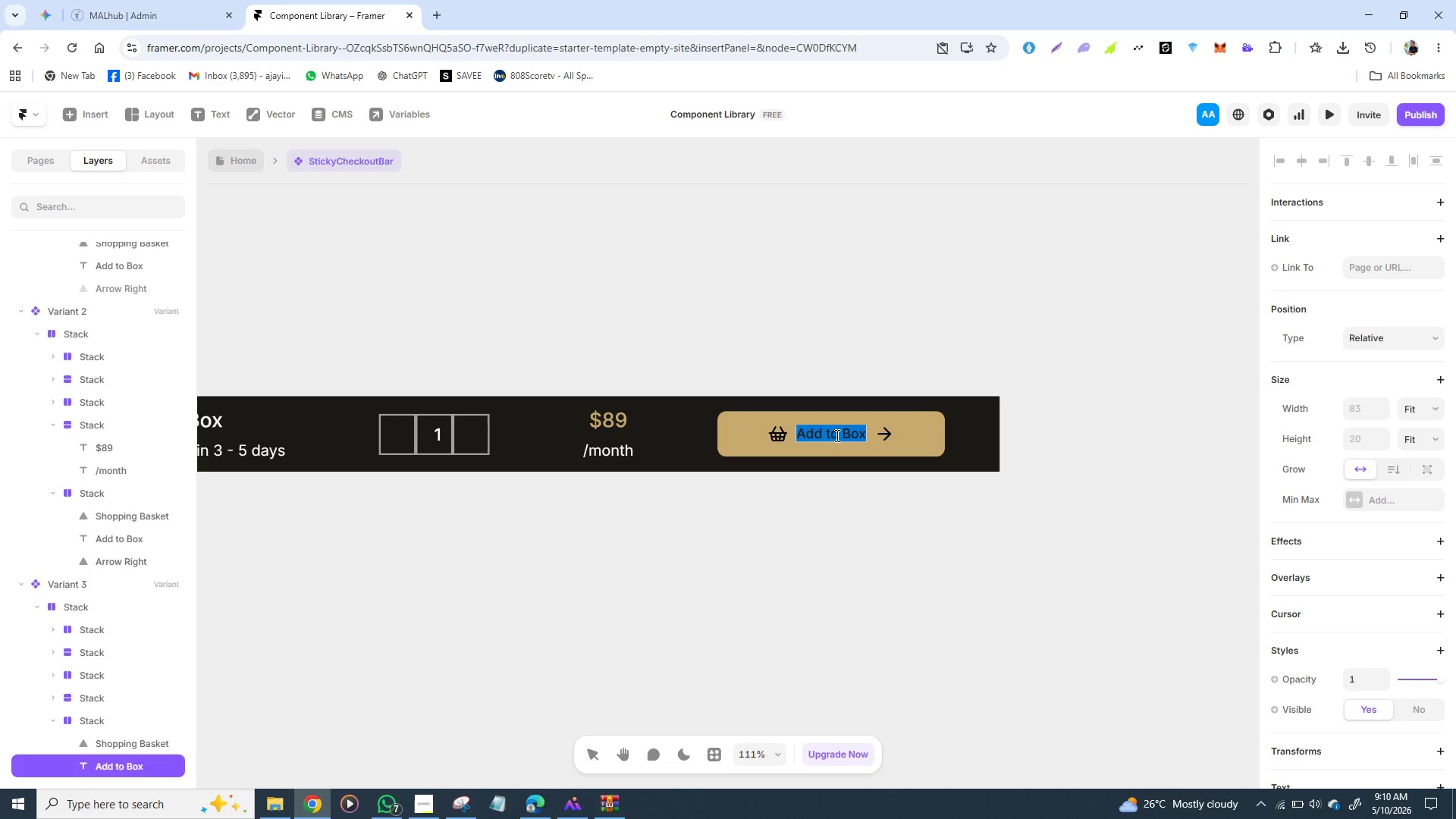 
triple_click([836, 435])
 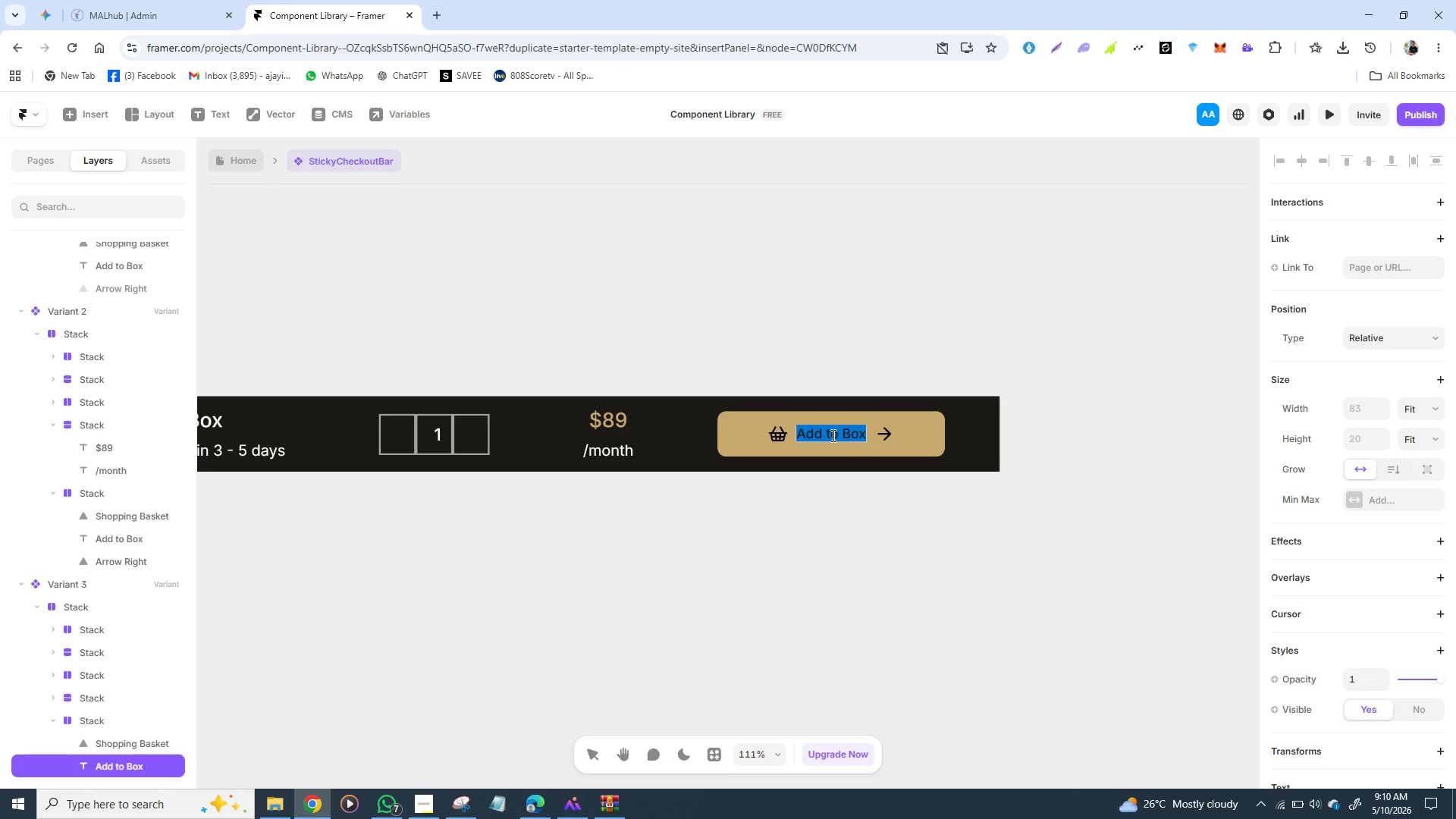 
triple_click([836, 435])
 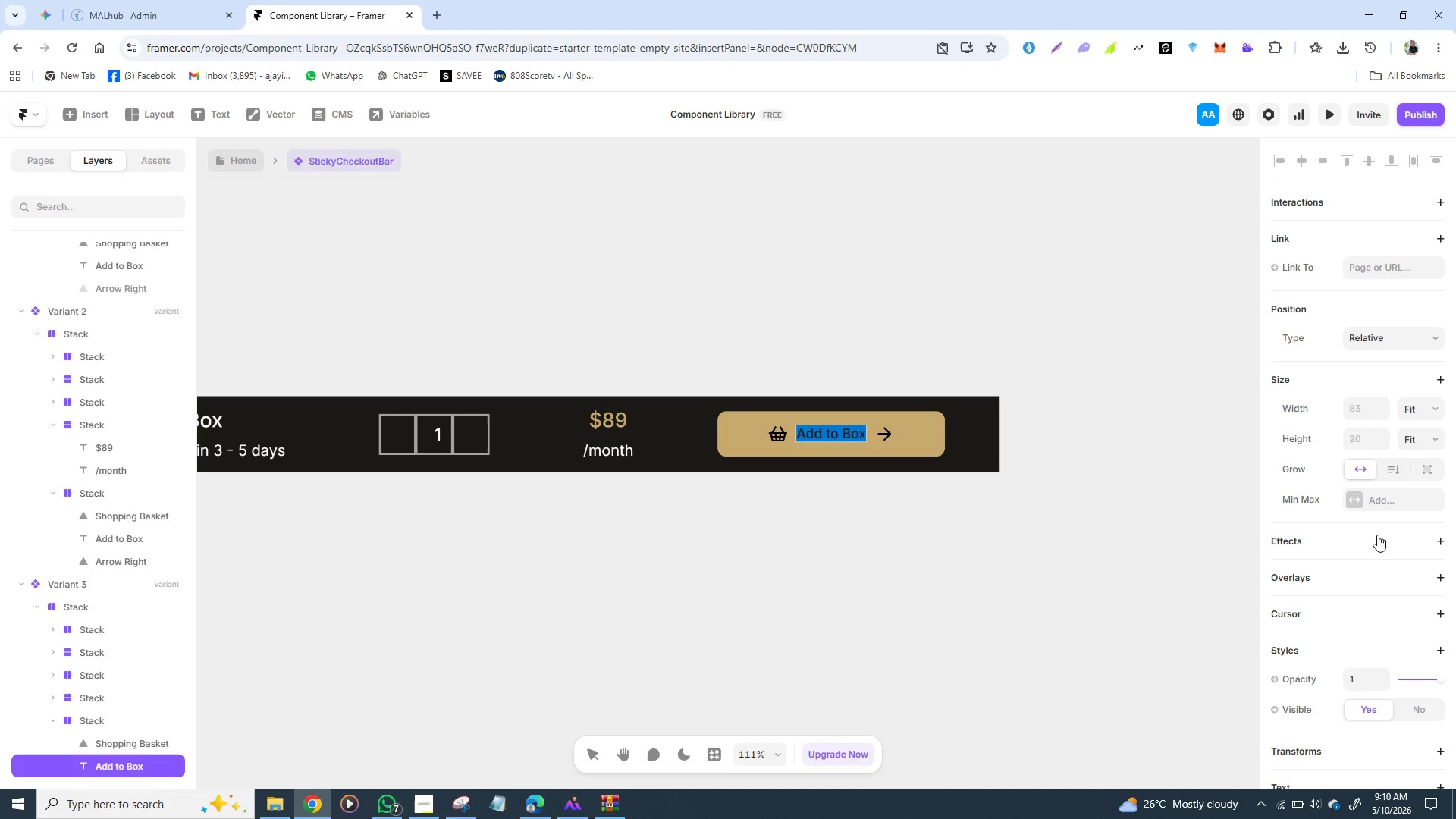 
scroll: coordinate [1371, 538], scroll_direction: down, amount: 2.0
 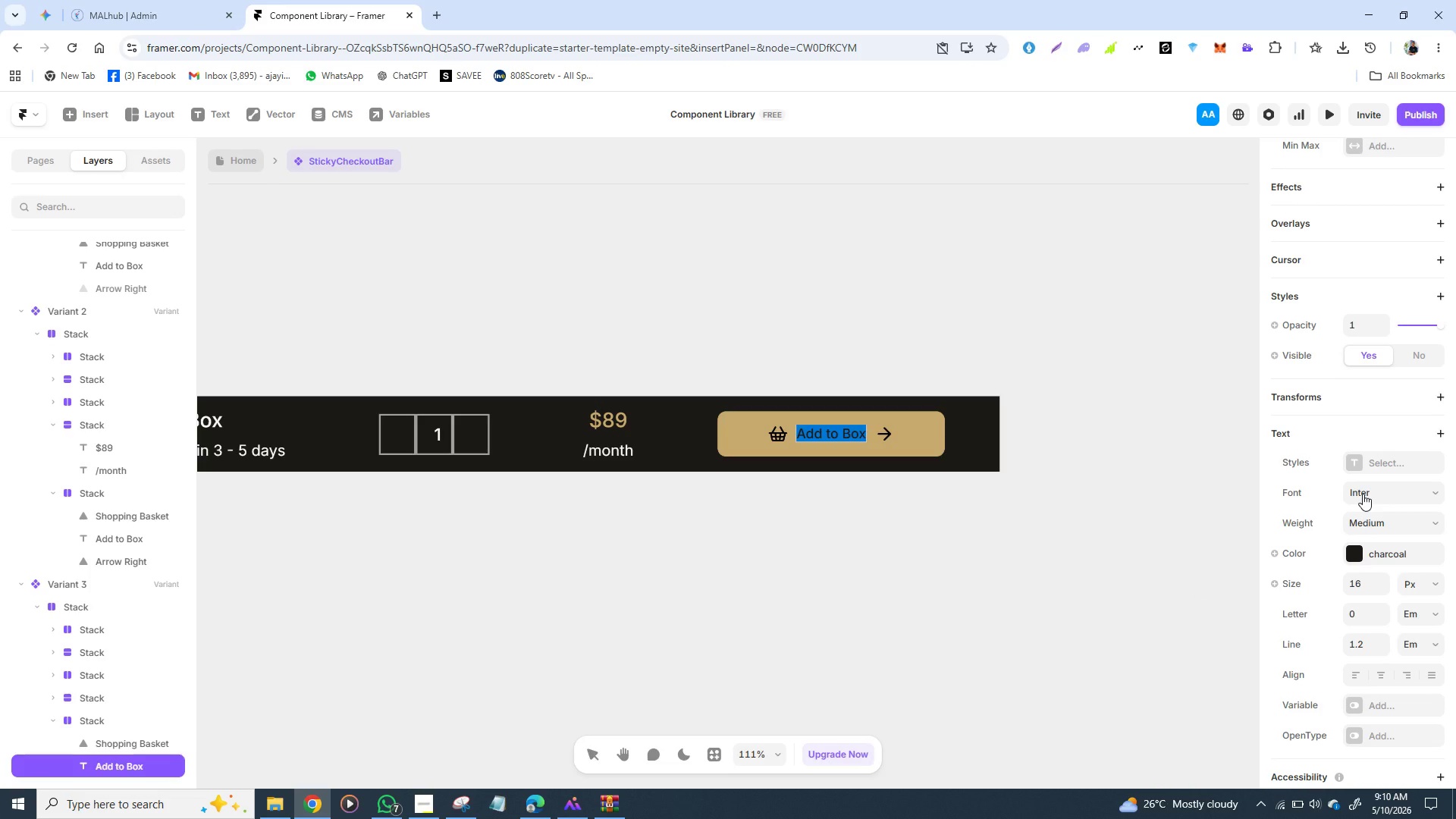 
wait(7.58)
 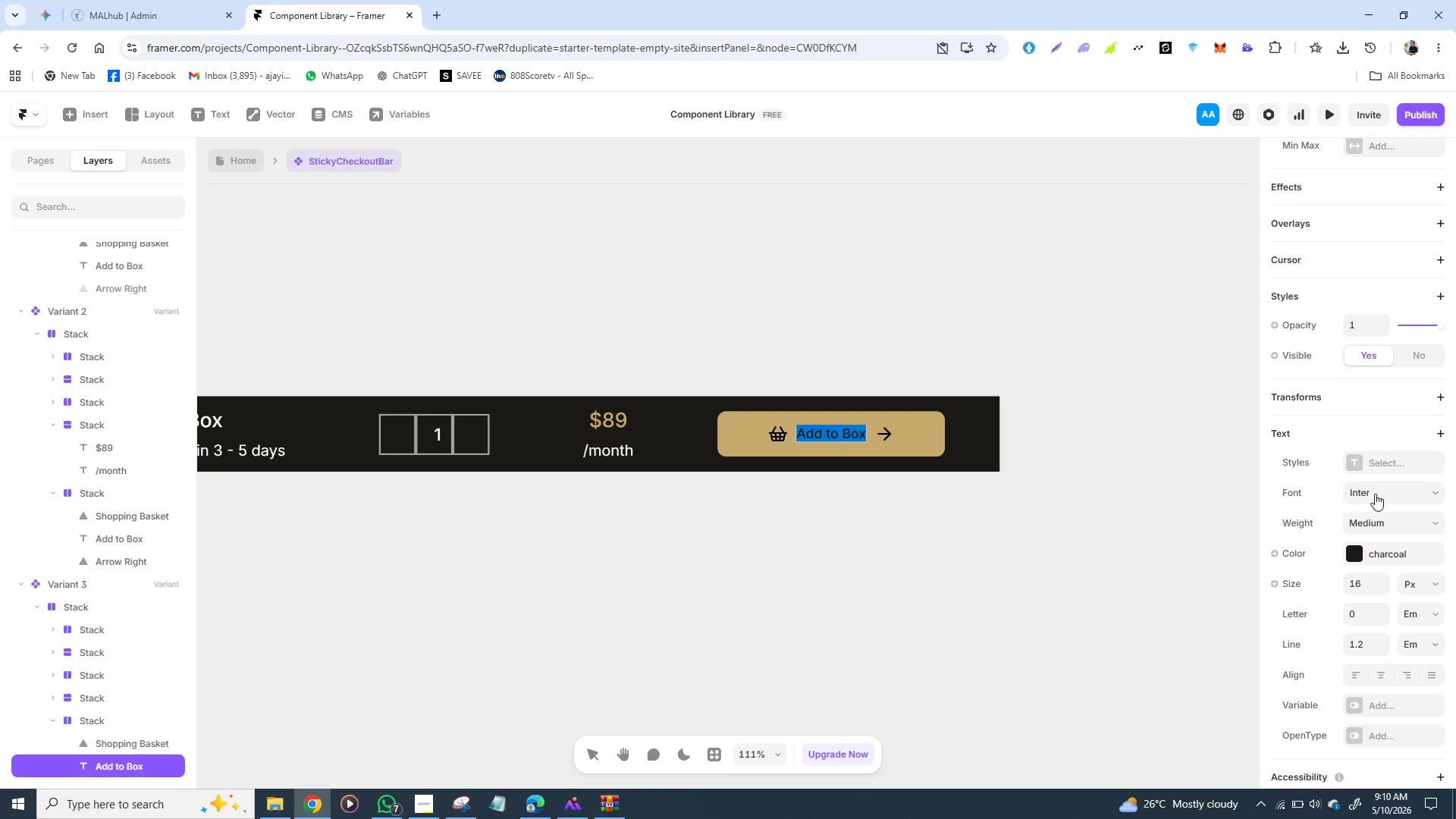 
type(Go to Check)
 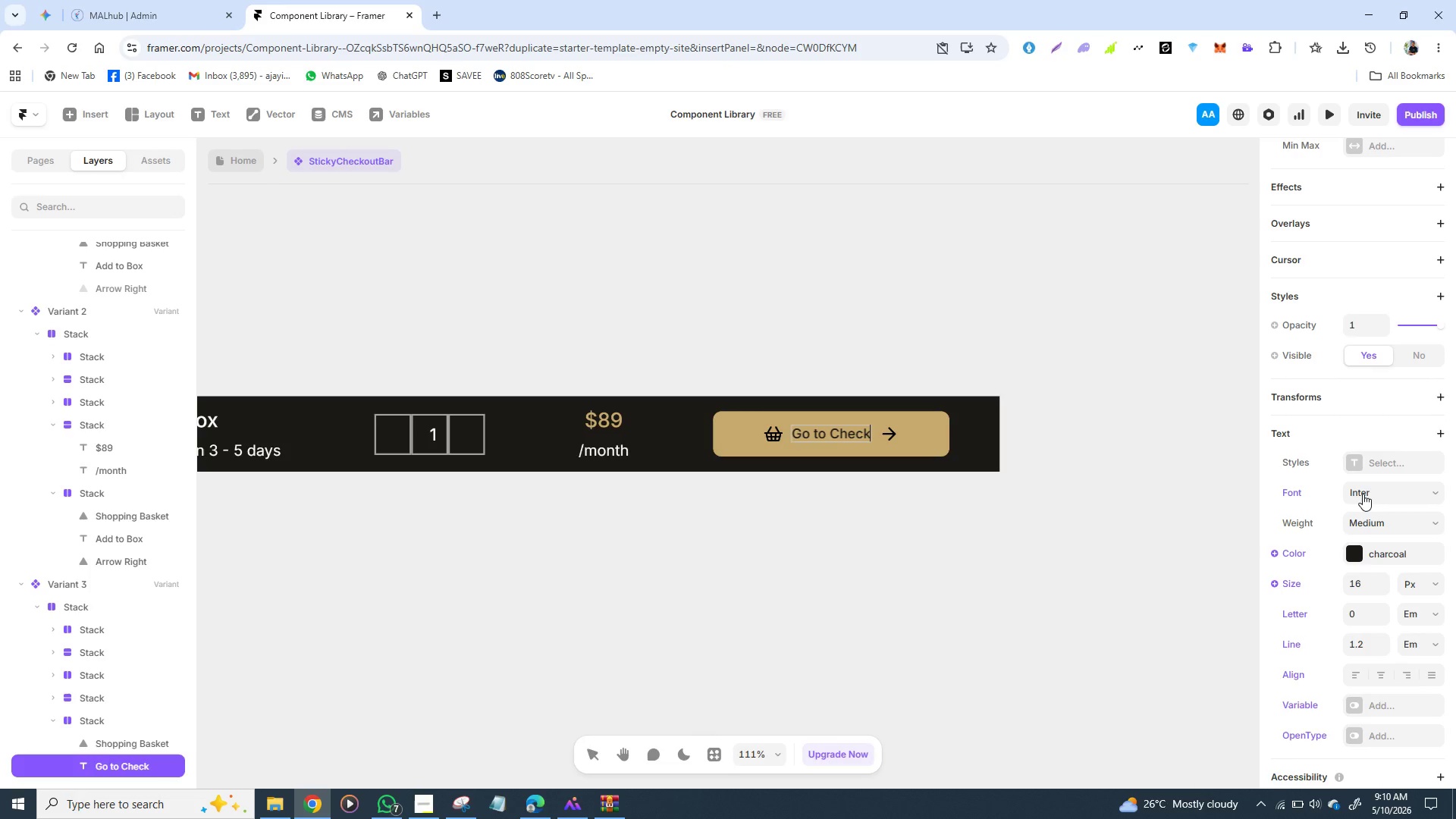 
type(out)
 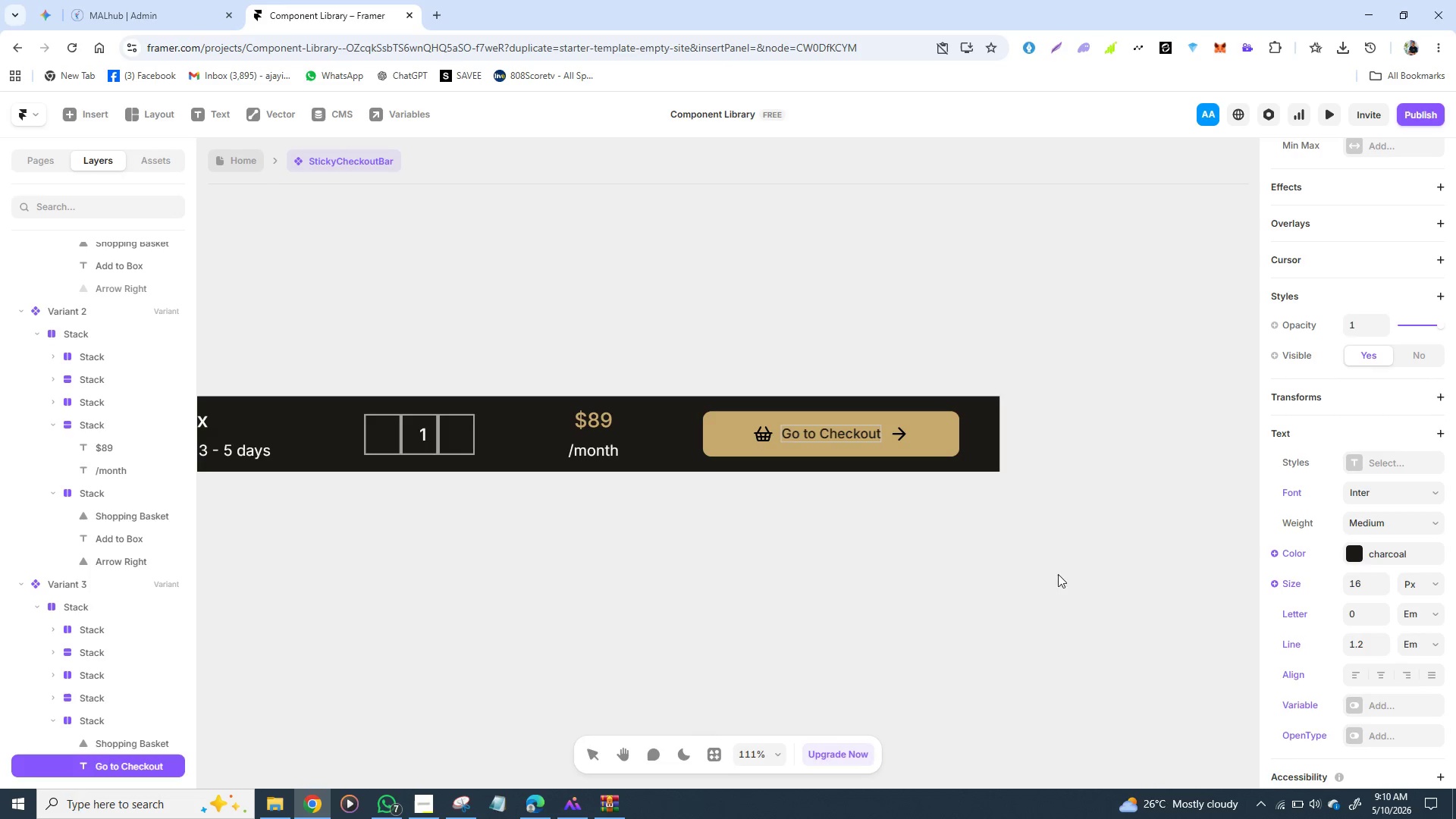 
left_click([981, 575])
 